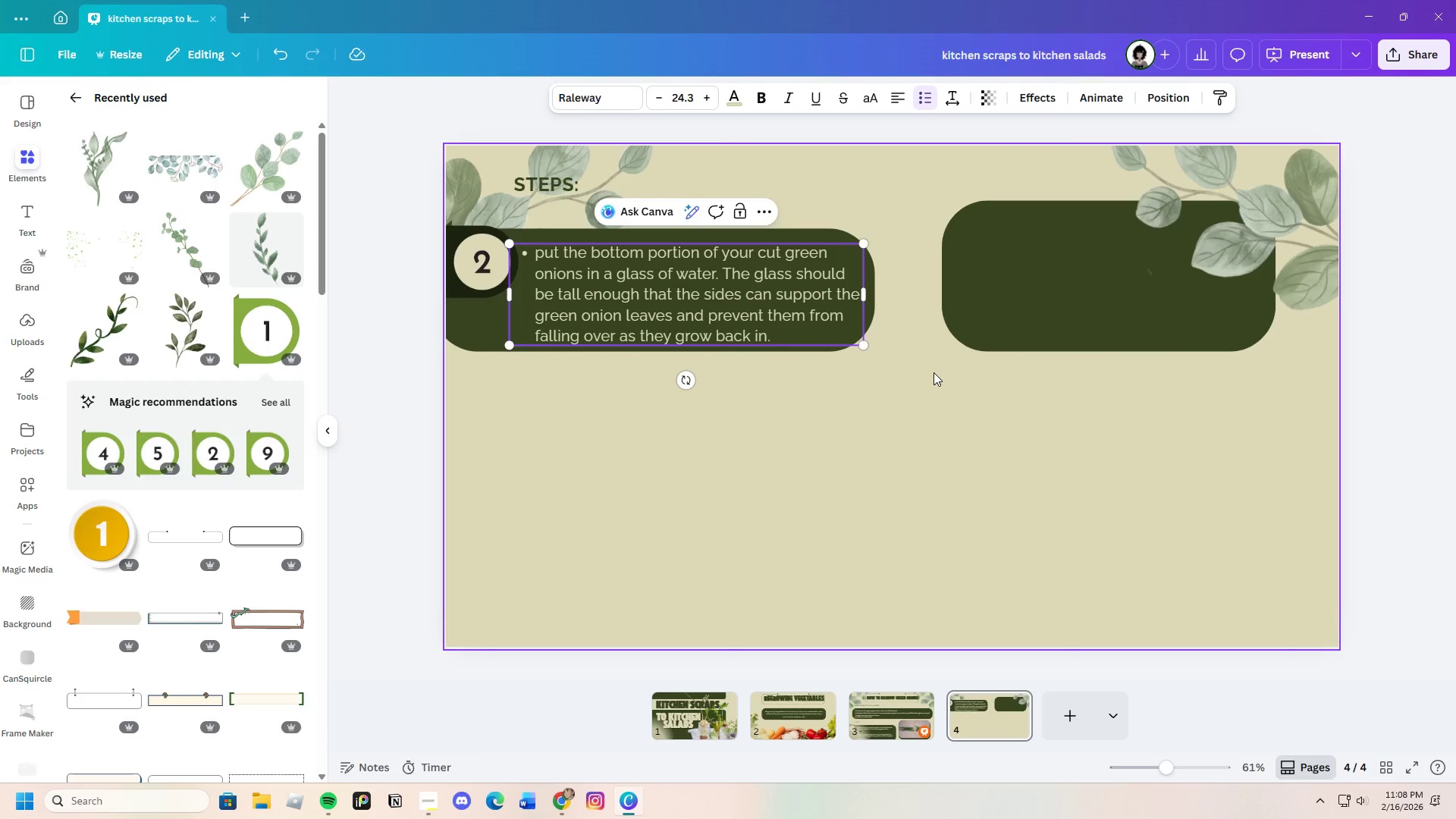 
left_click([934, 372])
 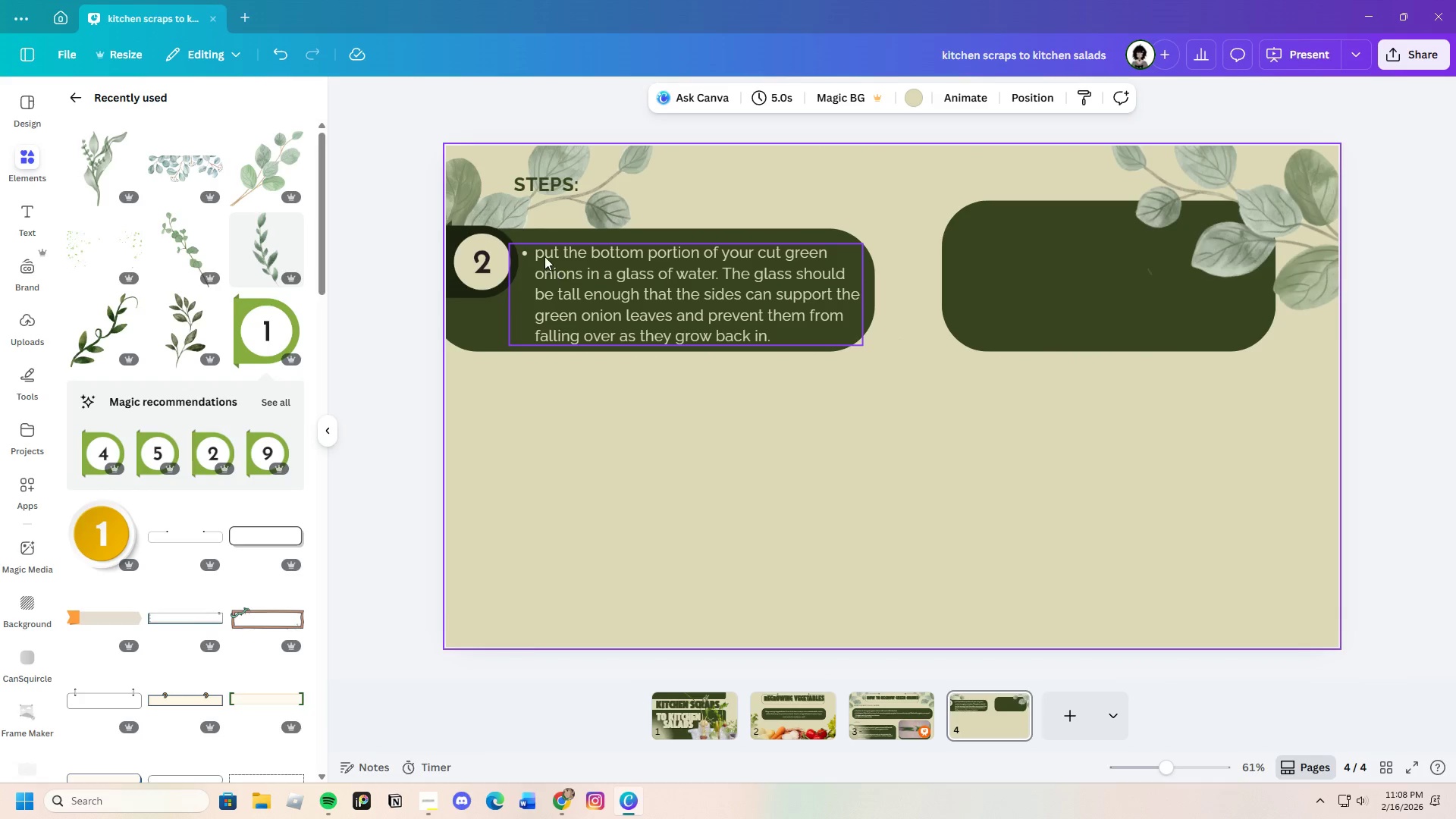 
double_click([541, 253])
 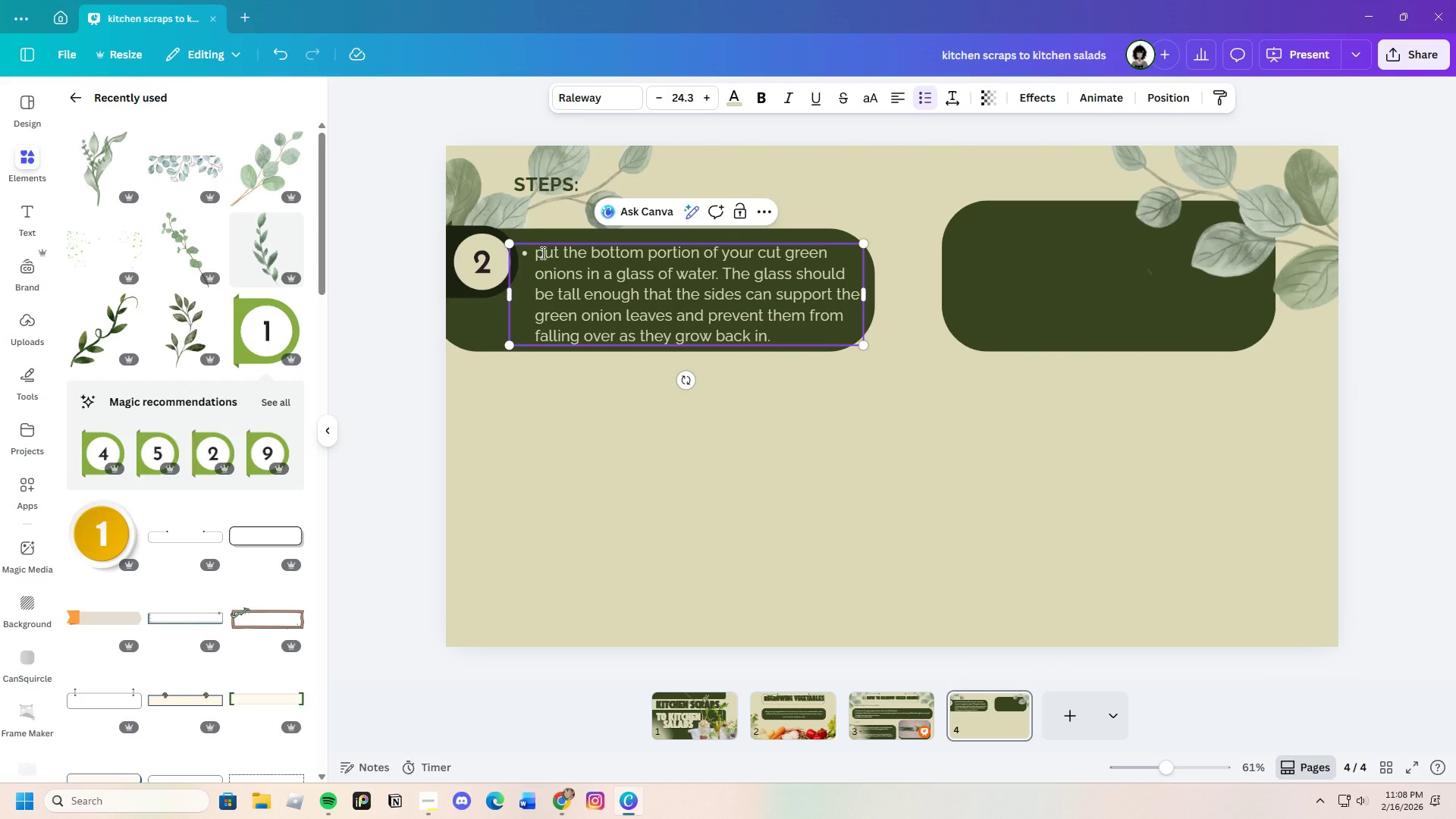 
key(Backspace)
 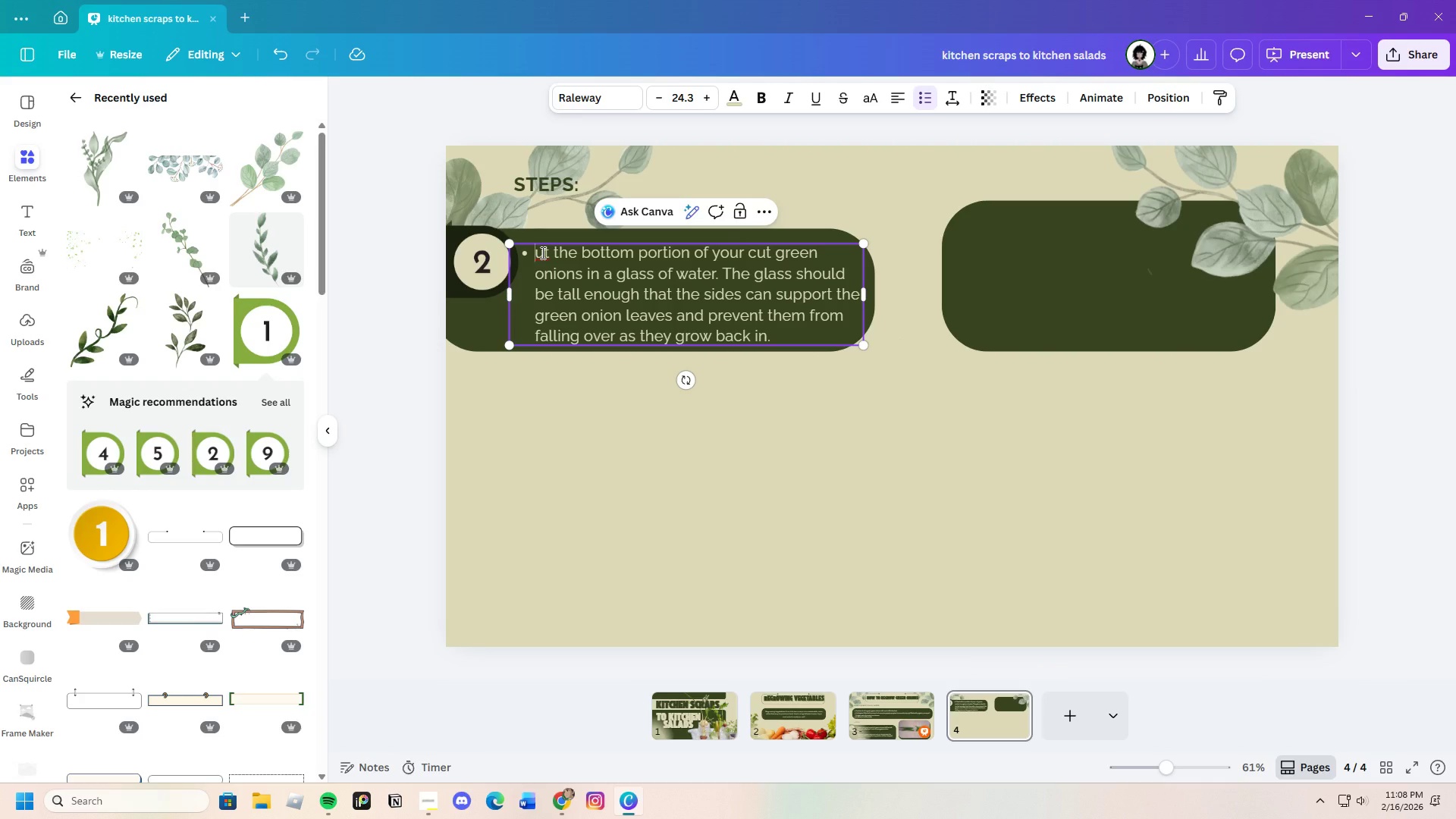 
key(Shift+P)
 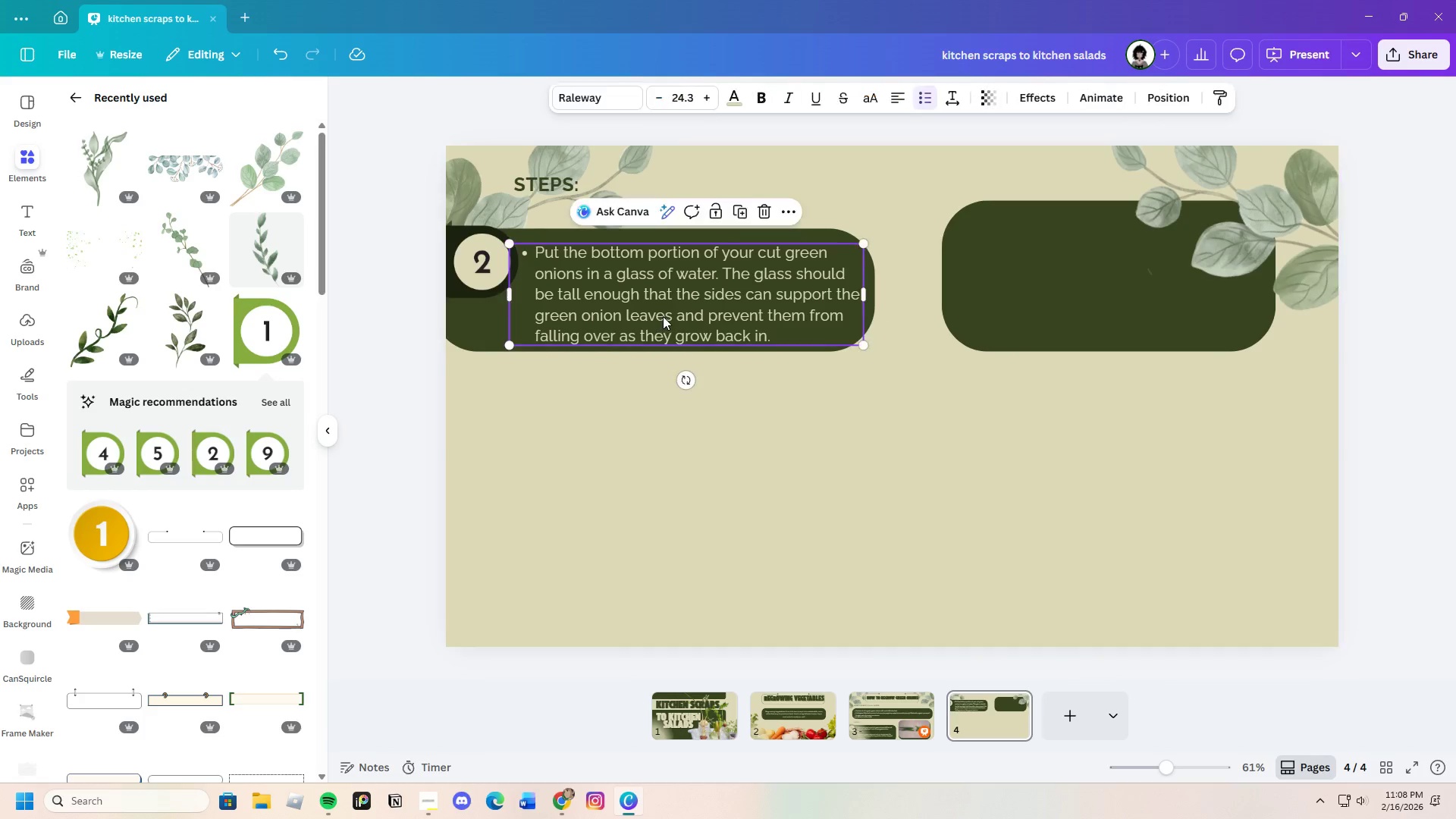 
left_click([866, 492])
 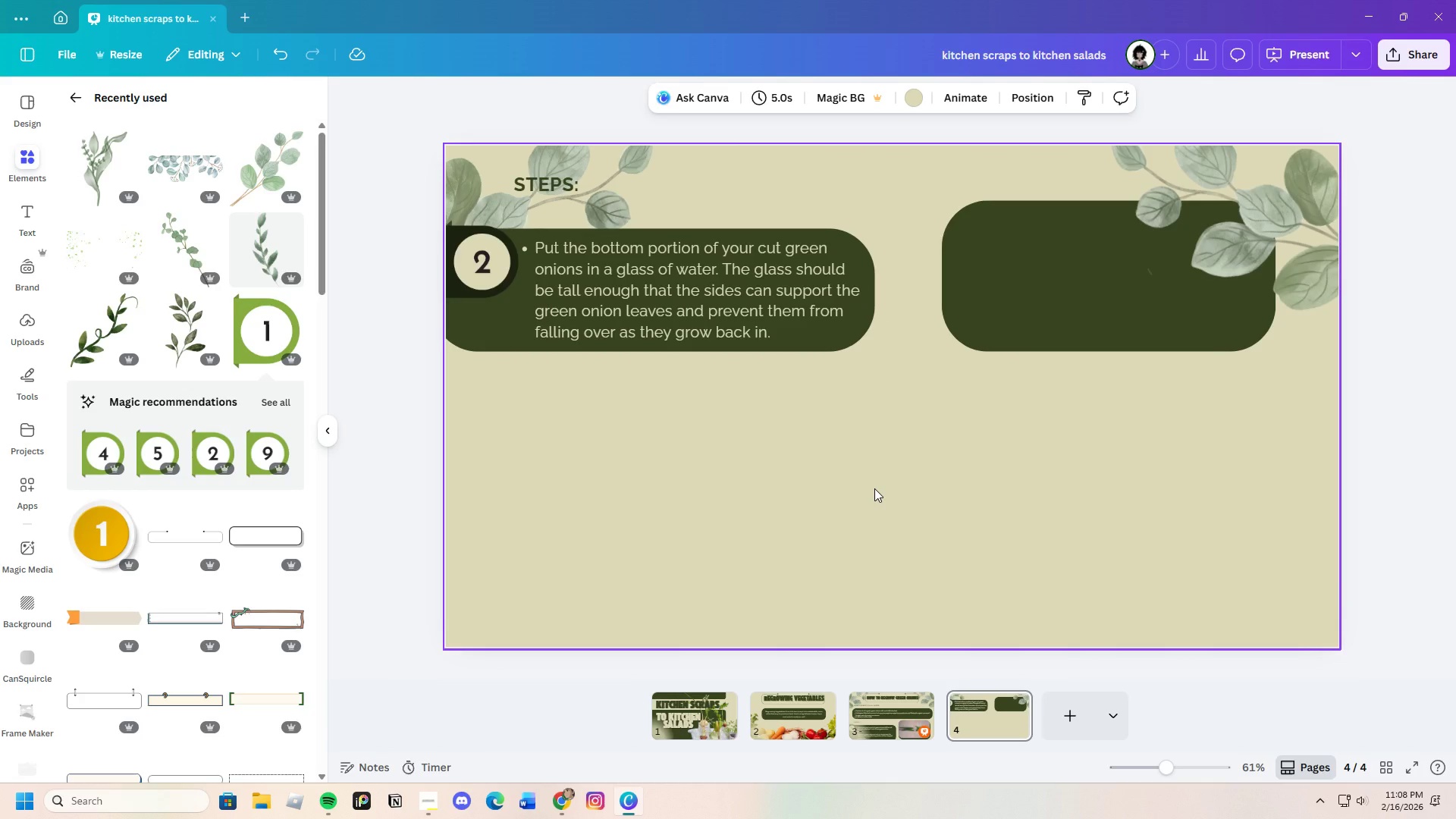 
wait(12.25)
 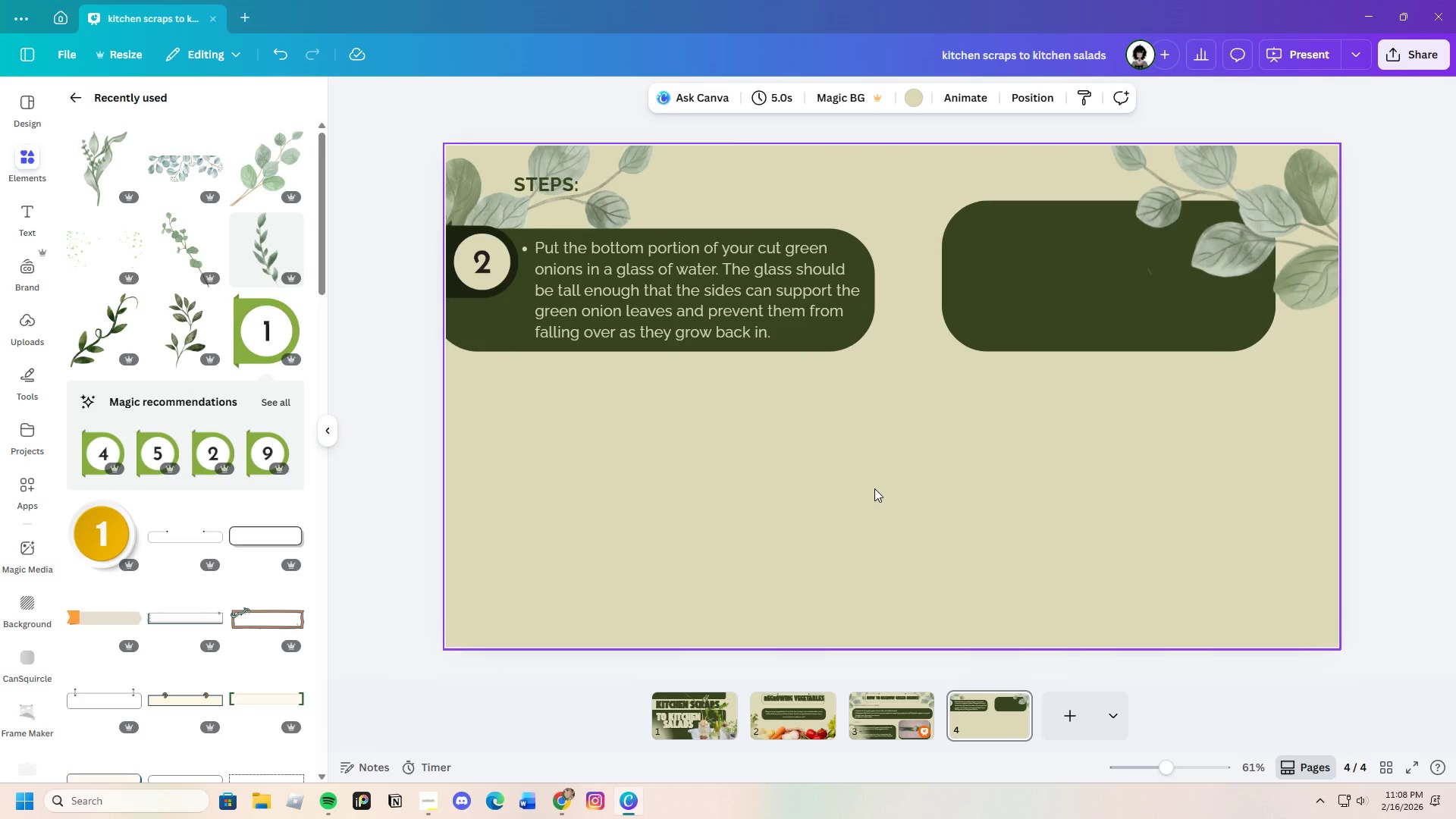 
left_click_drag(start_coordinate=[802, 416], to_coordinate=[614, 218])
 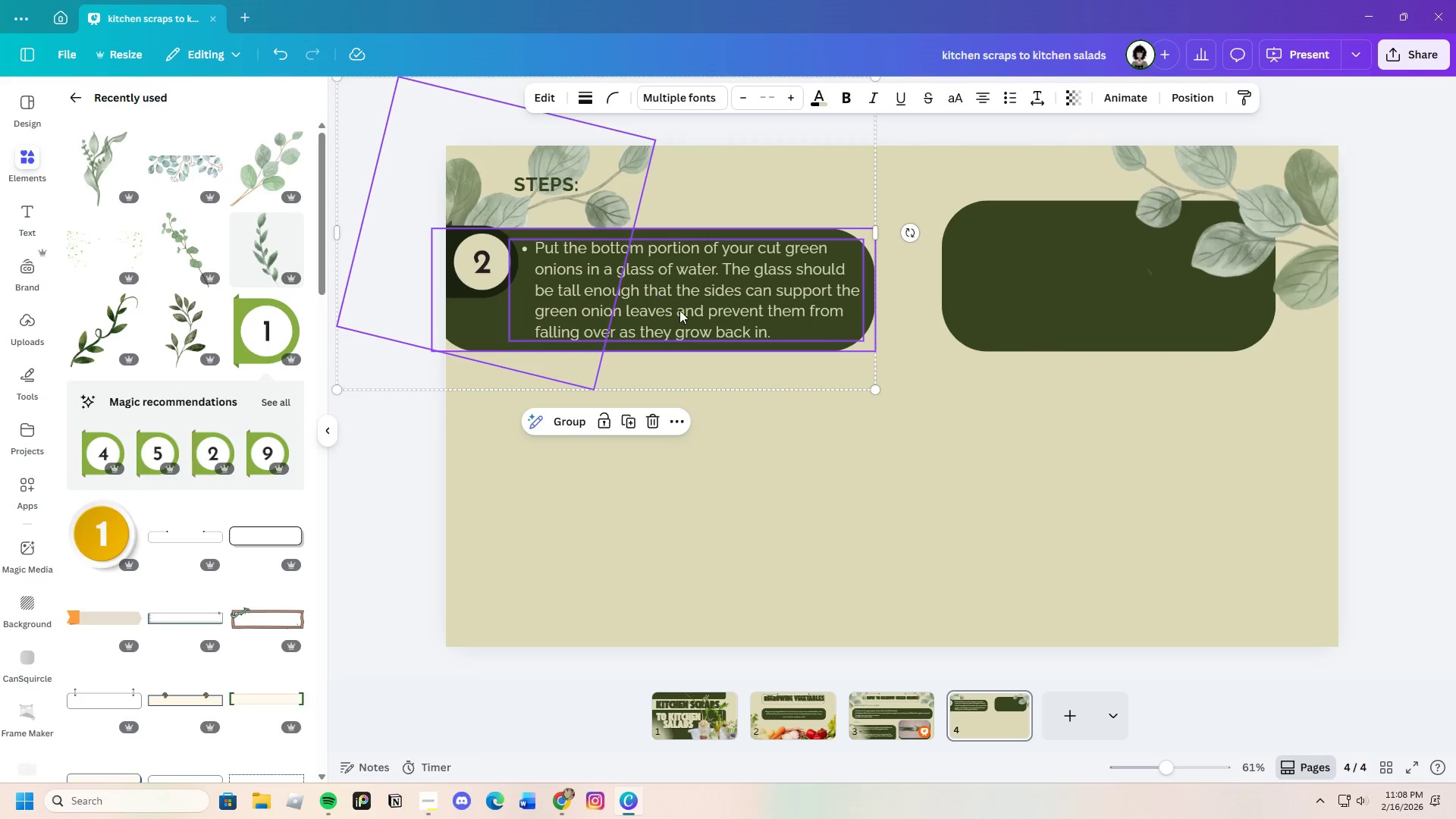 
left_click_drag(start_coordinate=[680, 310], to_coordinate=[679, 301])
 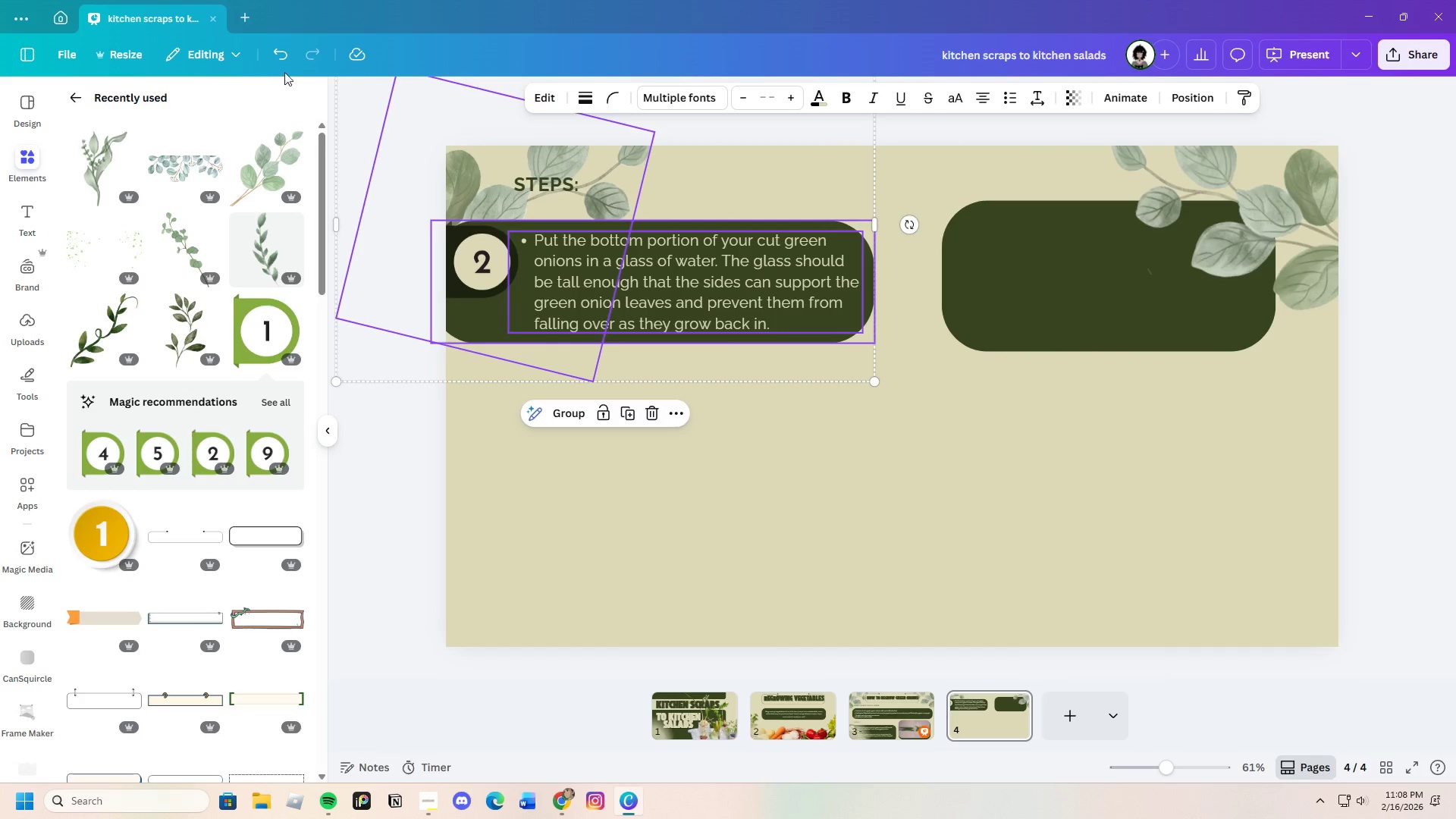 
left_click([286, 55])
 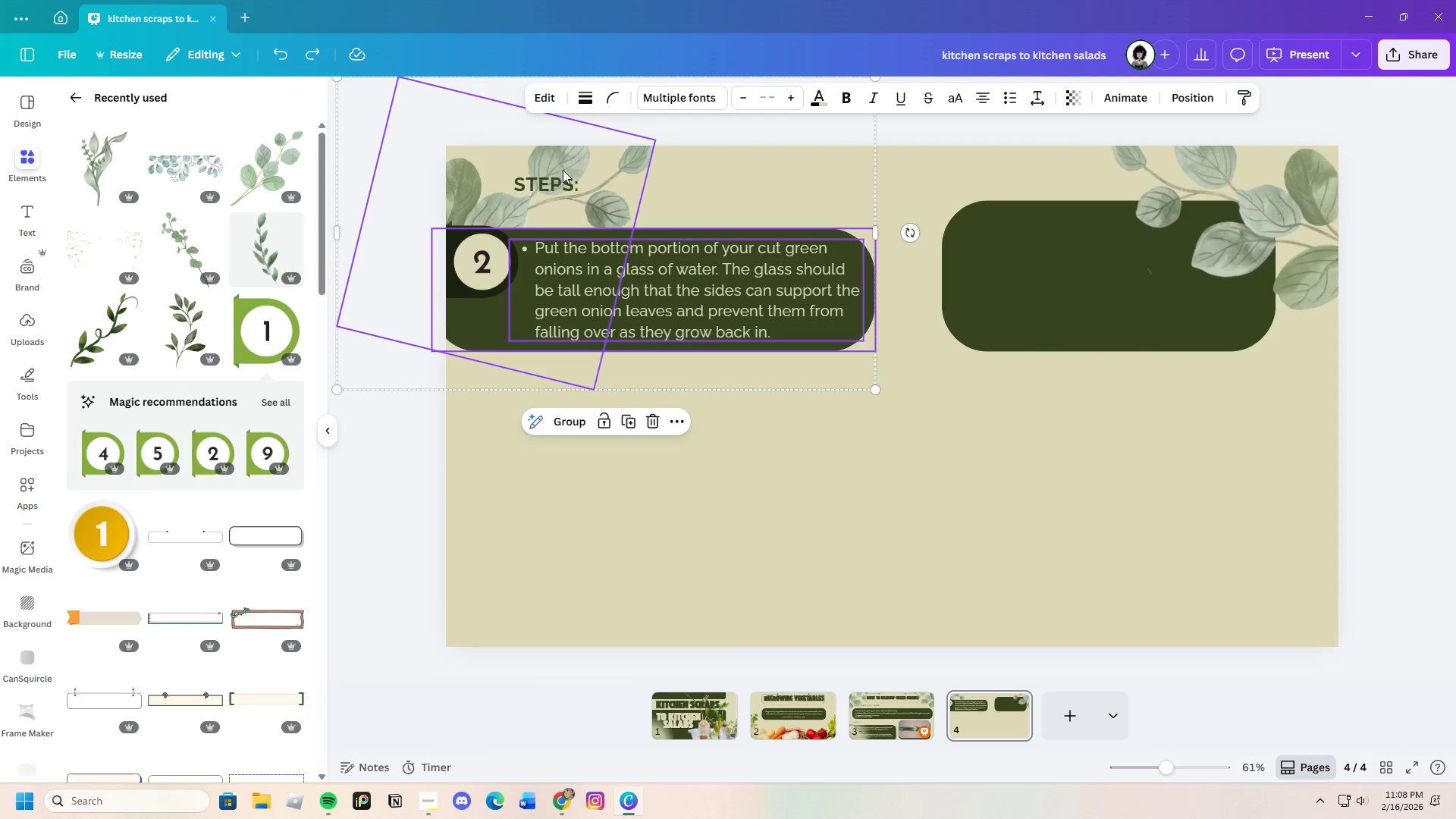 
left_click([736, 191])
 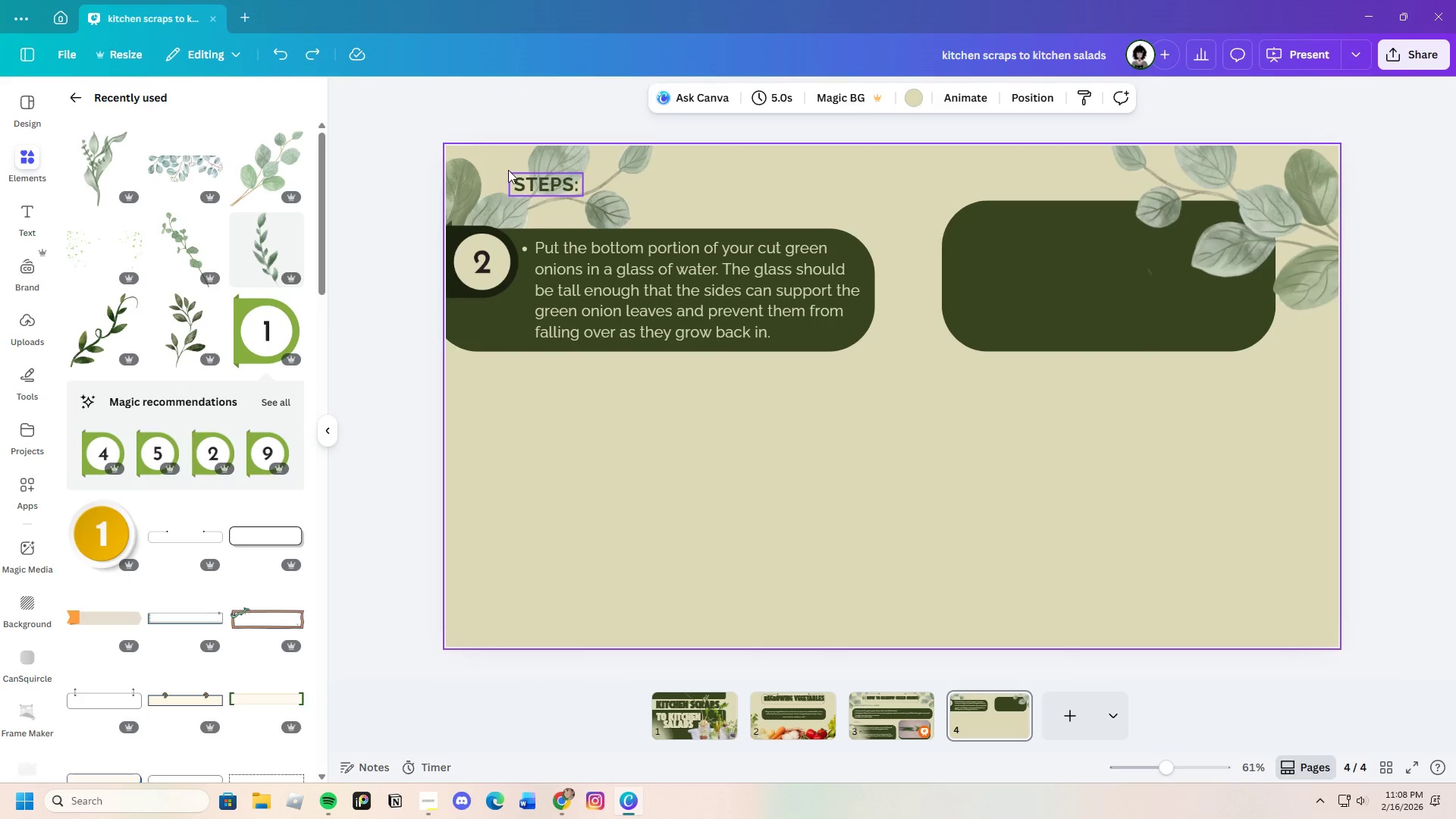 
left_click([482, 165])
 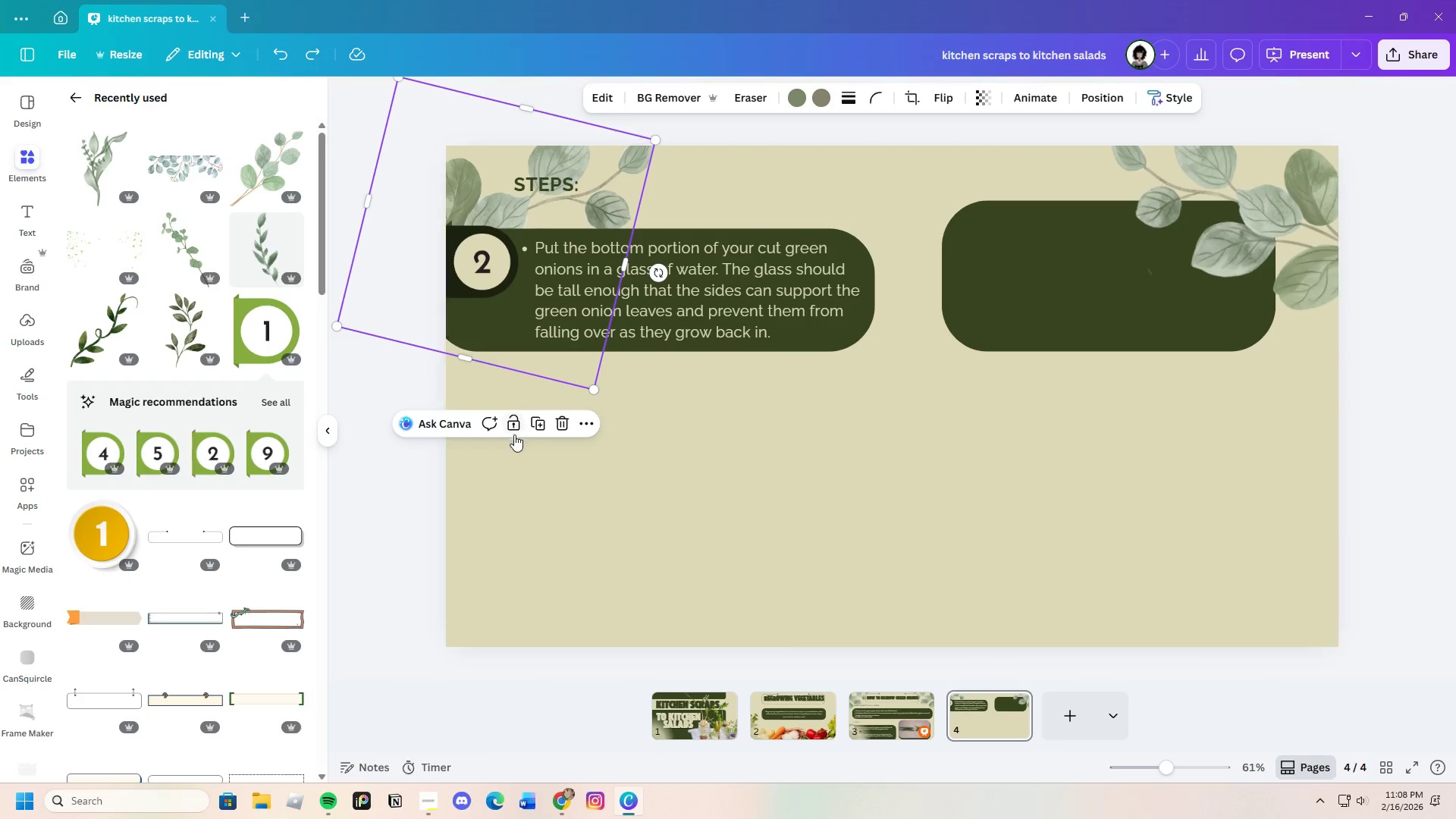 
left_click([519, 425])
 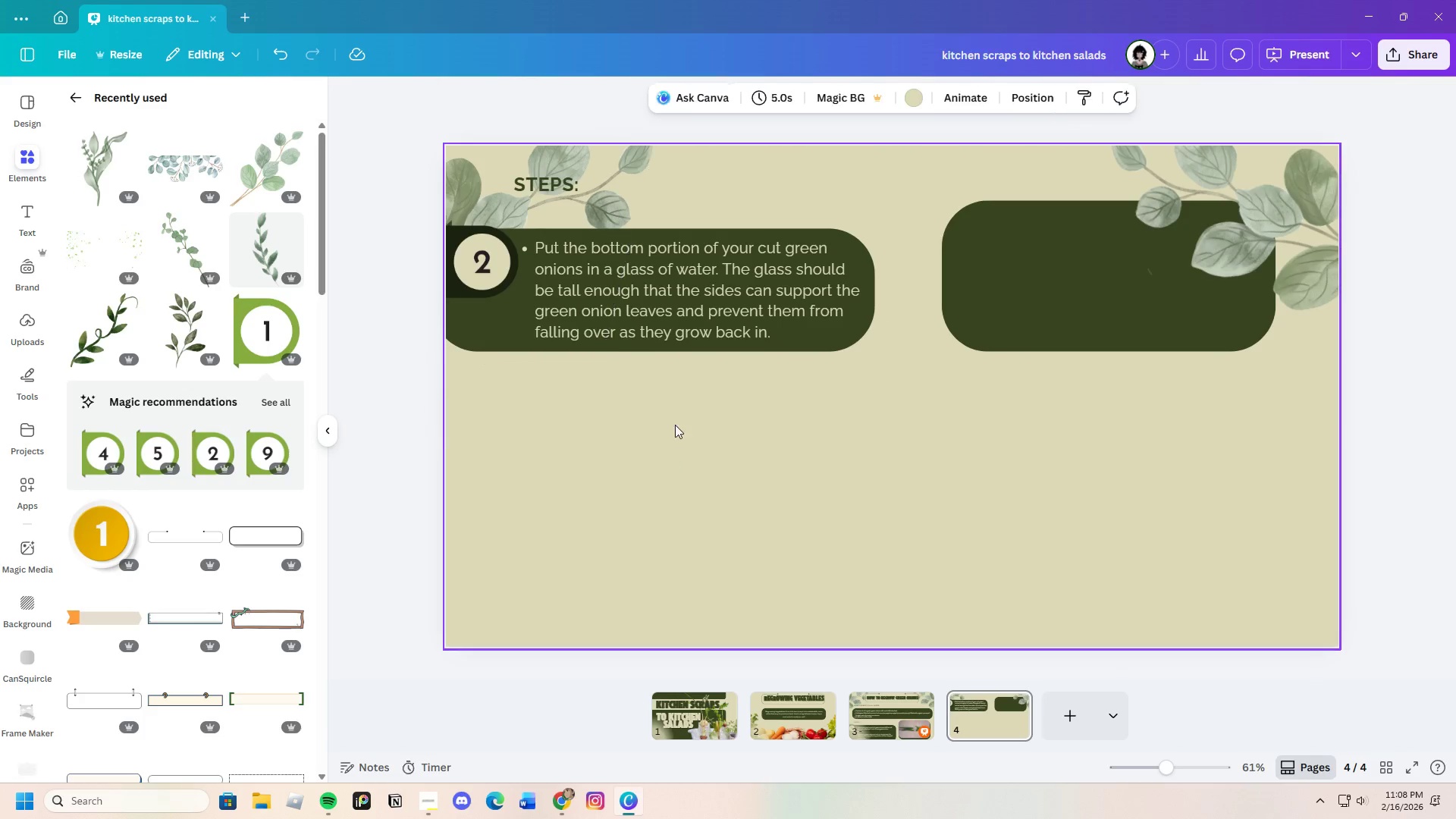 
left_click_drag(start_coordinate=[792, 403], to_coordinate=[397, 224])
 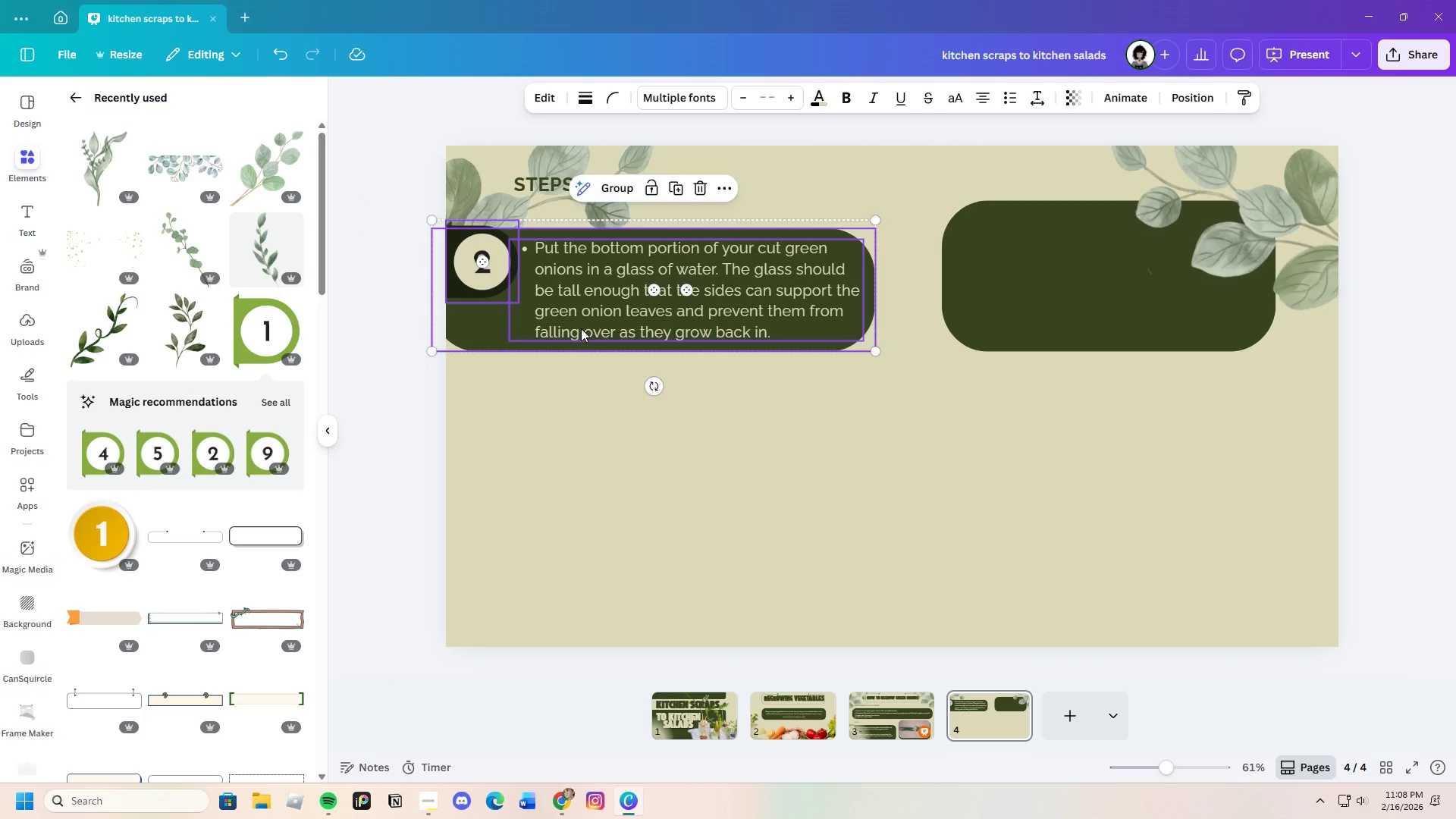 
left_click_drag(start_coordinate=[581, 328], to_coordinate=[581, 310])
 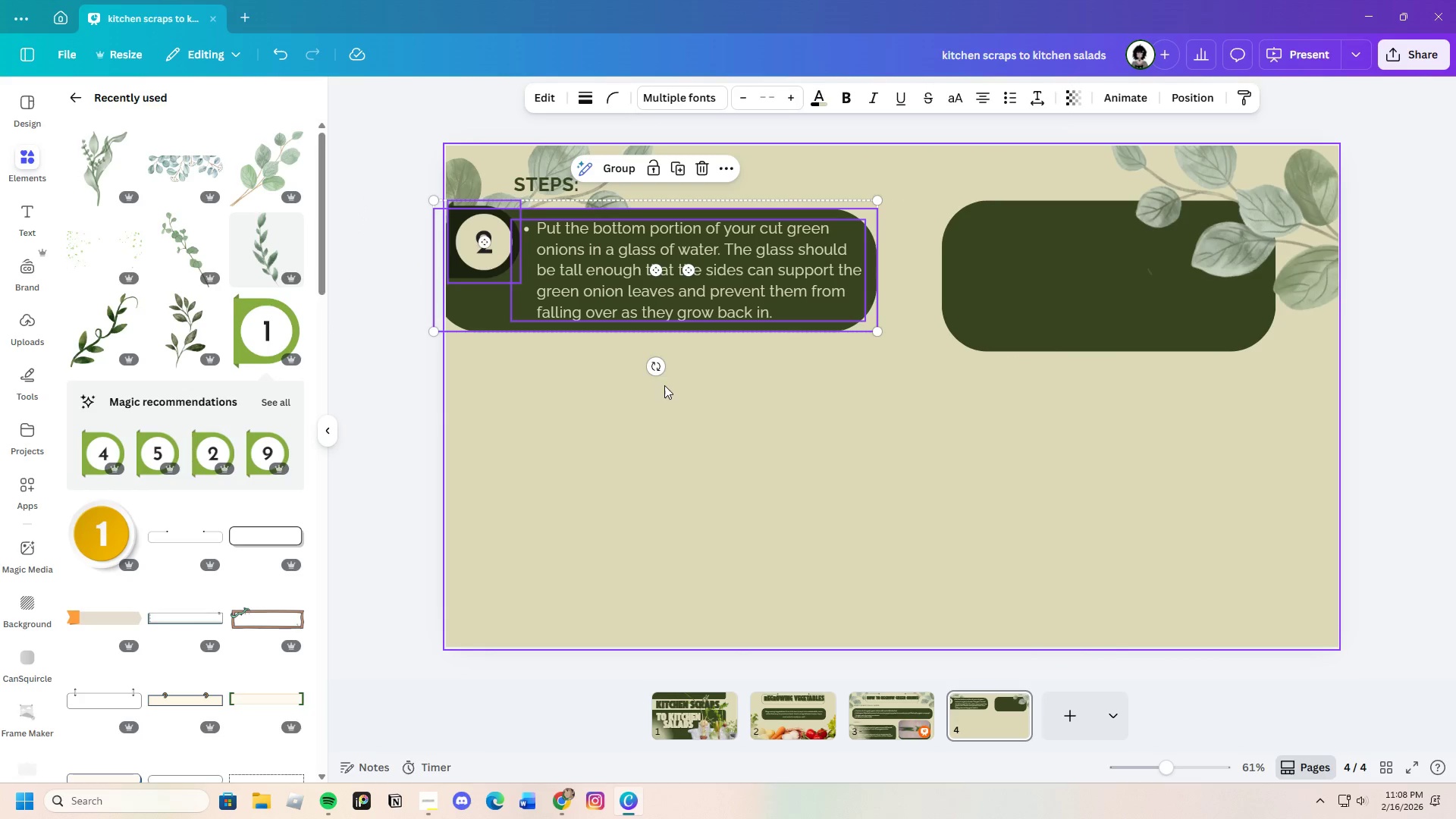 
left_click([664, 385])
 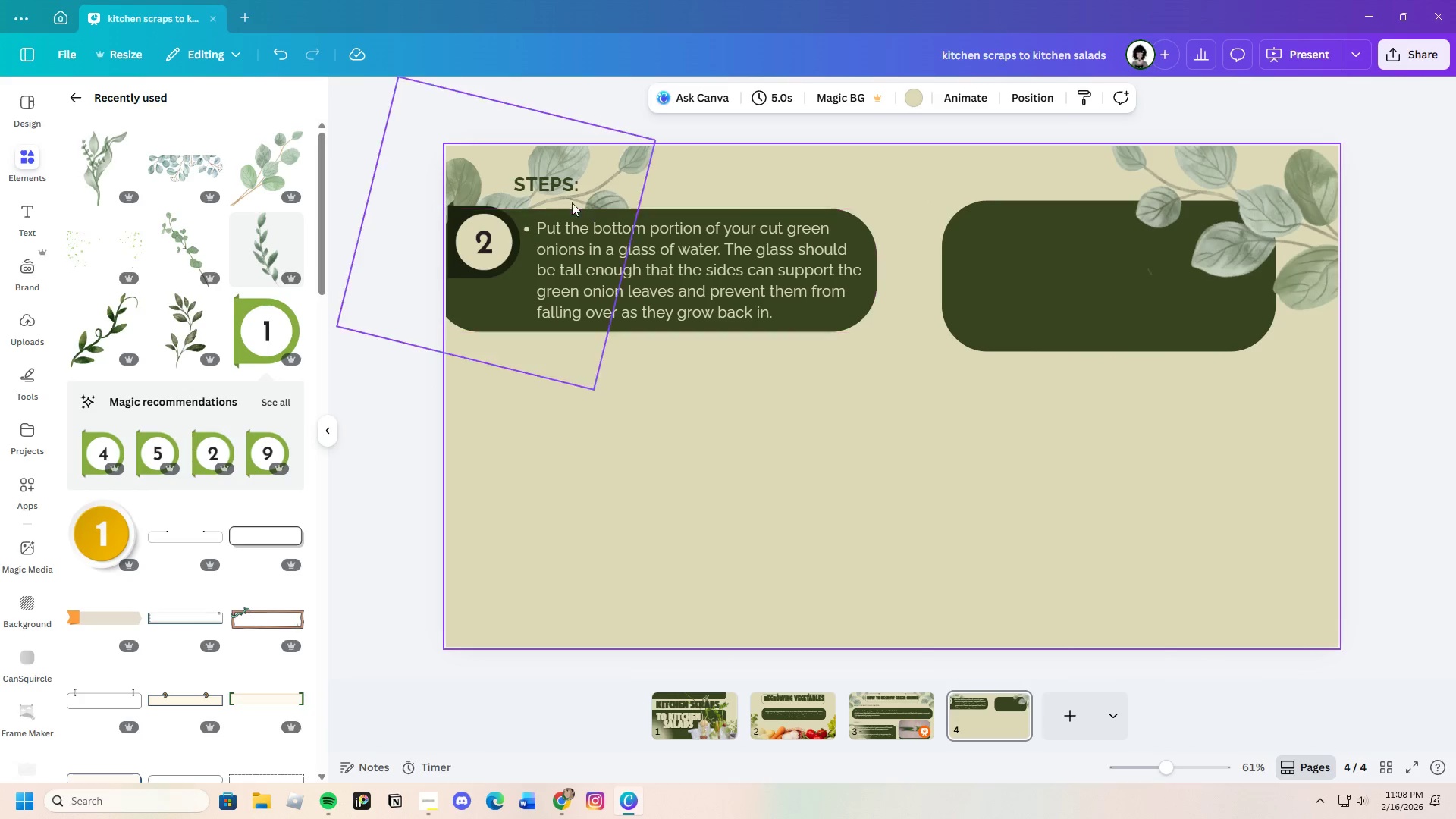 
left_click_drag(start_coordinate=[560, 186], to_coordinate=[554, 183])
 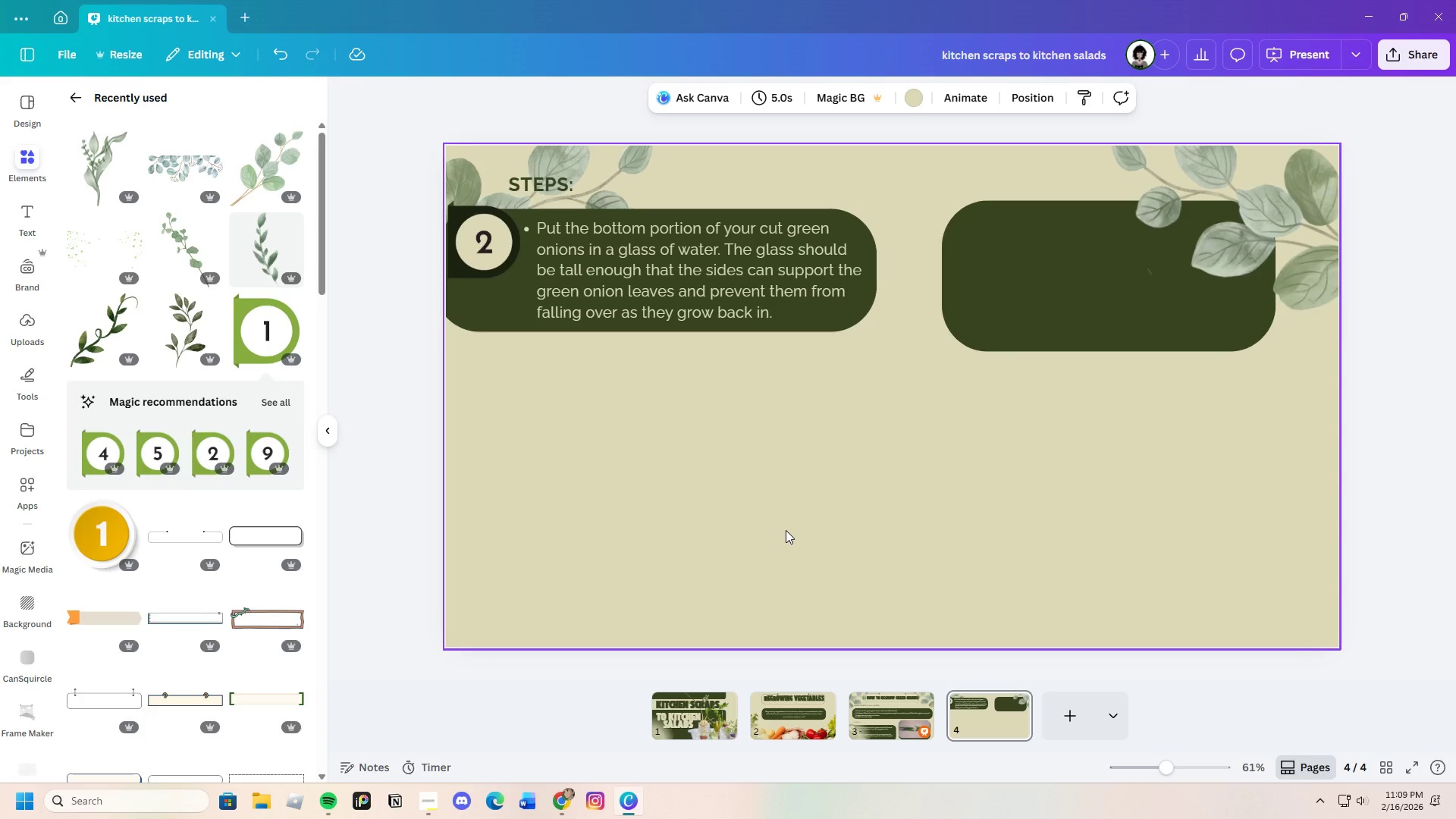 
wait(22.81)
 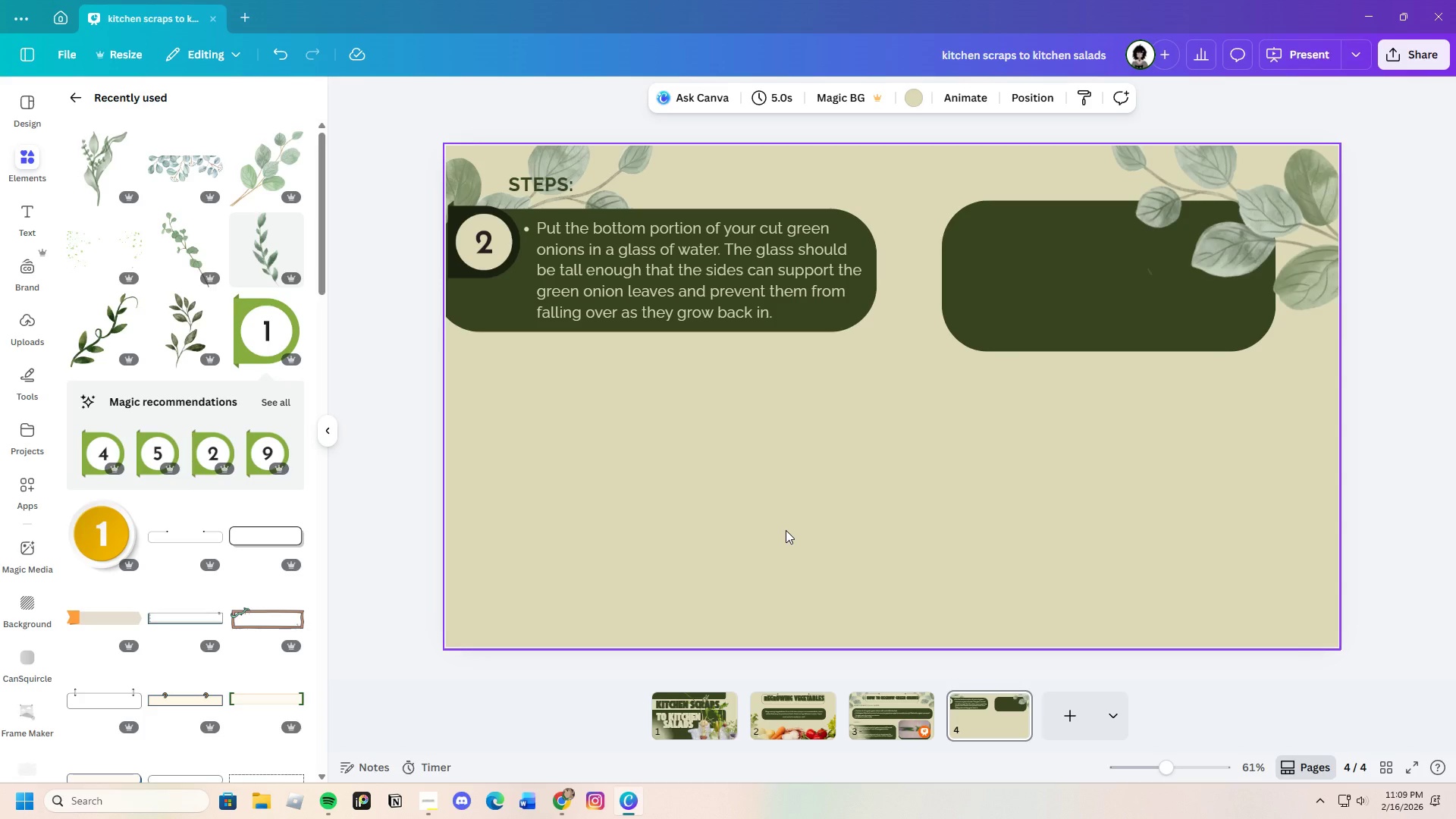 
left_click([564, 795])
 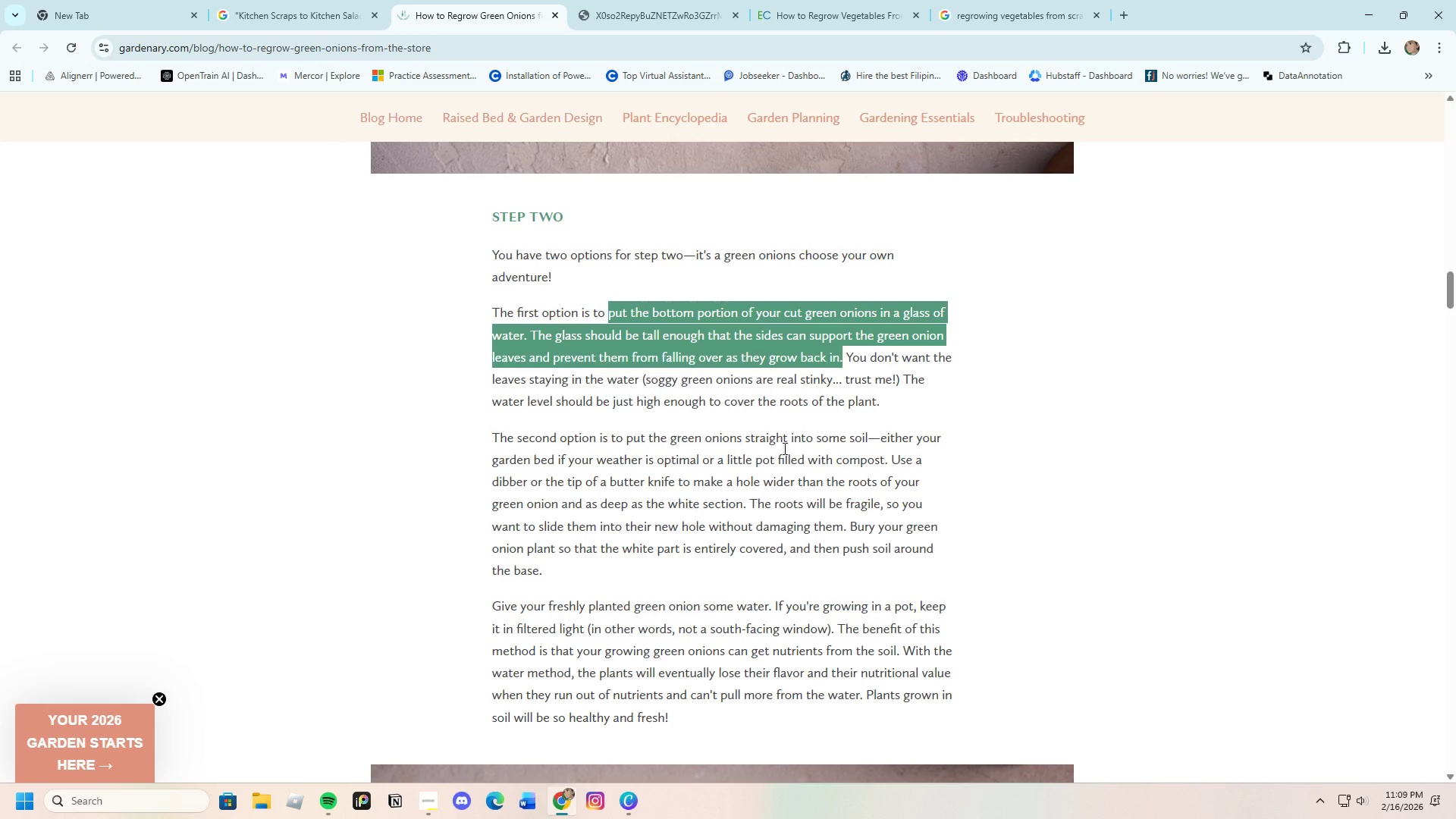 
scroll: coordinate [730, 489], scroll_direction: down, amount: 8.0
 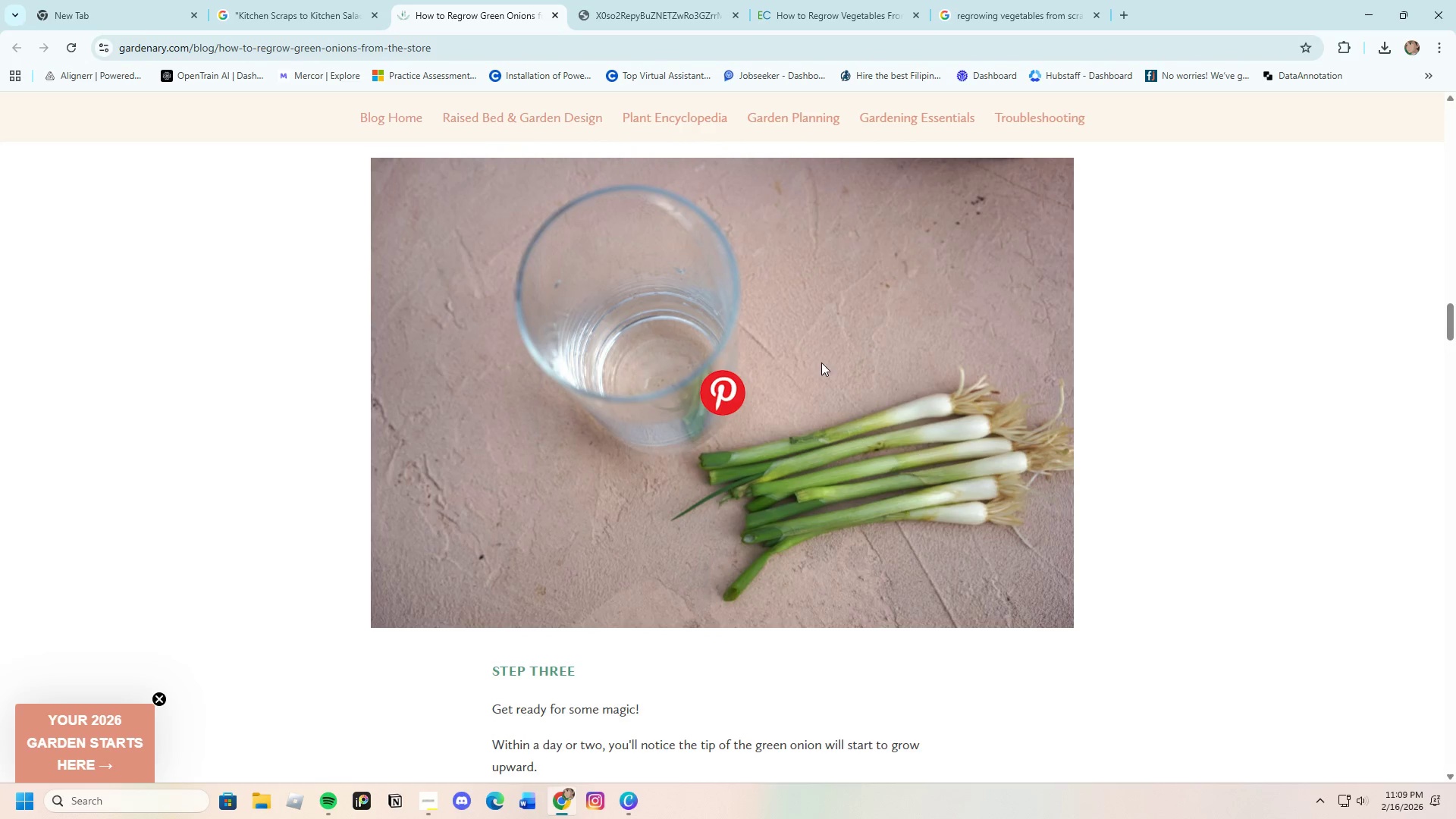 
left_click([819, 357])
 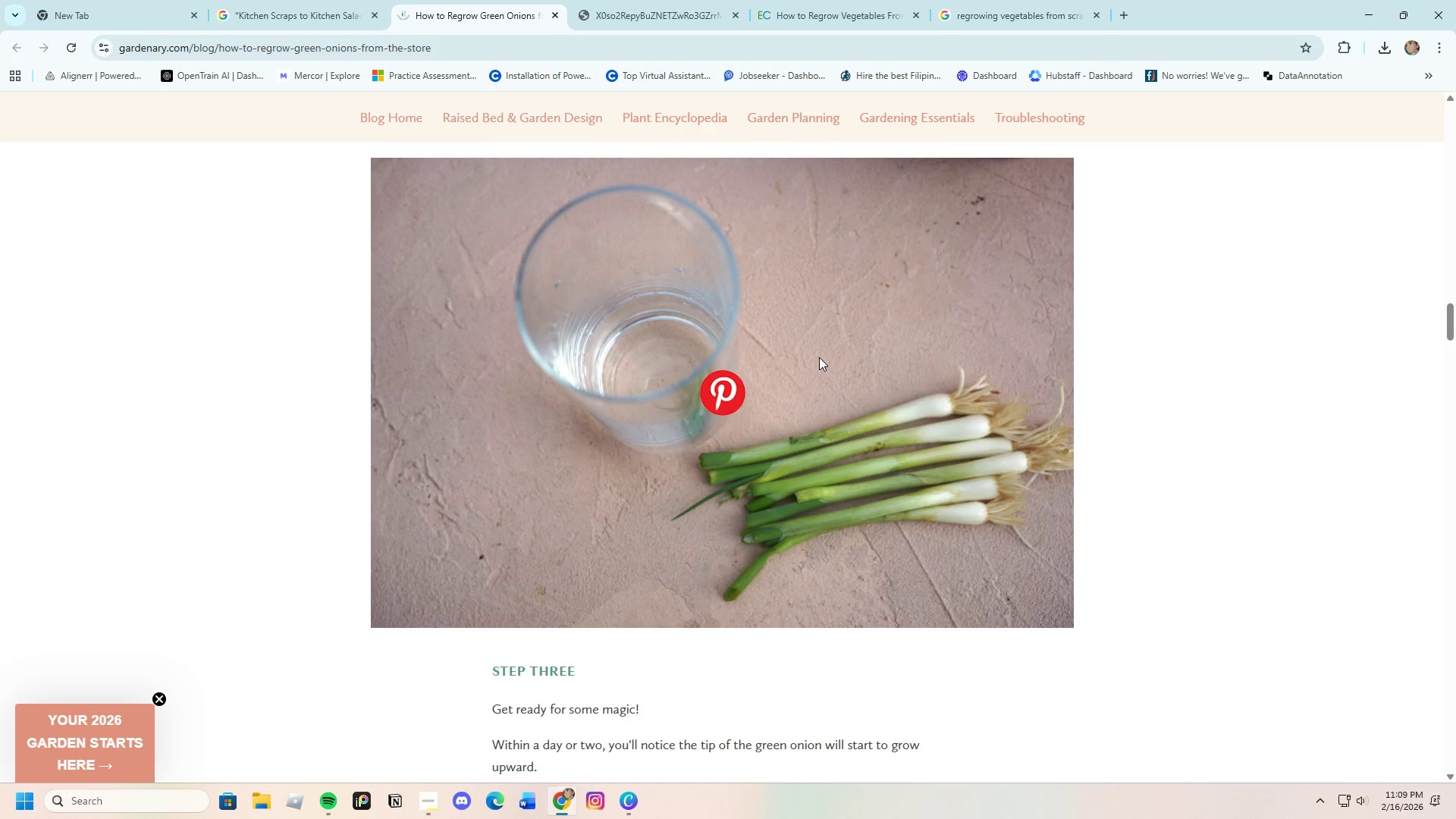 
right_click([819, 357])
 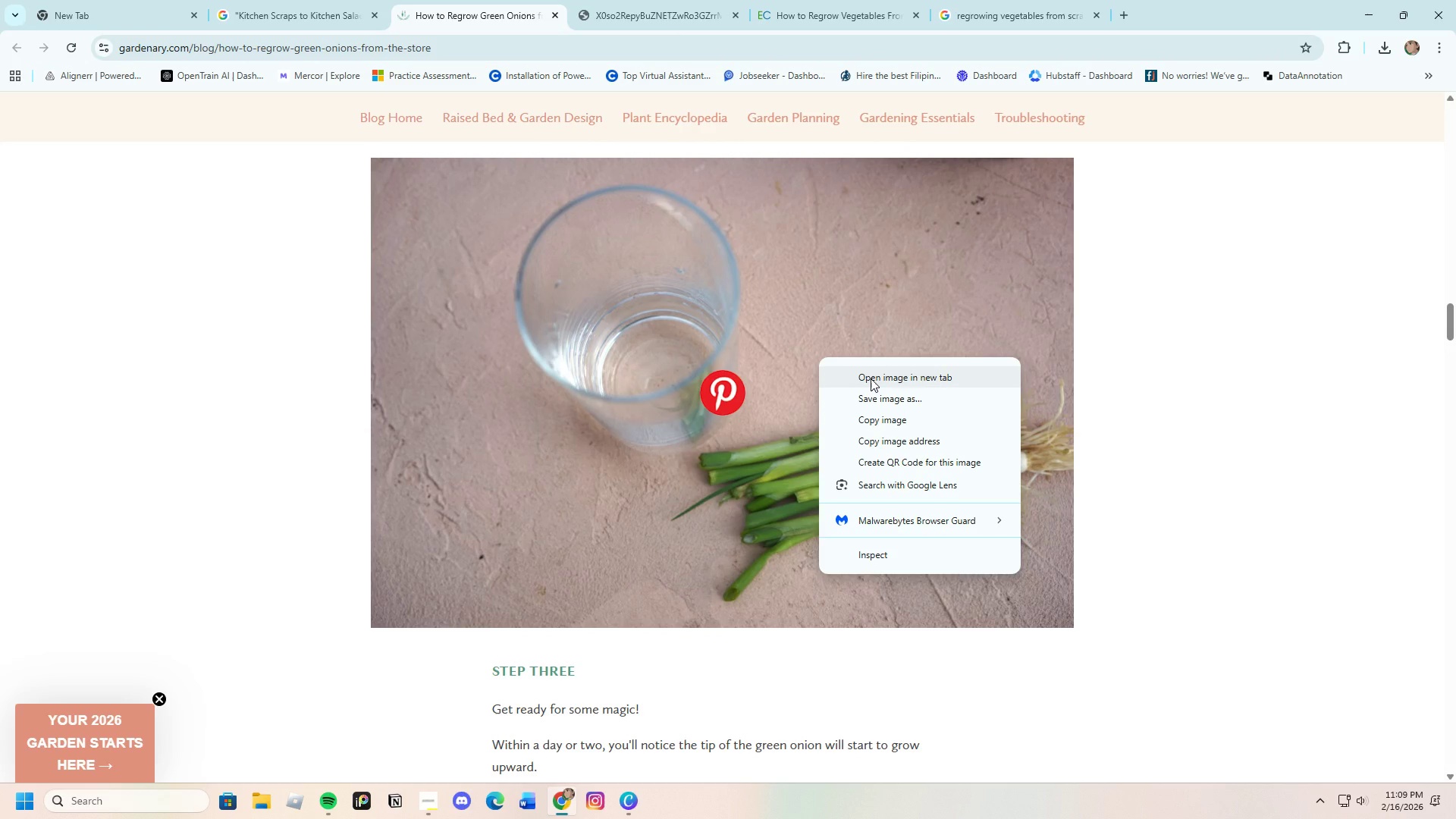 
left_click([871, 378])
 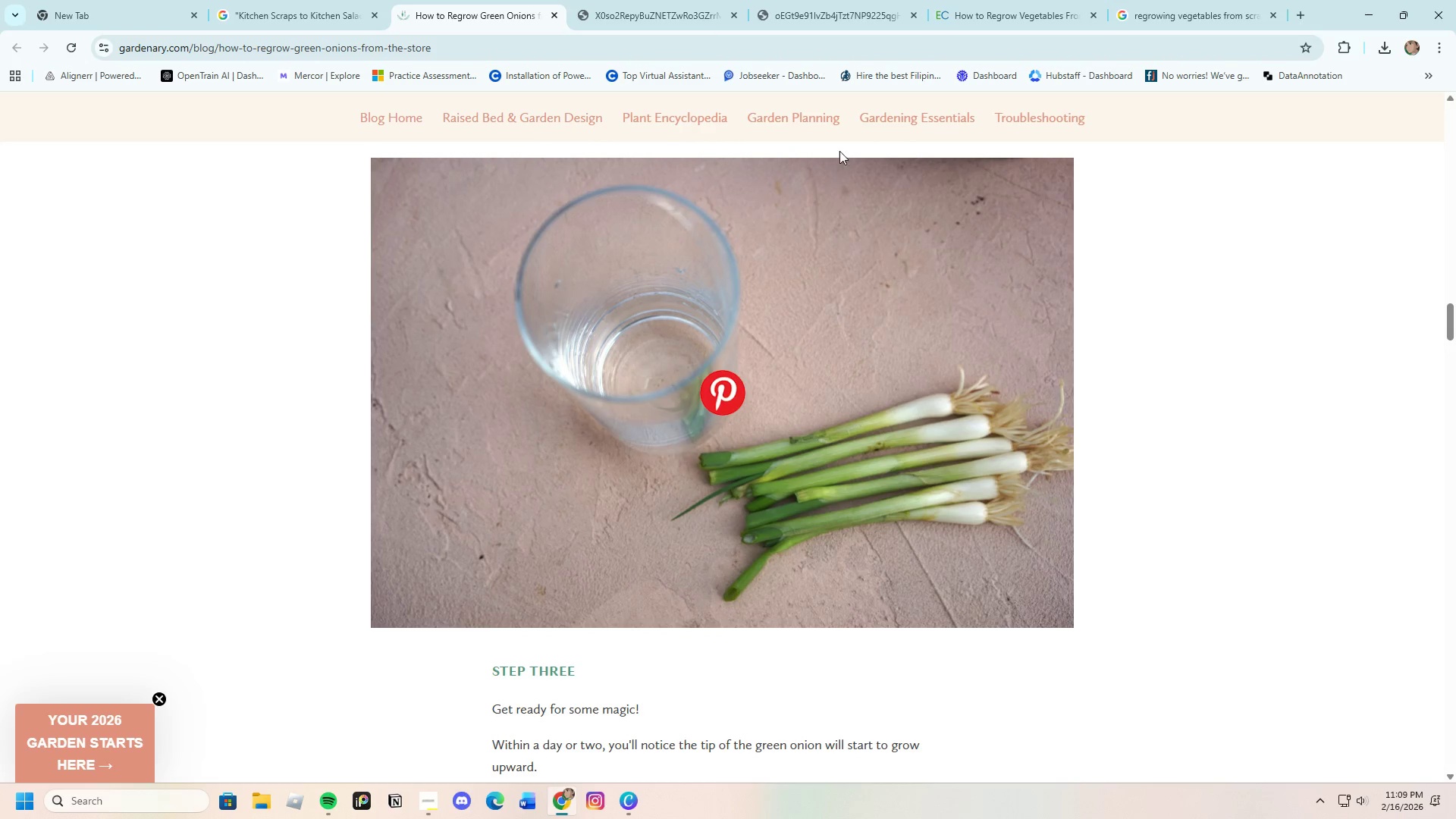 
left_click([801, 13])
 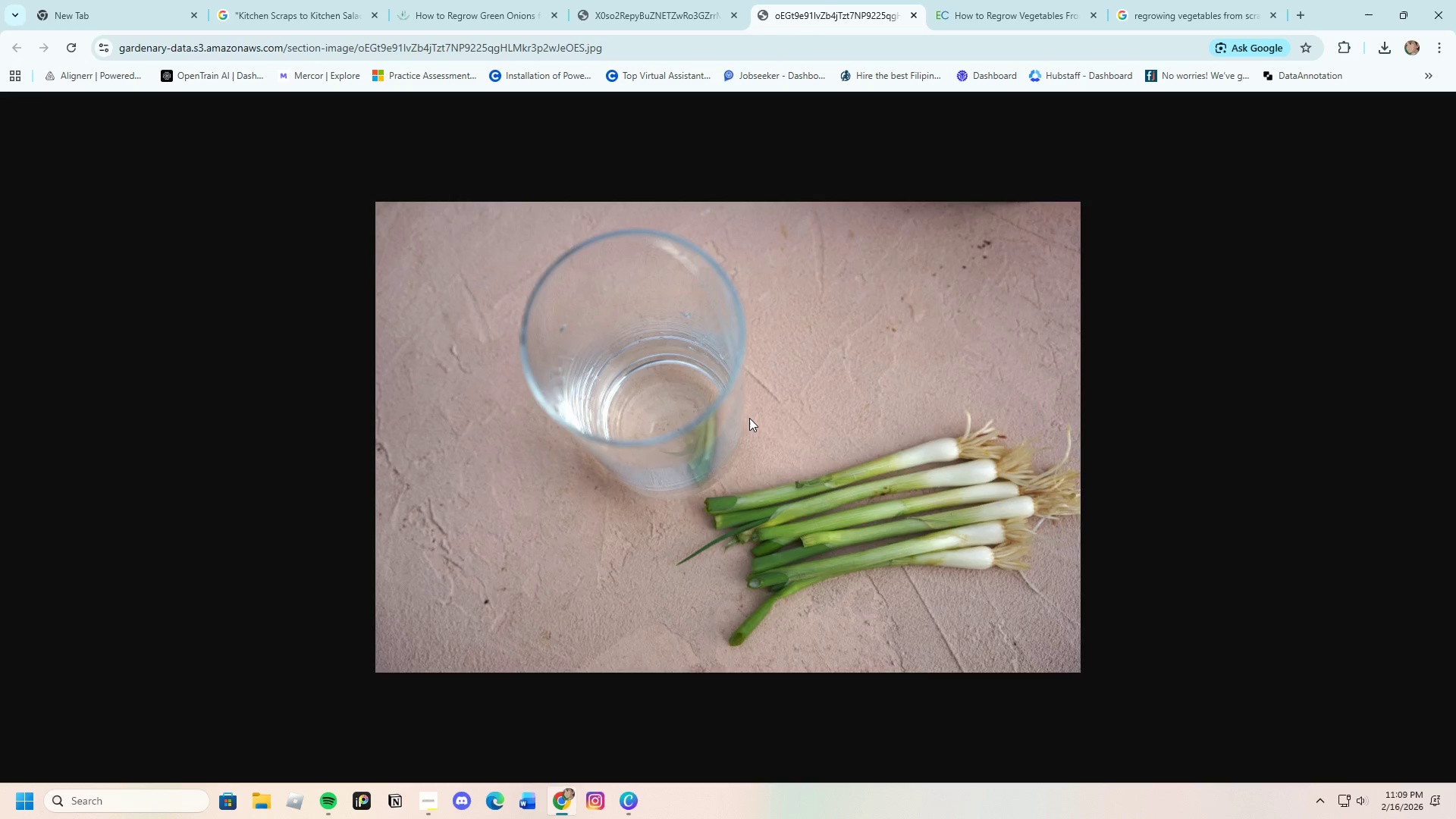 
right_click([749, 417])
 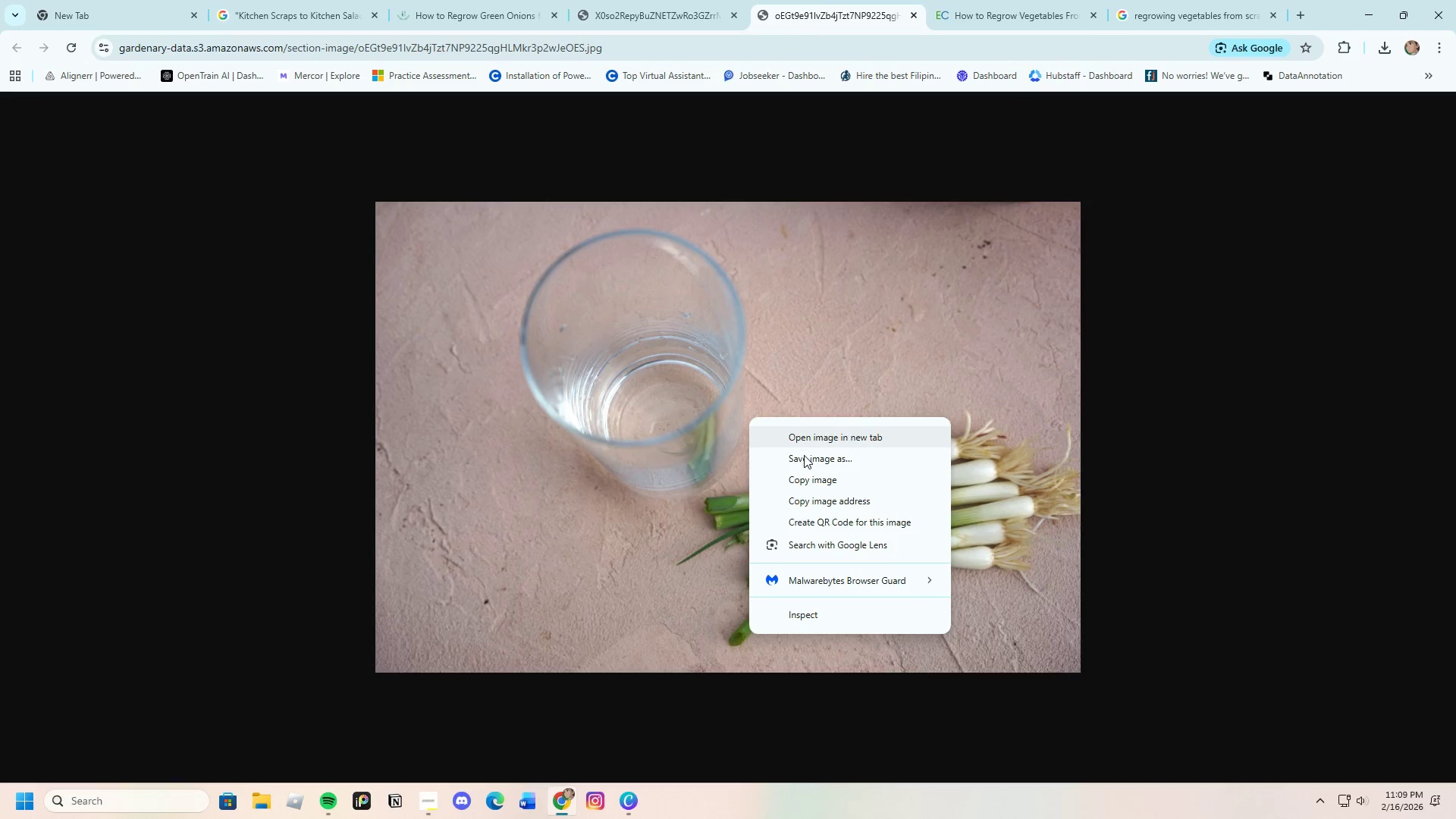 
left_click([805, 460])
 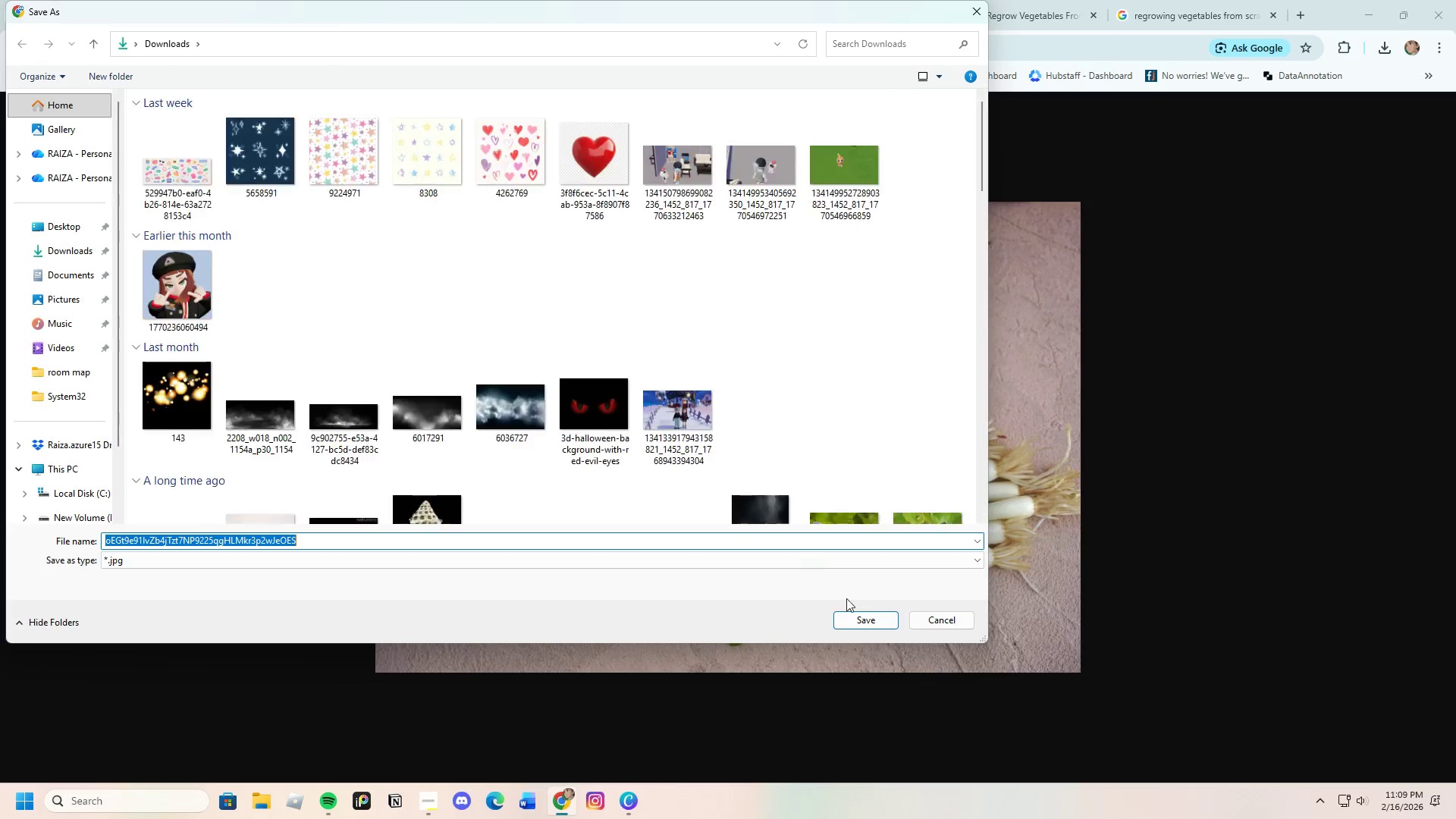 
left_click([870, 623])
 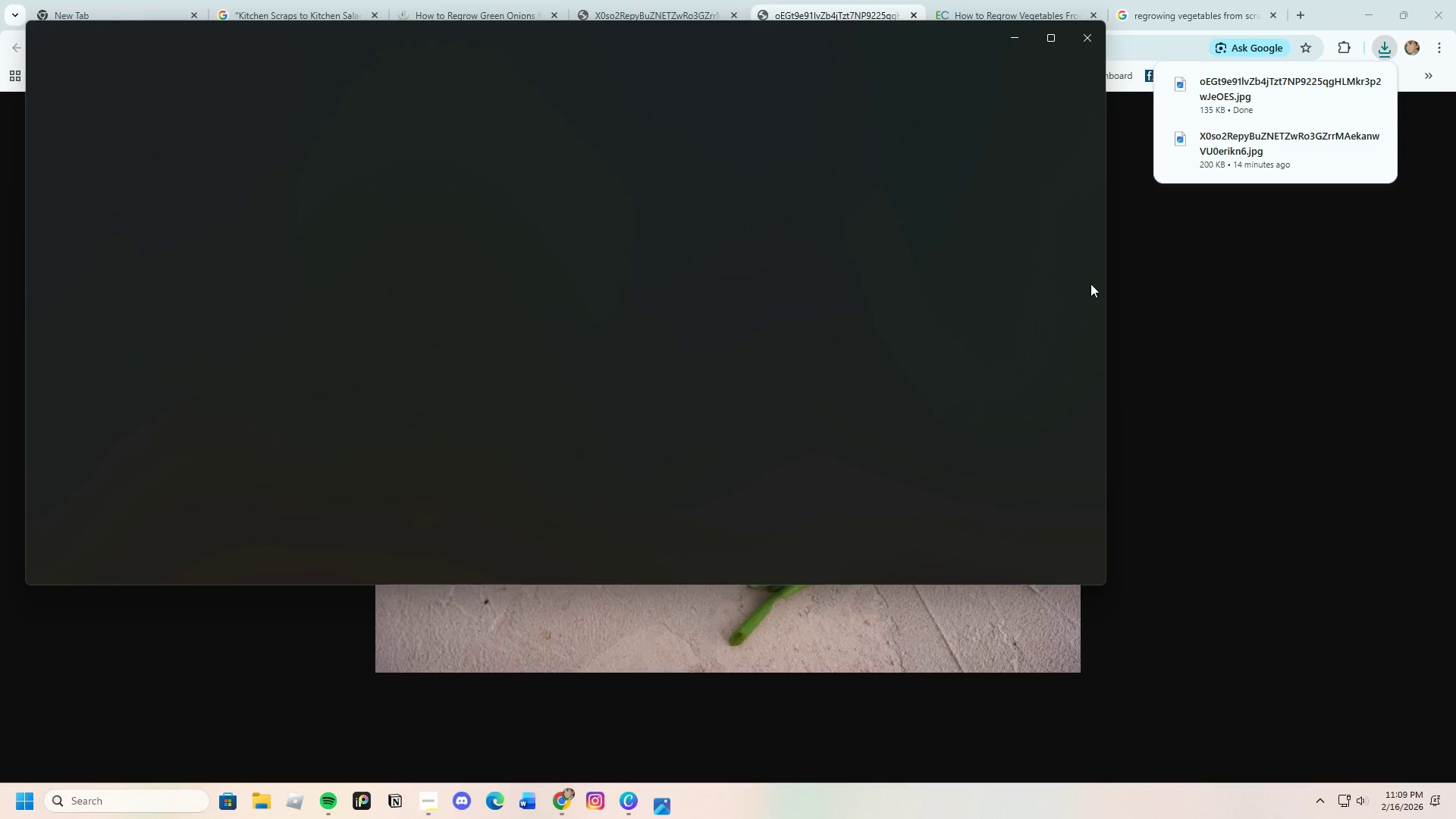 
left_click([1090, 42])
 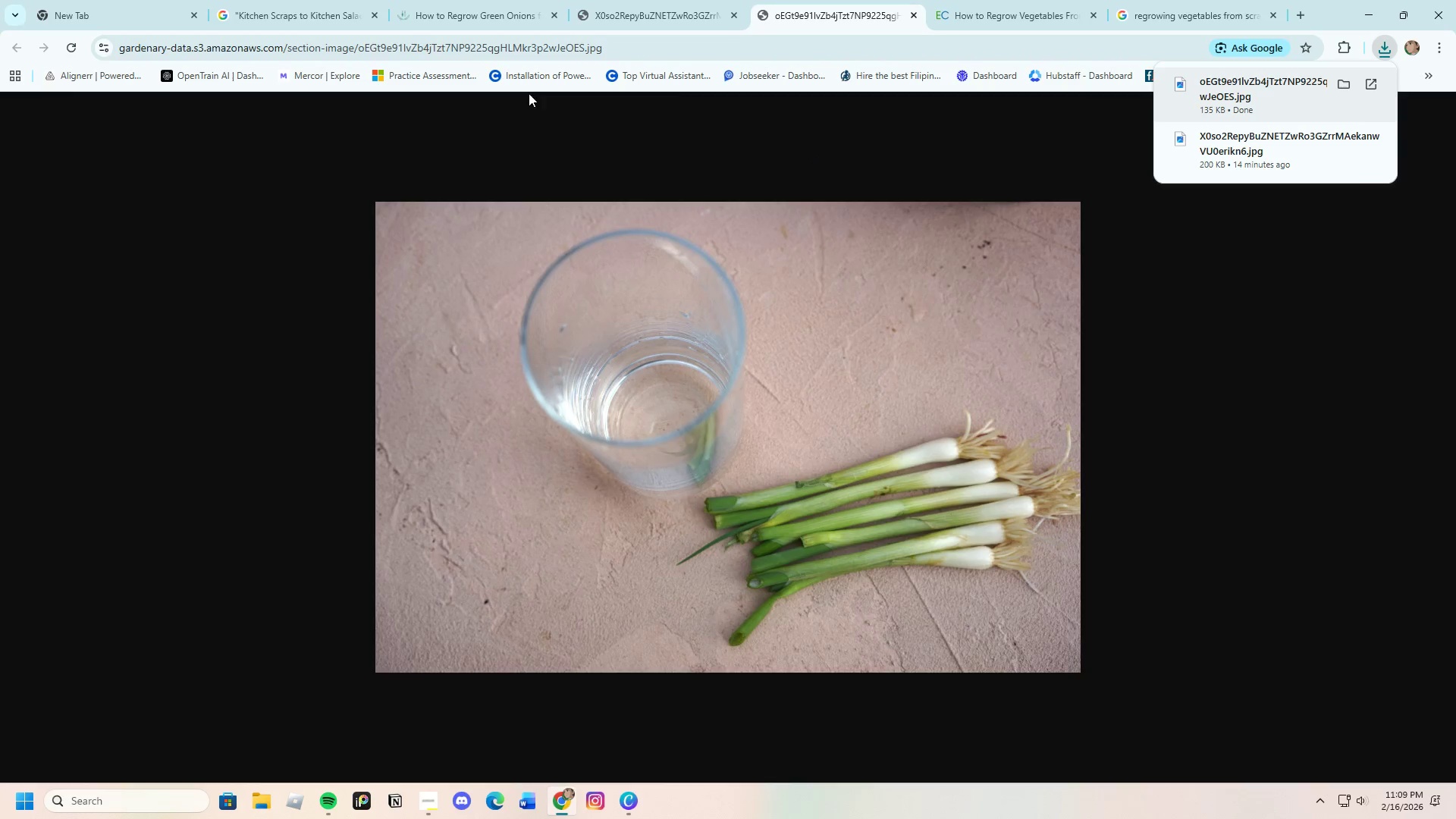 
left_click([471, 5])
 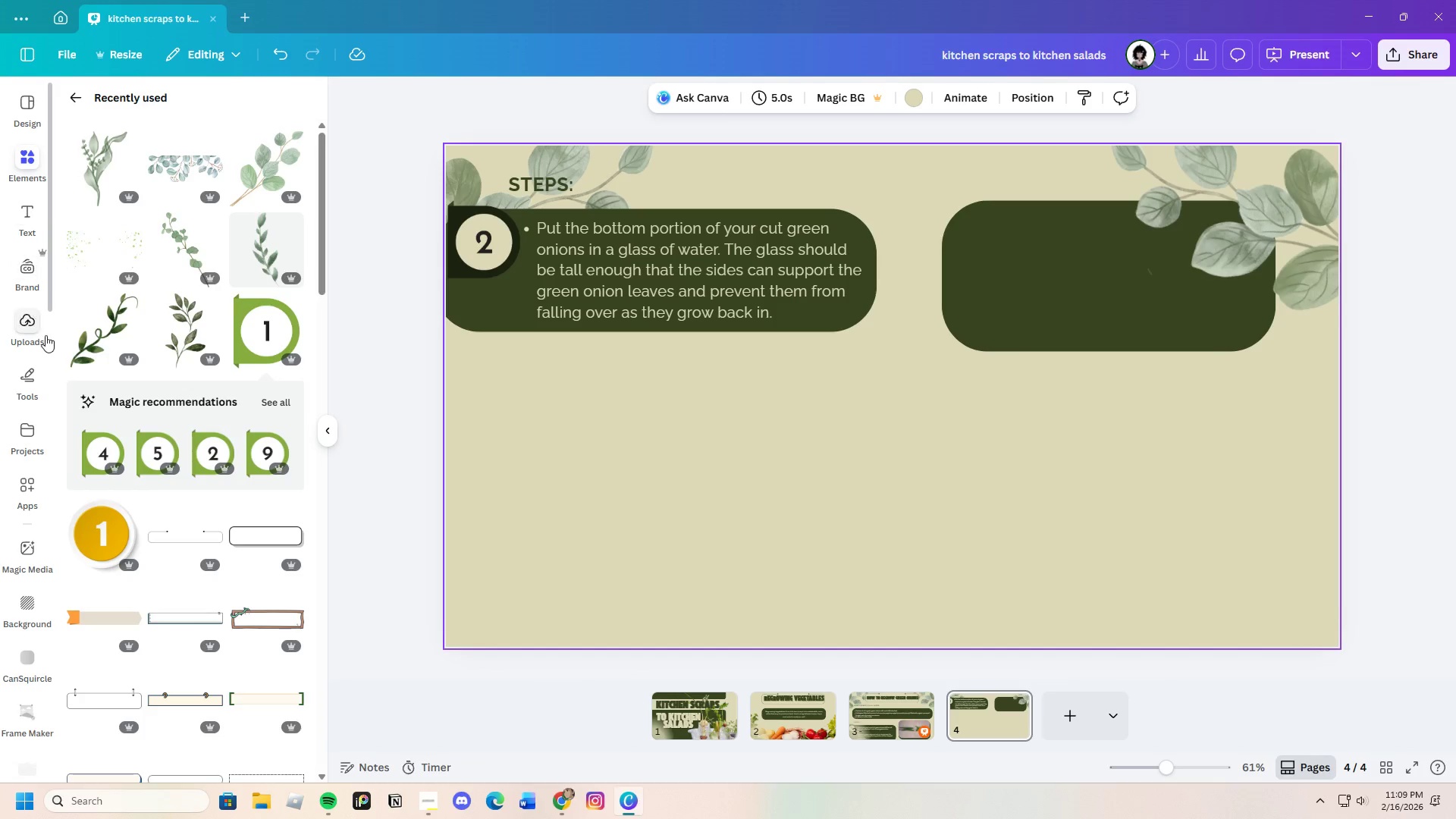 
left_click([18, 325])
 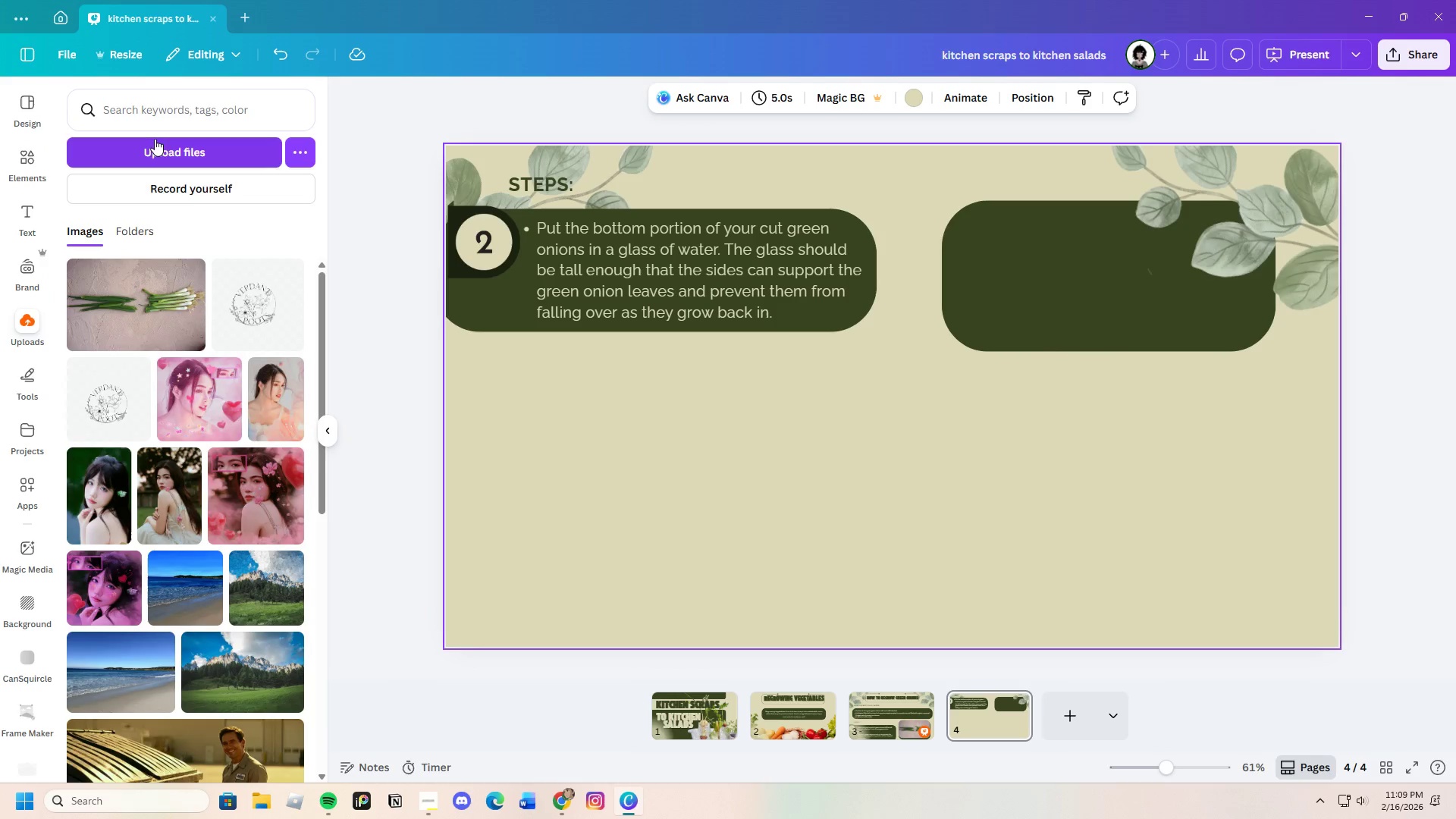 
left_click([157, 149])
 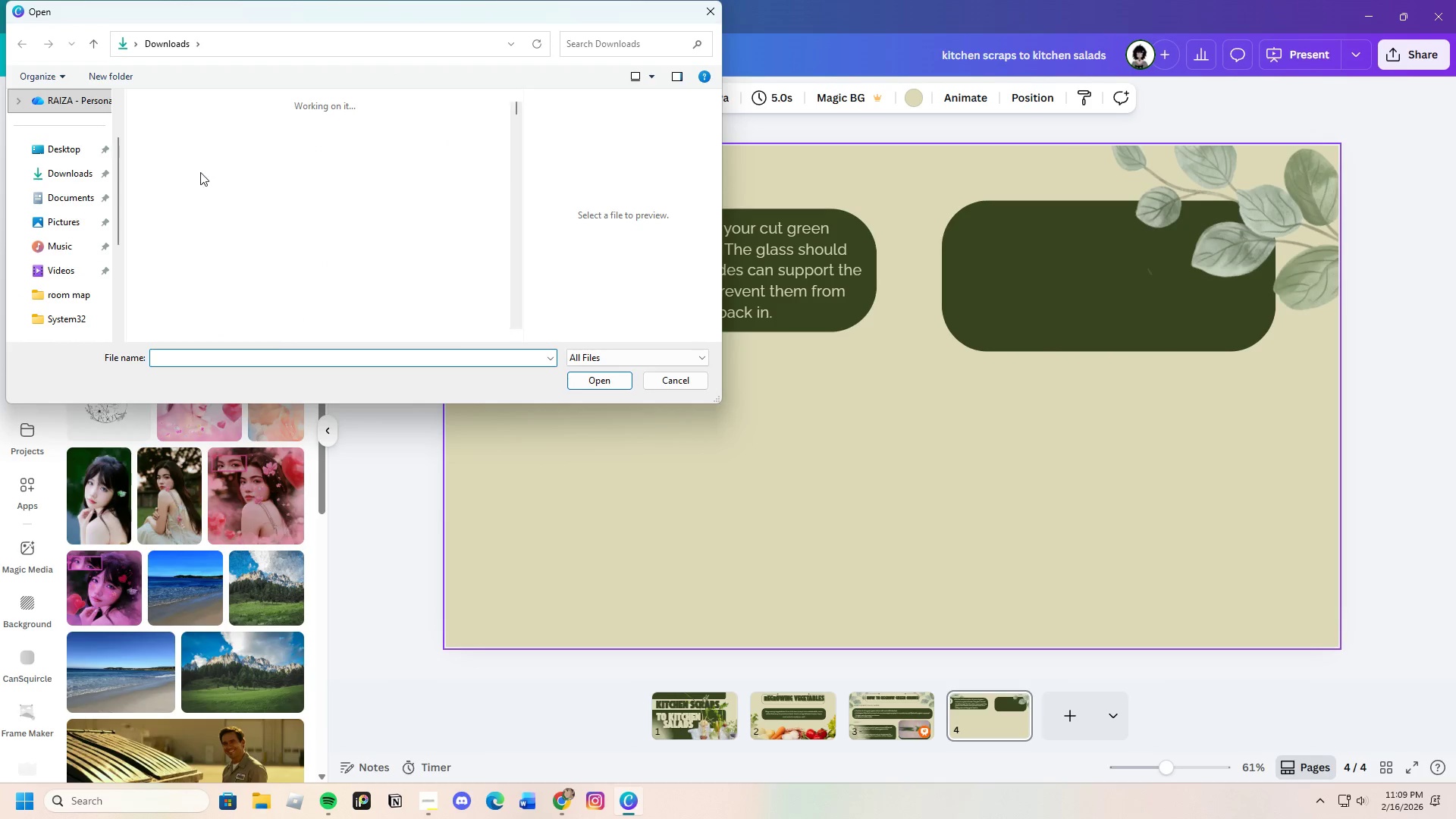 
left_click([185, 164])
 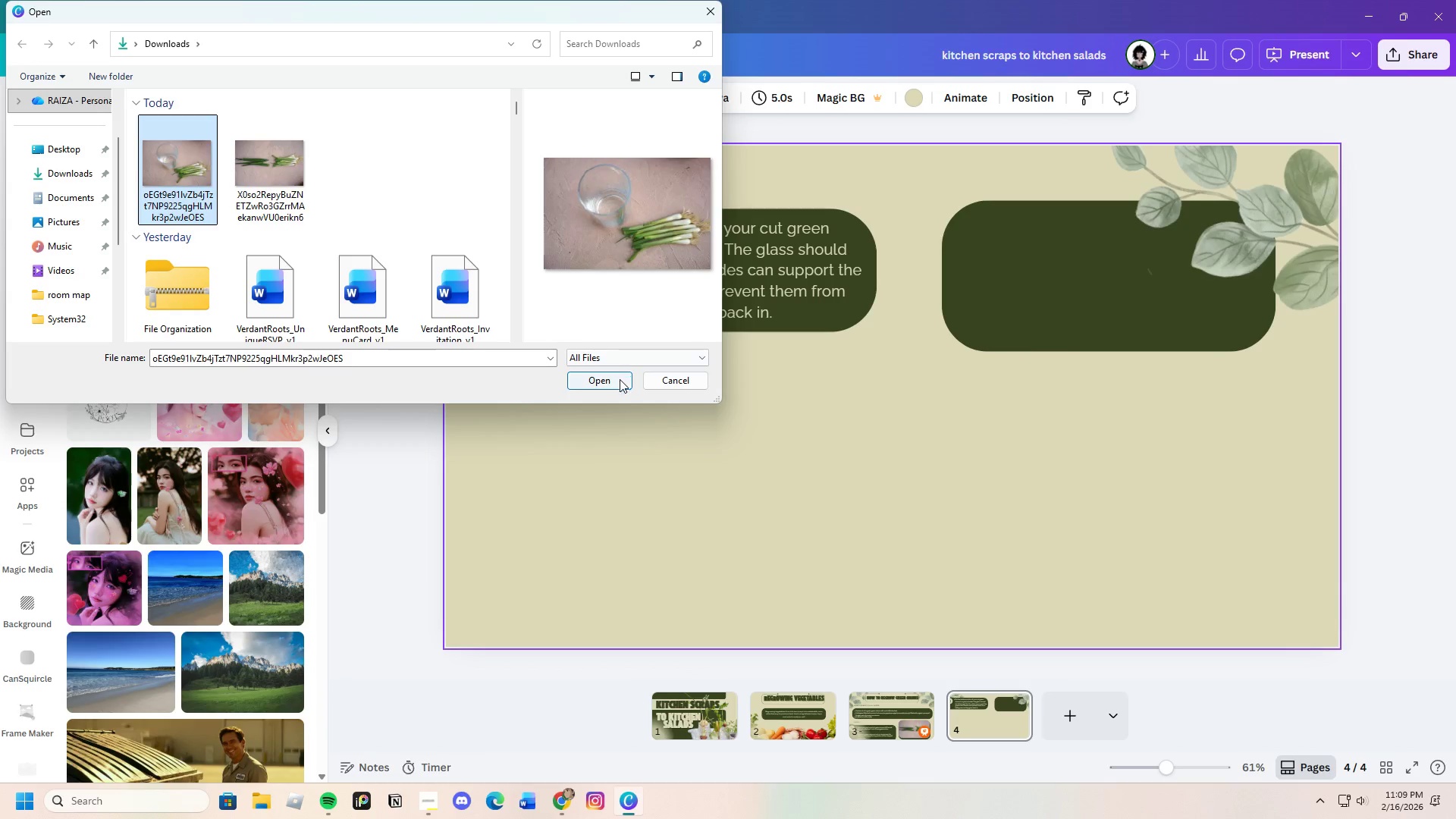 
left_click([608, 378])
 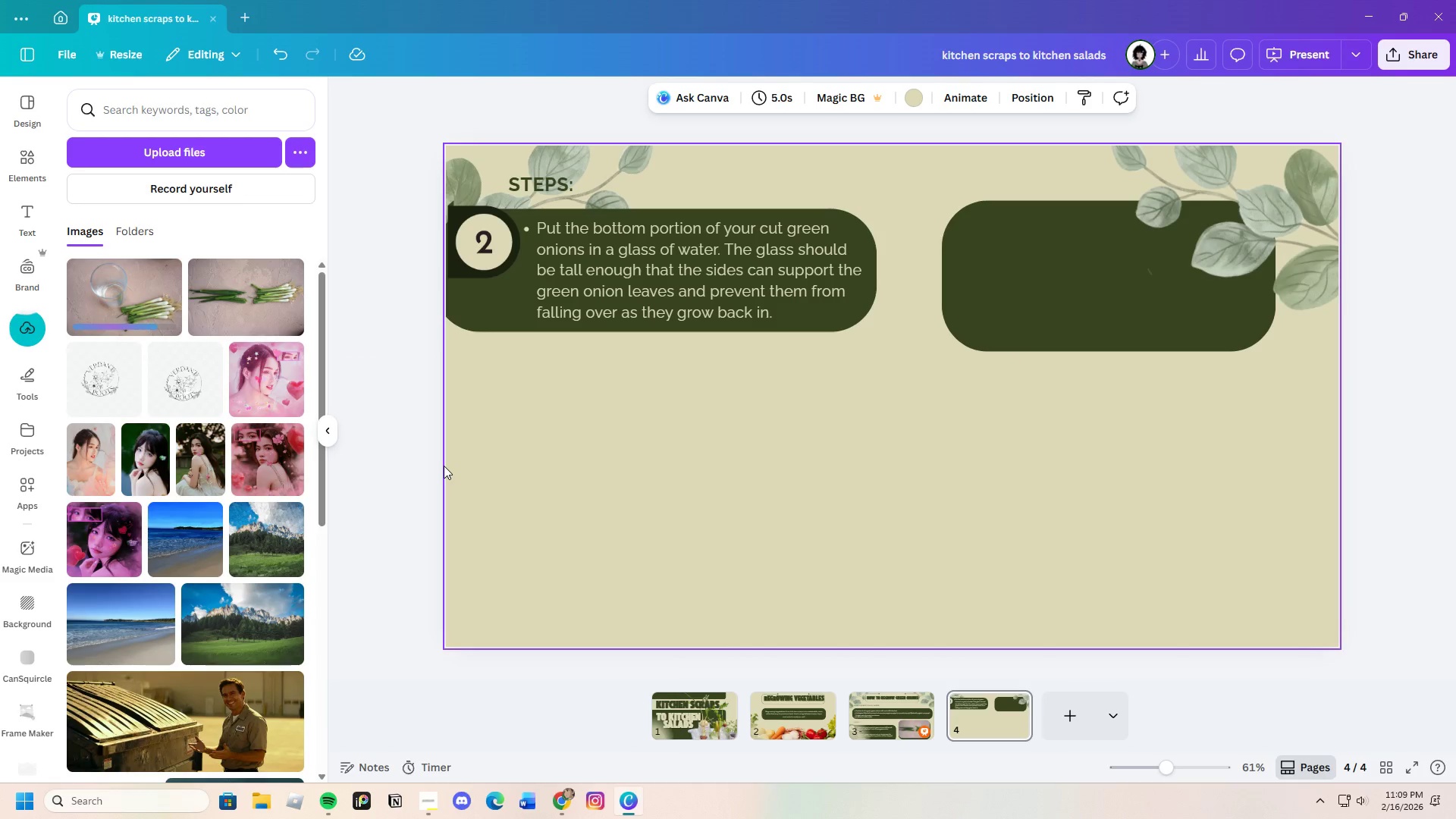 
wait(5.05)
 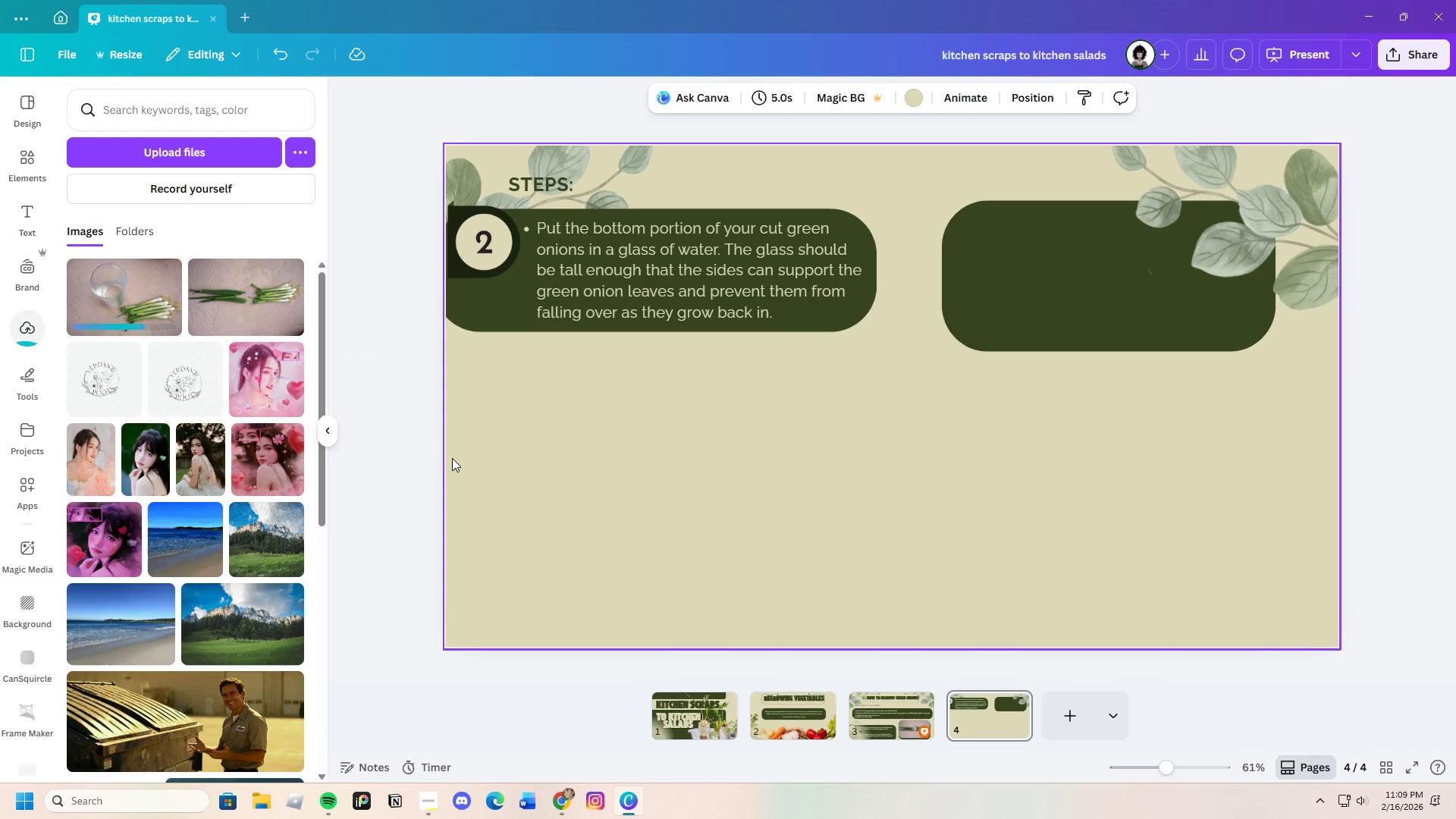 
left_click([127, 302])
 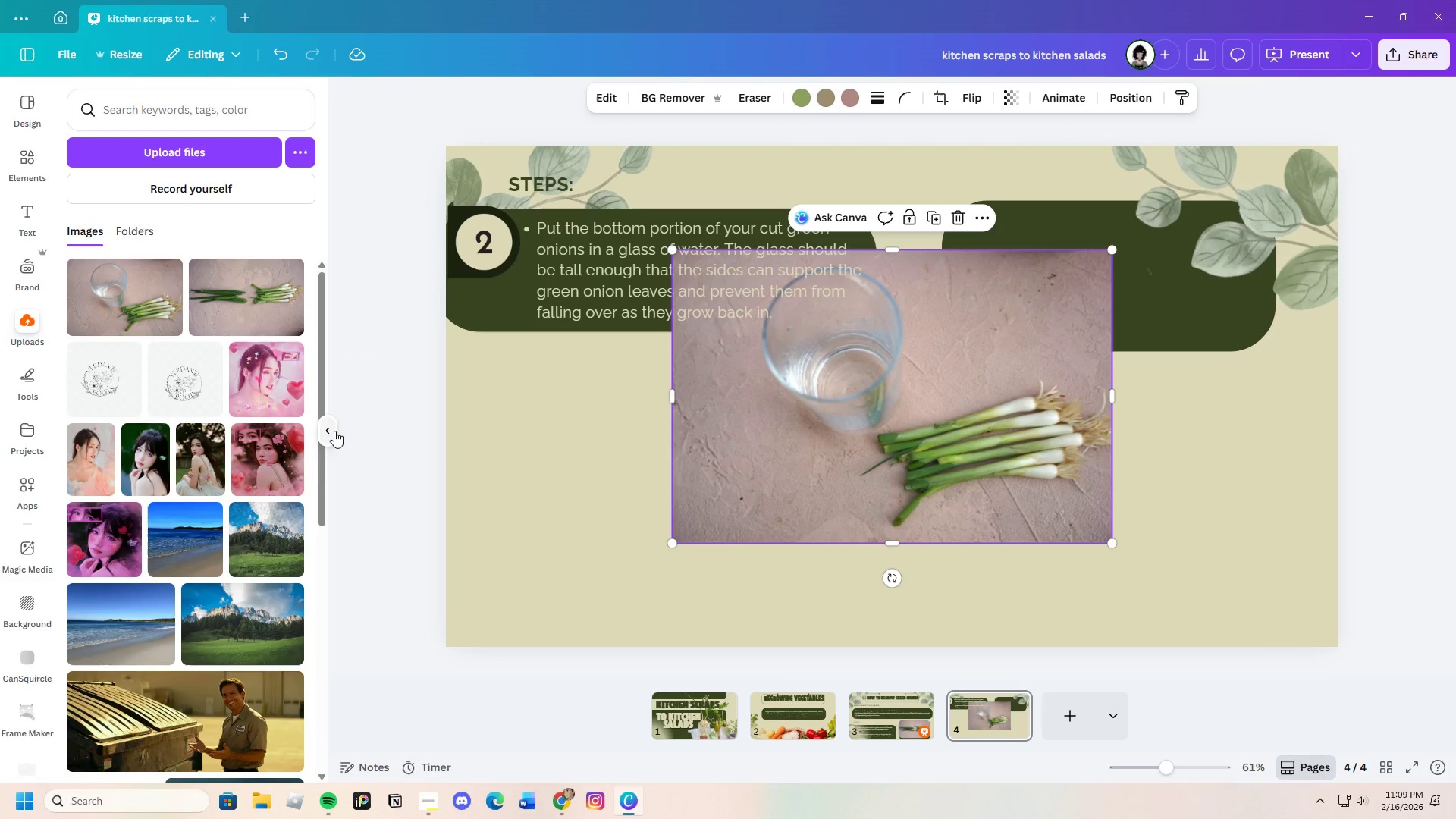 
left_click([332, 430])
 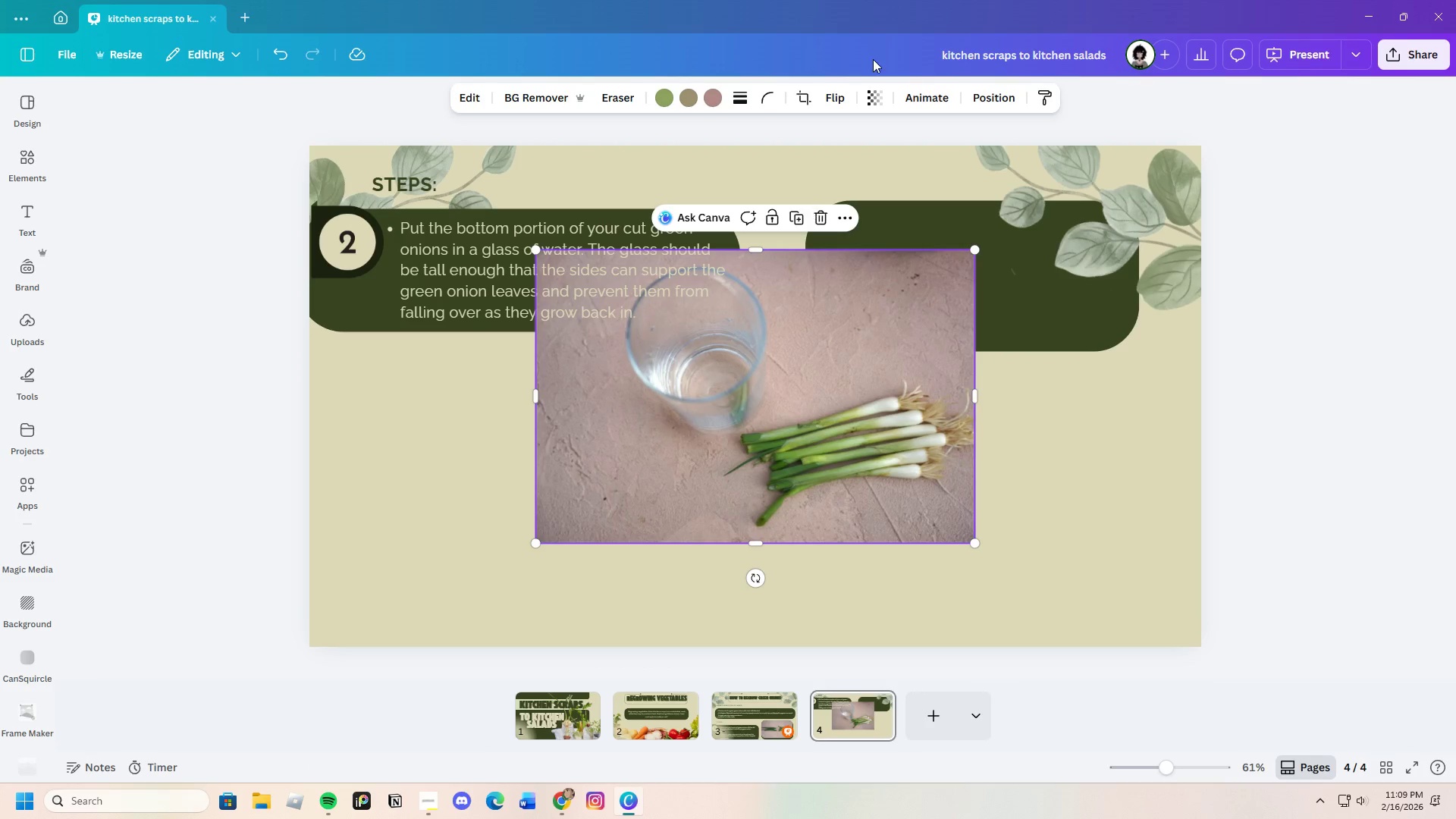 
left_click([770, 100])
 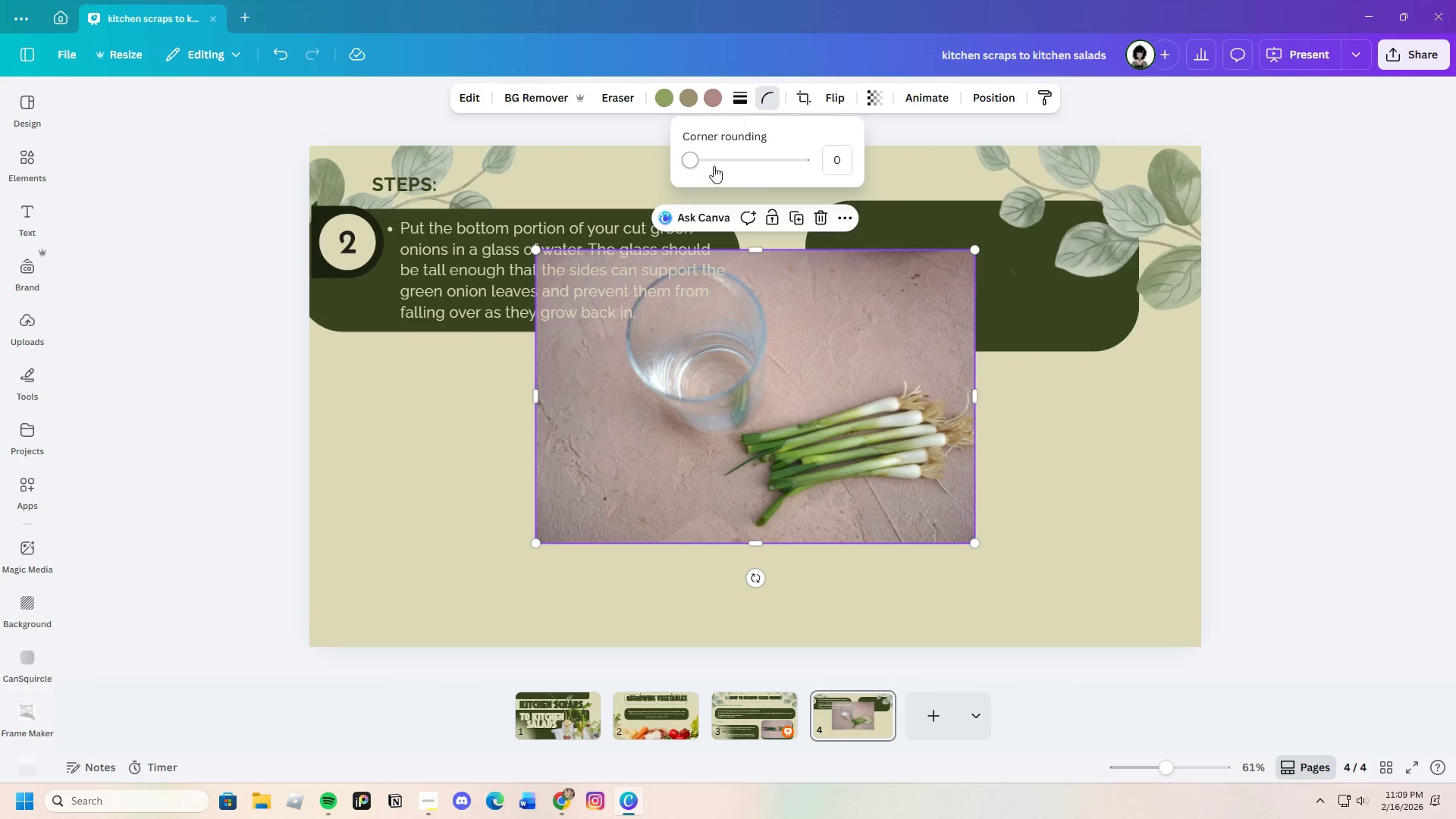 
left_click_drag(start_coordinate=[704, 163], to_coordinate=[940, 187])
 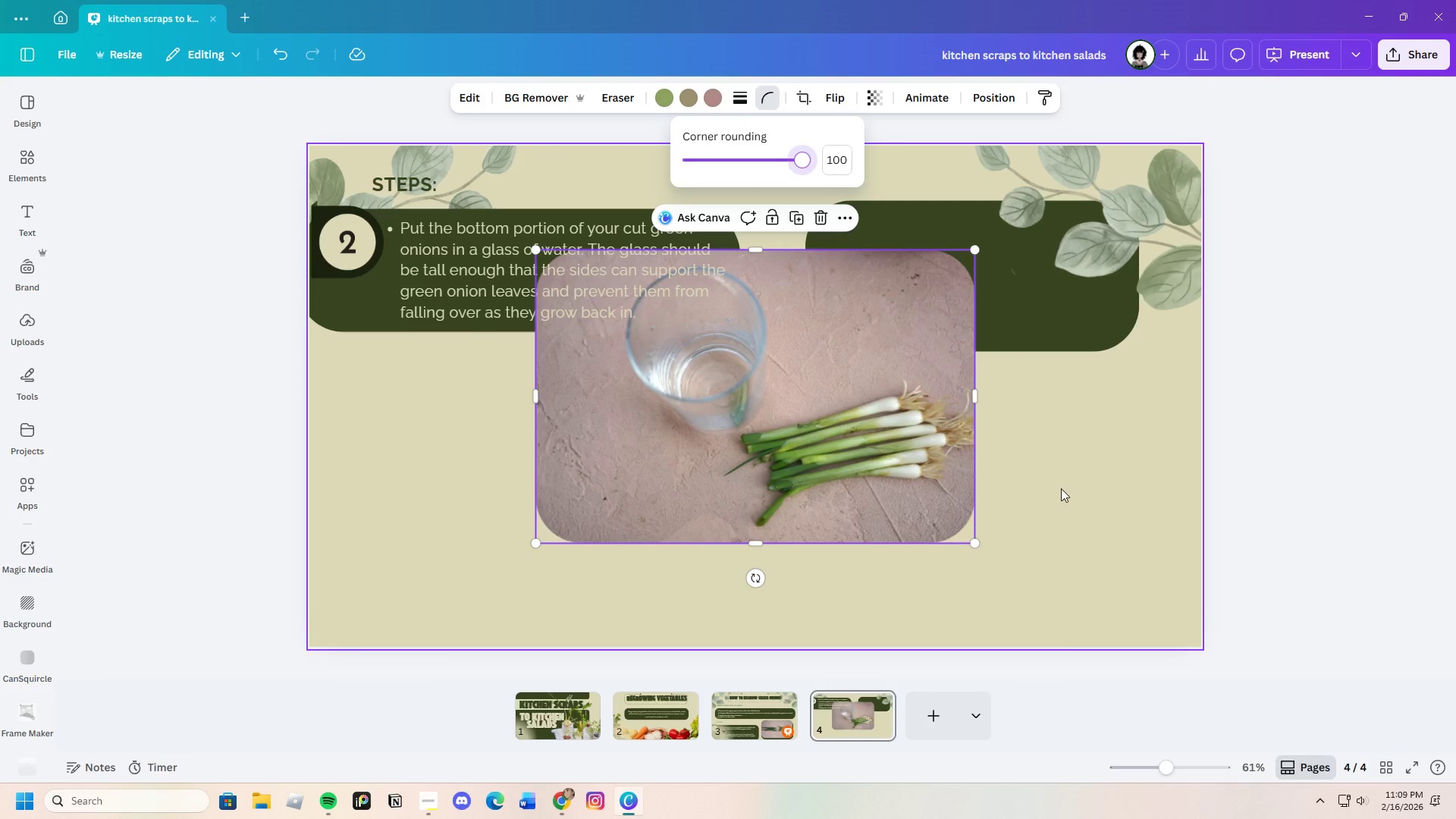 
left_click([1062, 489])
 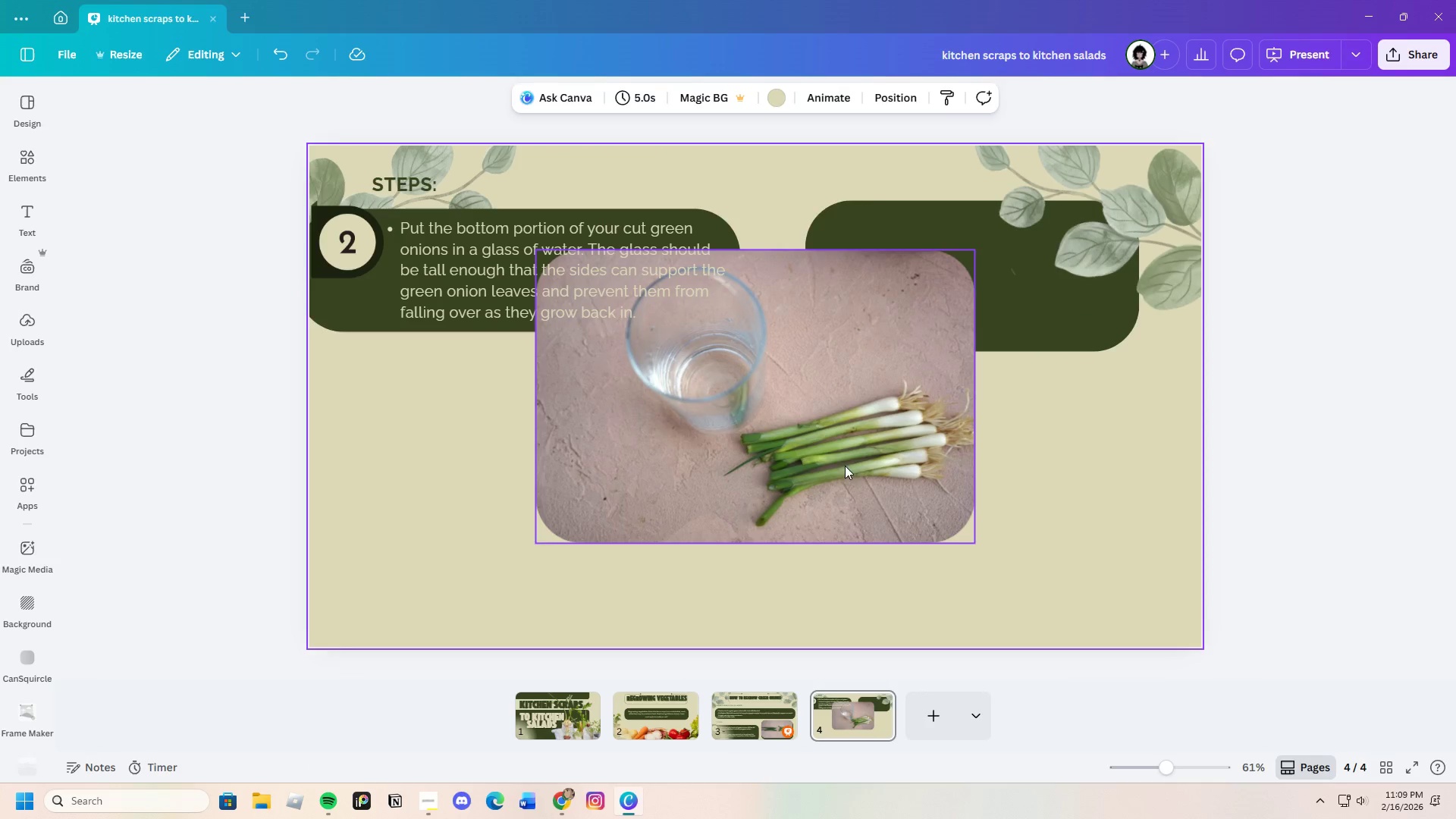 
left_click_drag(start_coordinate=[841, 460], to_coordinate=[977, 454])
 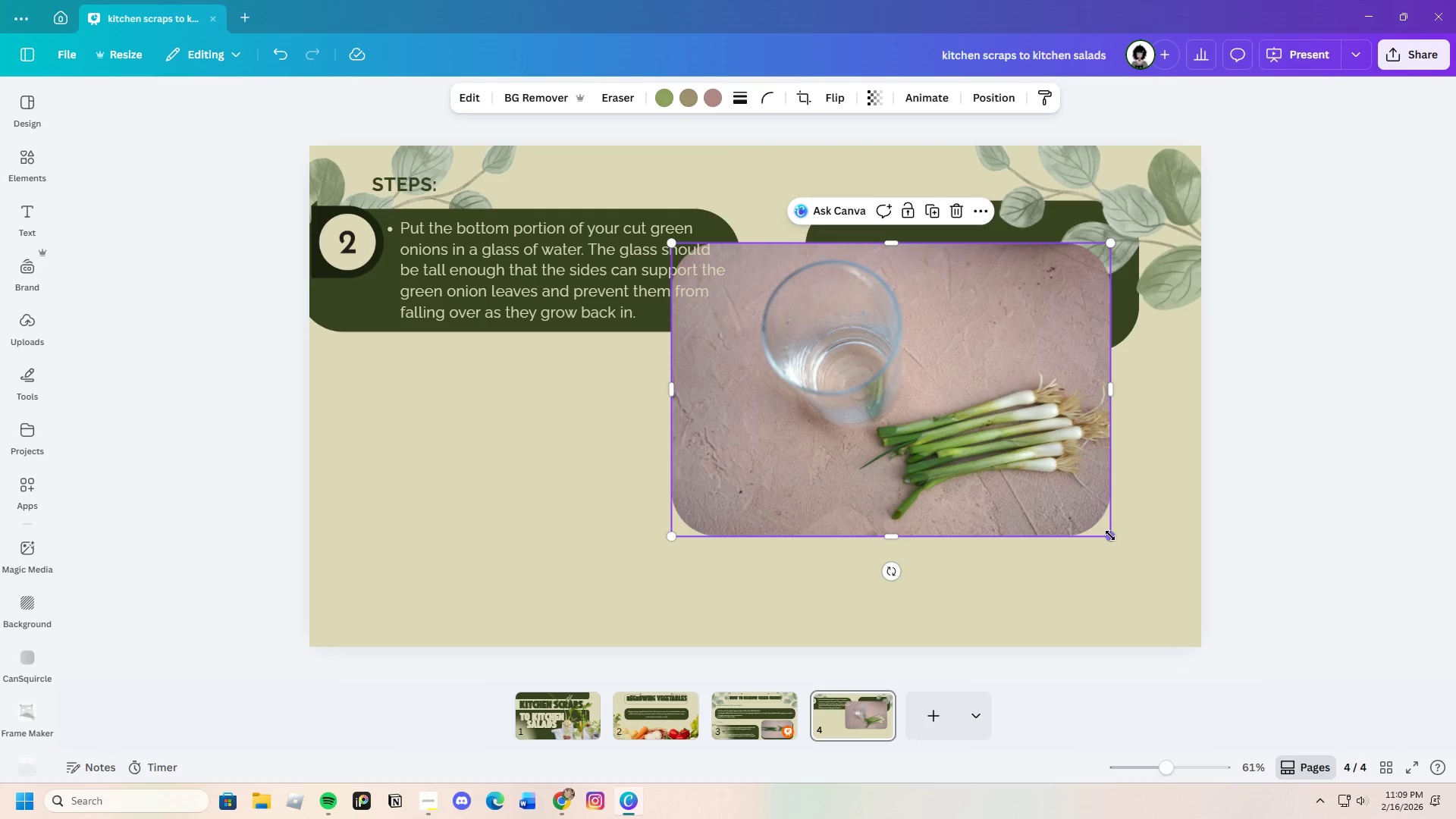 
left_click_drag(start_coordinate=[1110, 535], to_coordinate=[962, 377])
 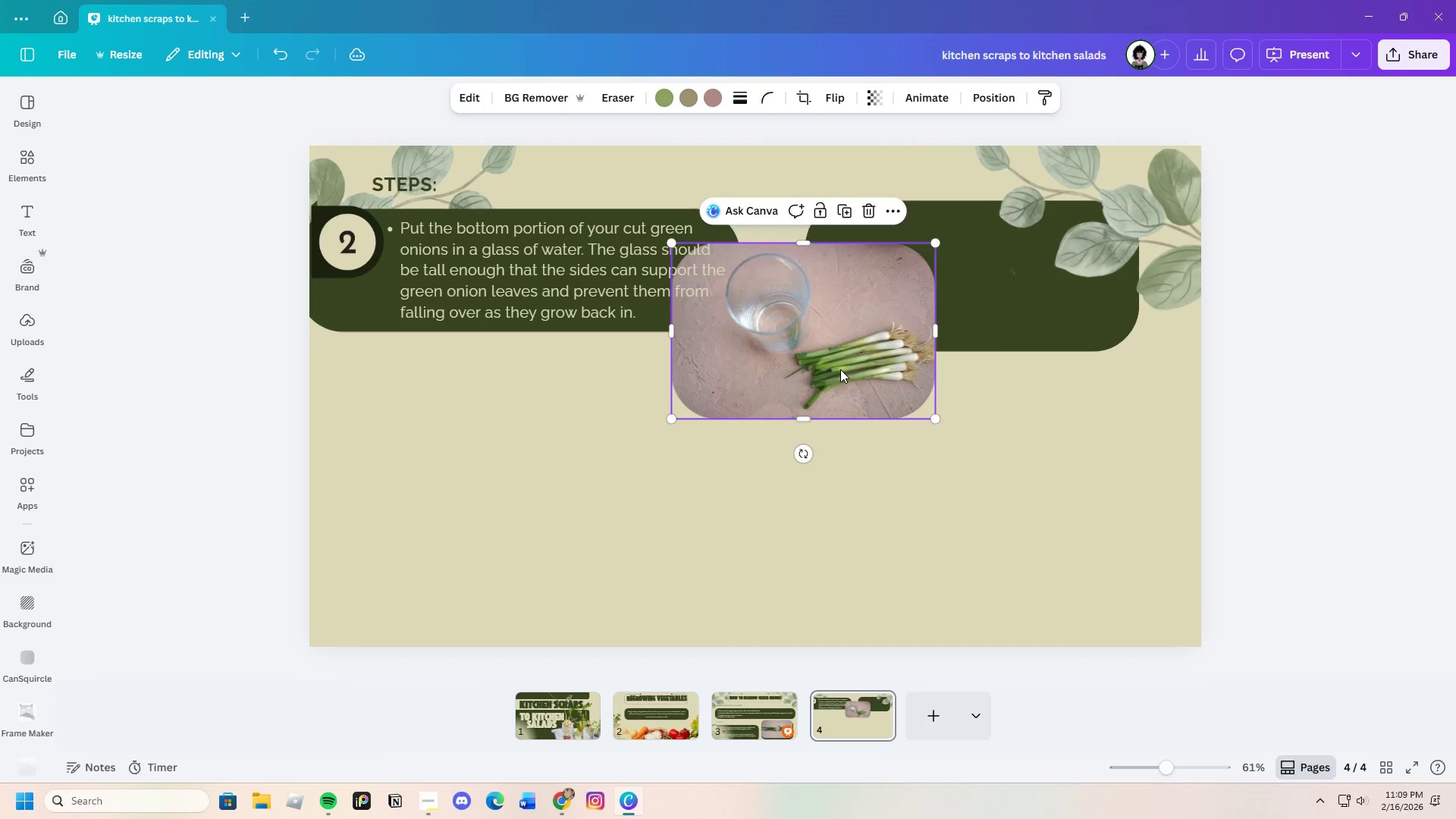 
left_click_drag(start_coordinate=[840, 369], to_coordinate=[990, 305])
 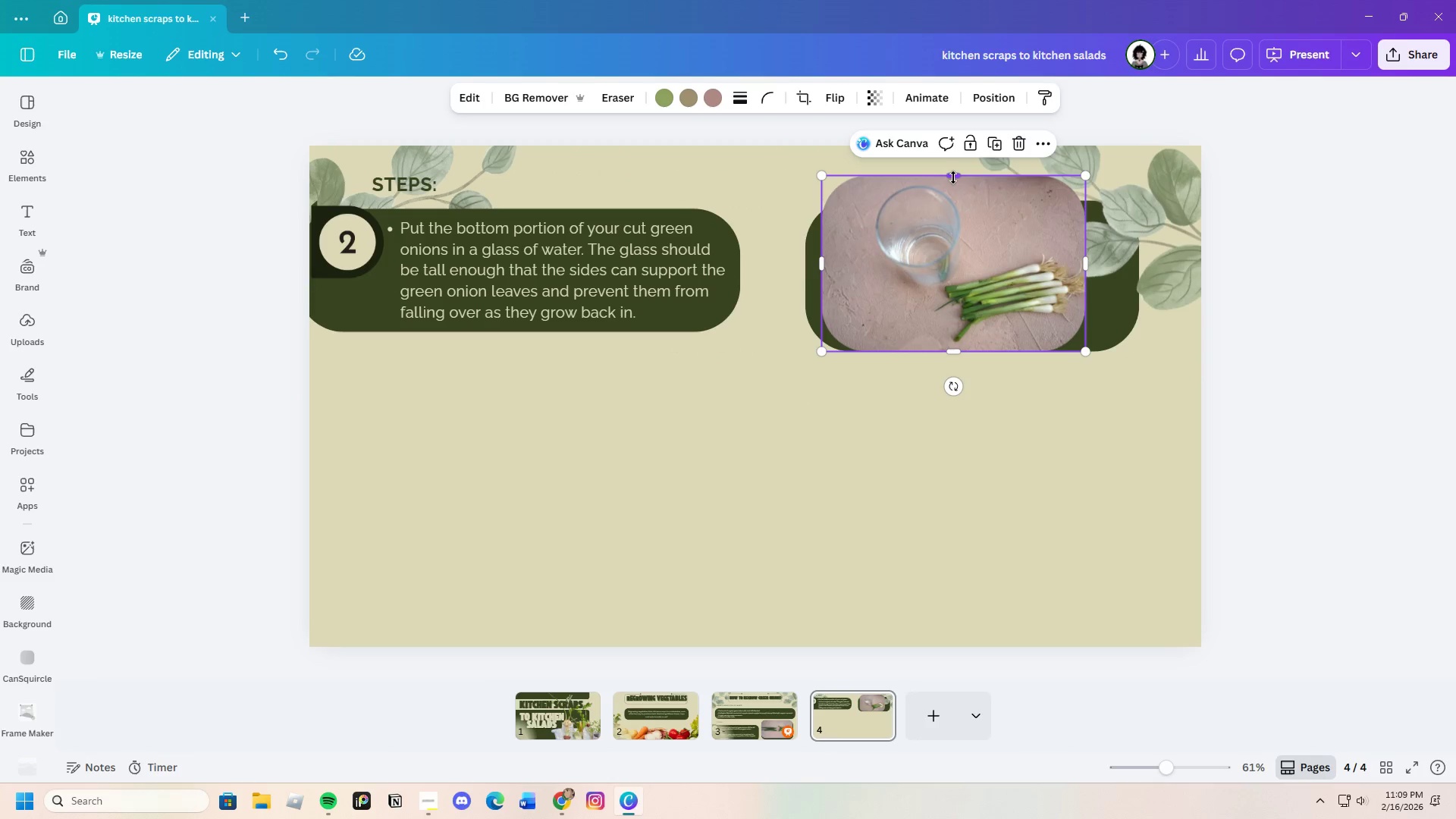 
left_click_drag(start_coordinate=[953, 177], to_coordinate=[963, 185])
 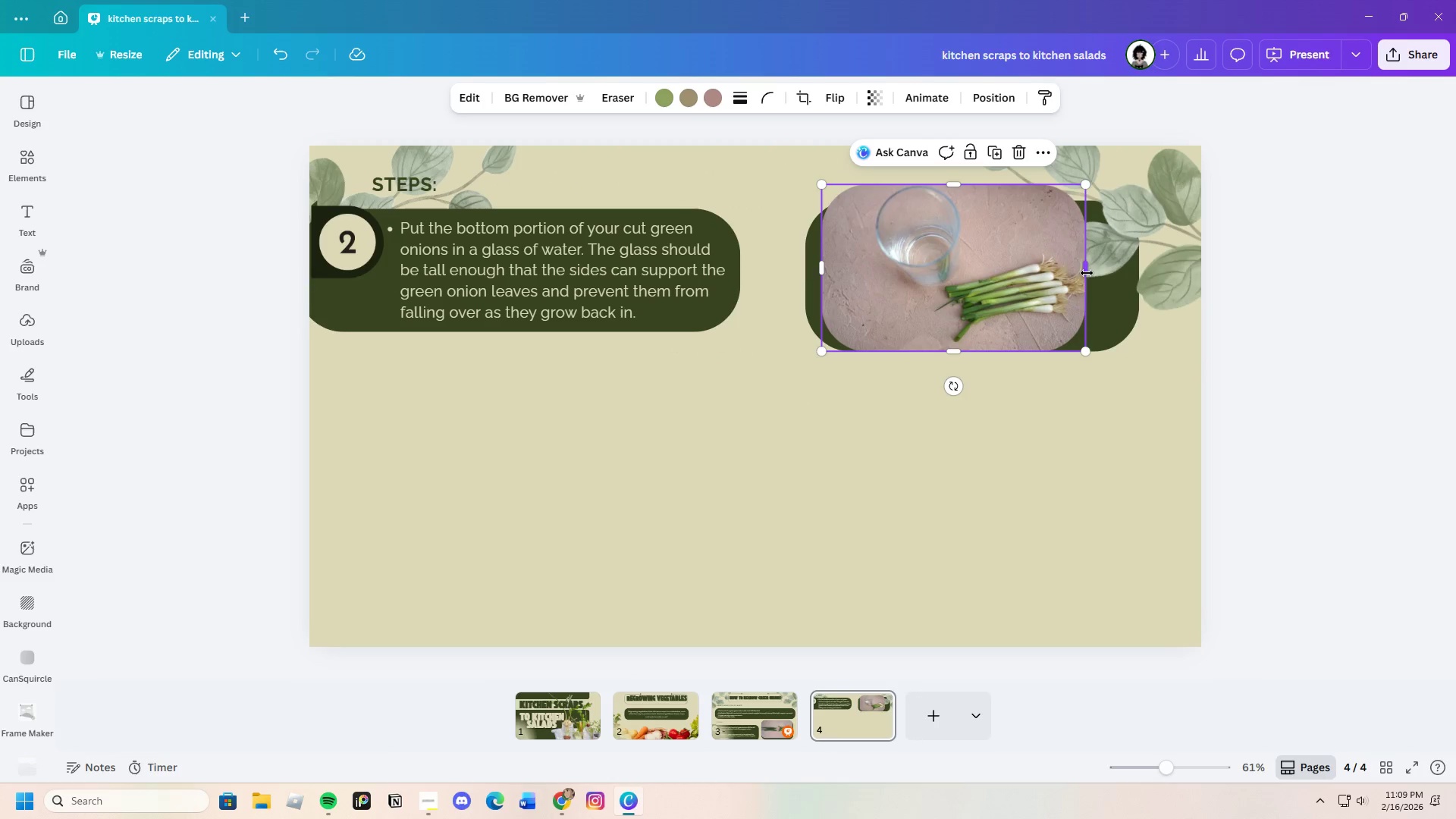 
left_click_drag(start_coordinate=[1089, 268], to_coordinate=[1130, 266])
 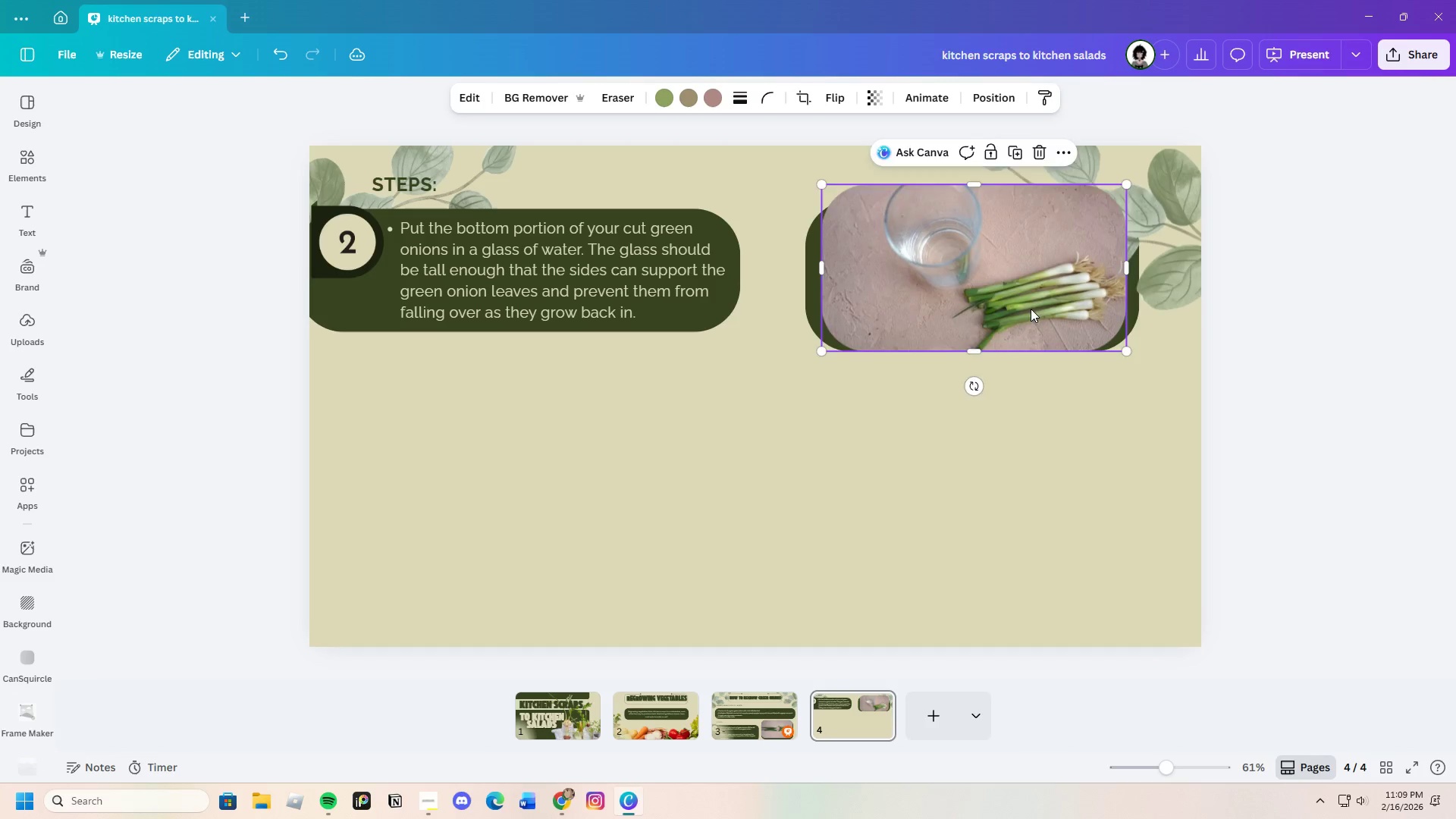 
left_click_drag(start_coordinate=[1031, 309], to_coordinate=[1017, 304])
 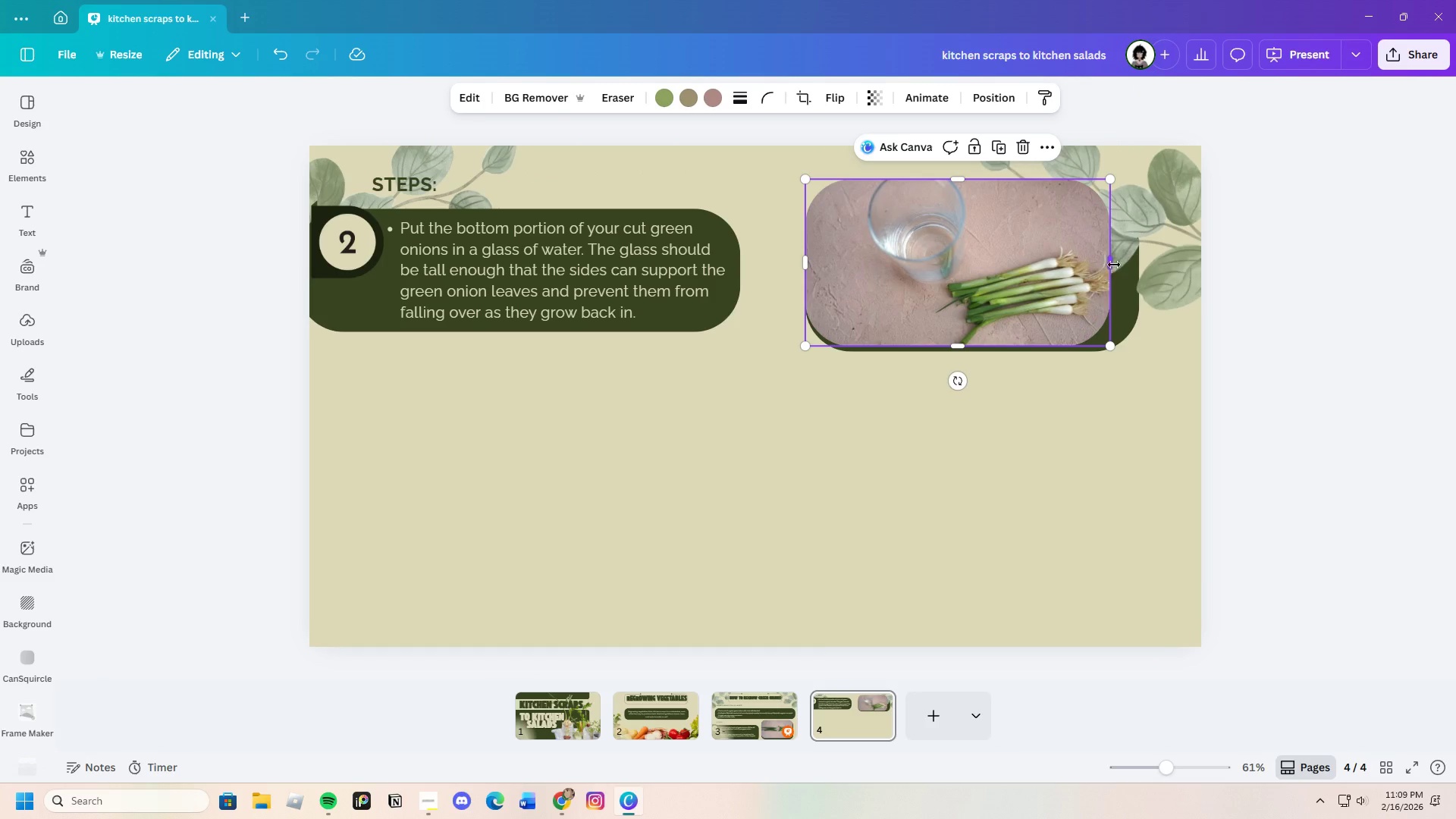 
left_click_drag(start_coordinate=[1115, 264], to_coordinate=[1133, 265])
 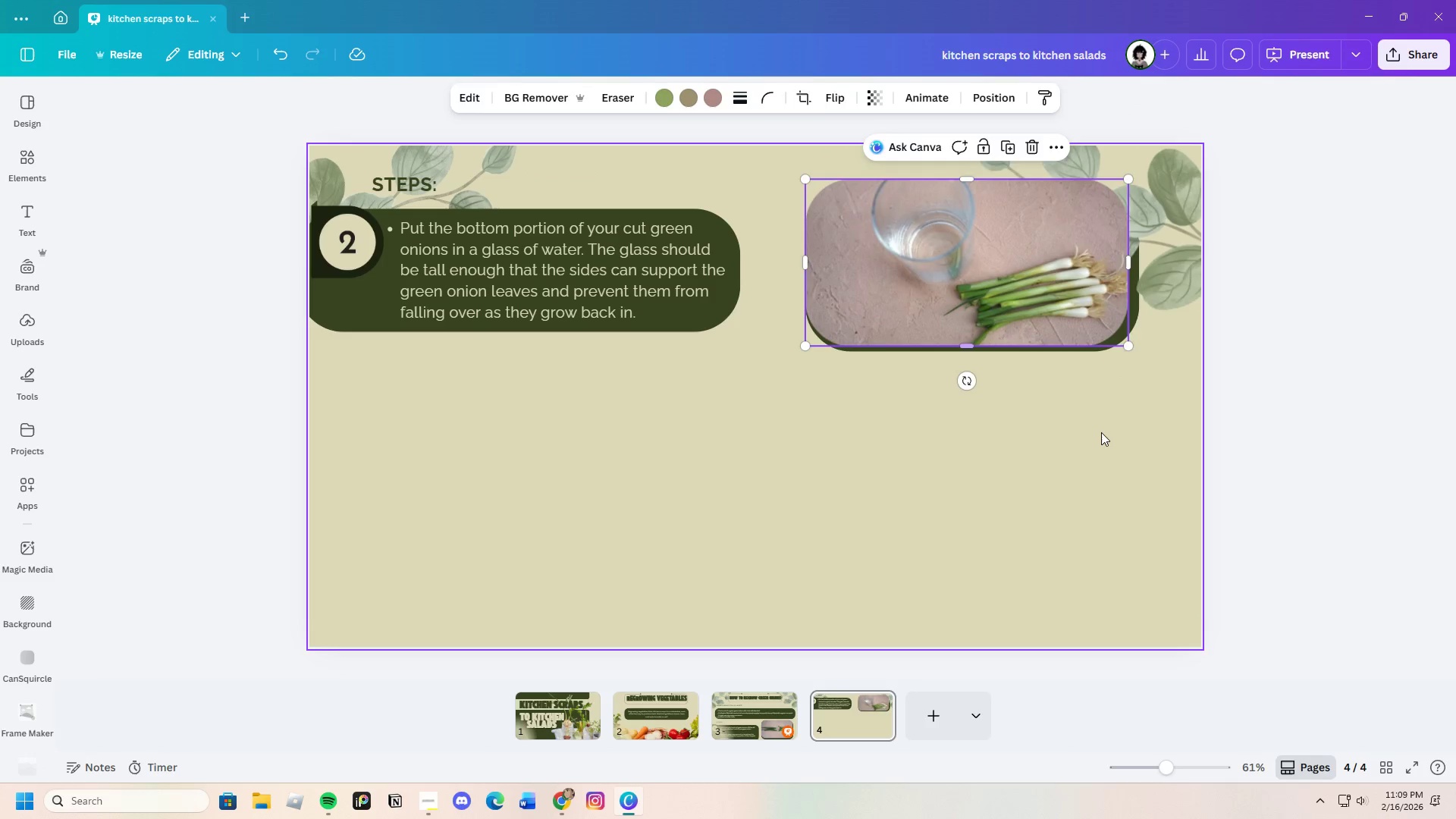 
left_click([1101, 432])
 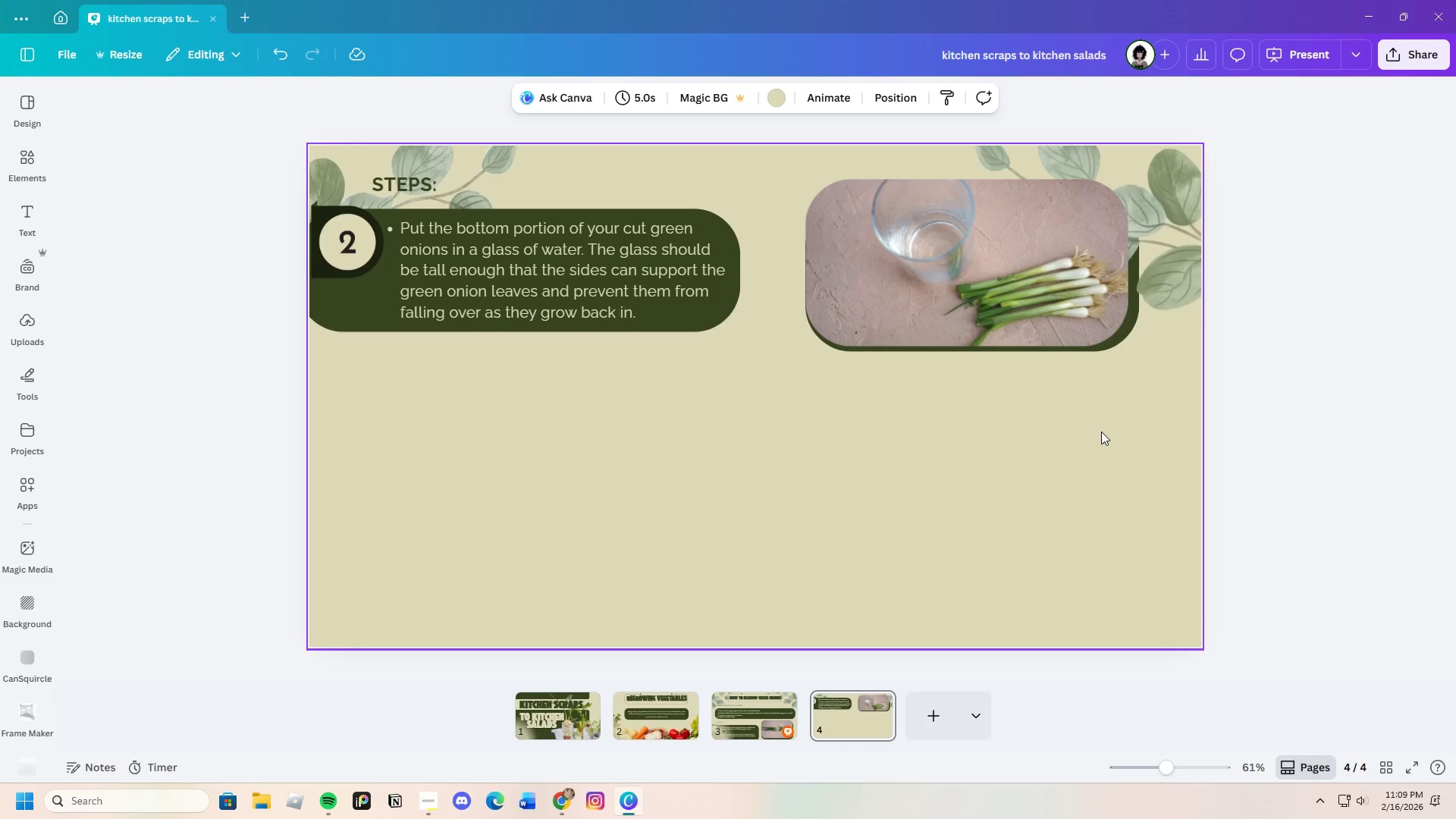 
left_click([1044, 327])
 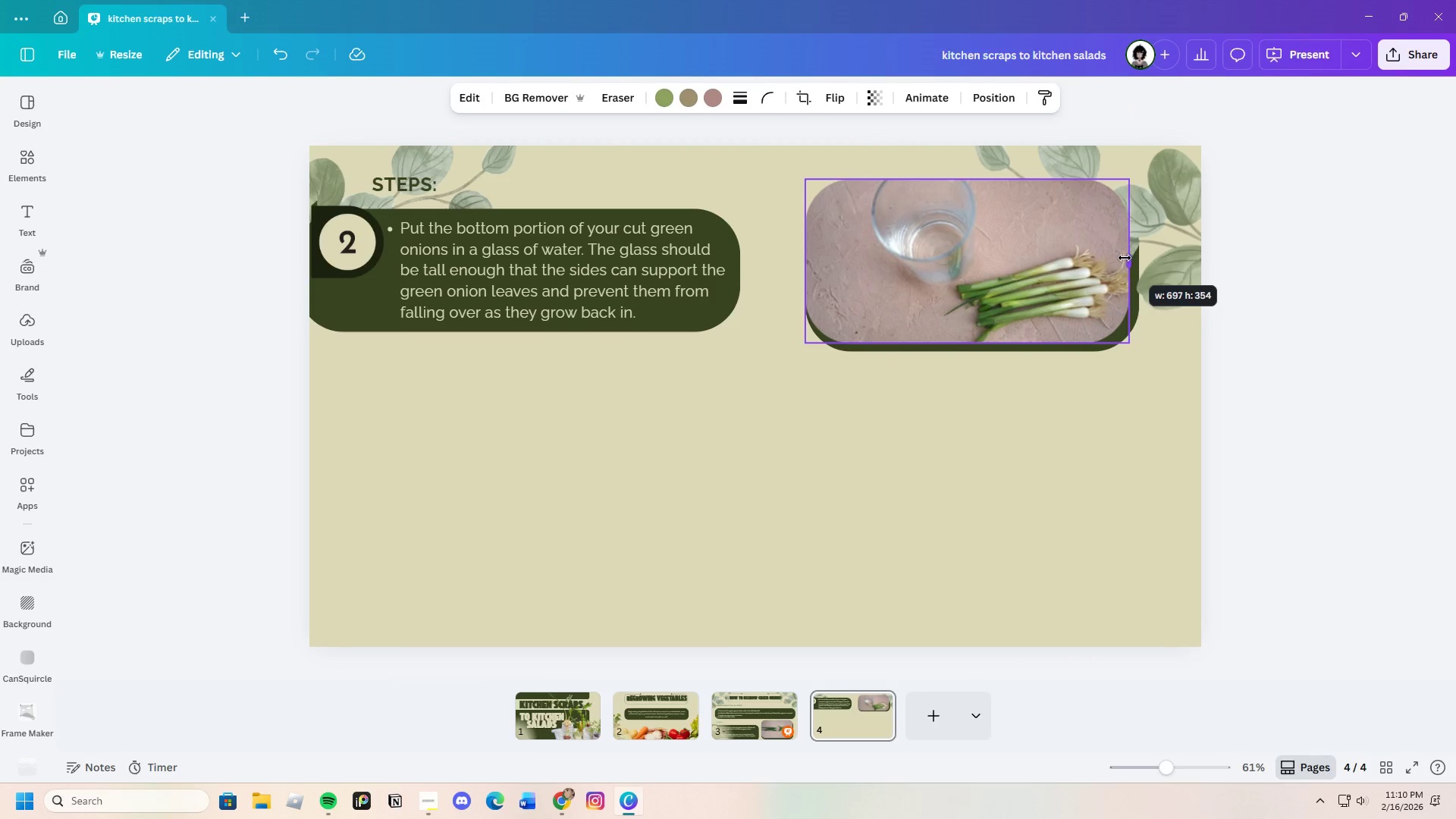 
wait(6.2)
 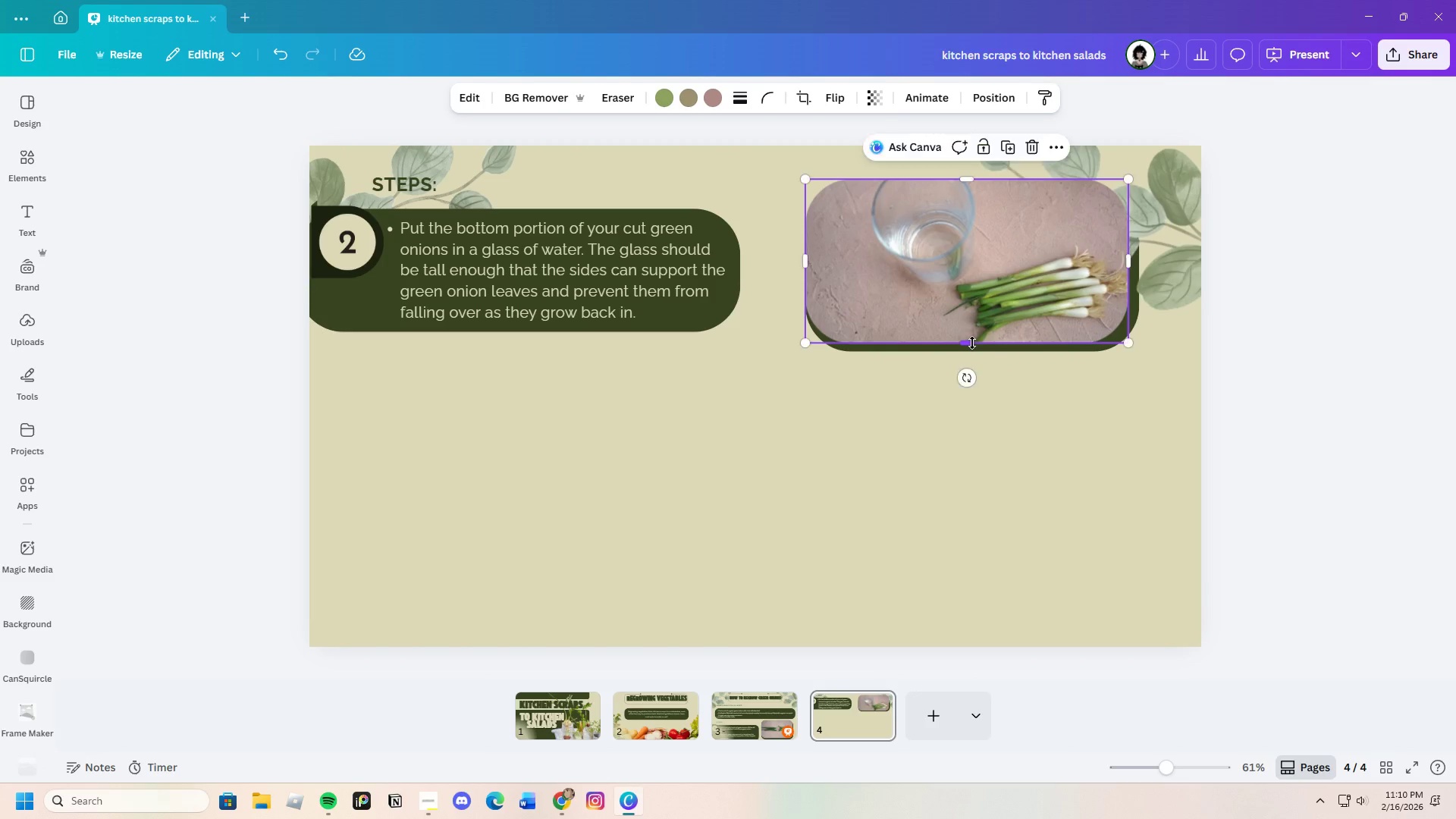 
left_click_drag(start_coordinate=[976, 344], to_coordinate=[979, 340])
 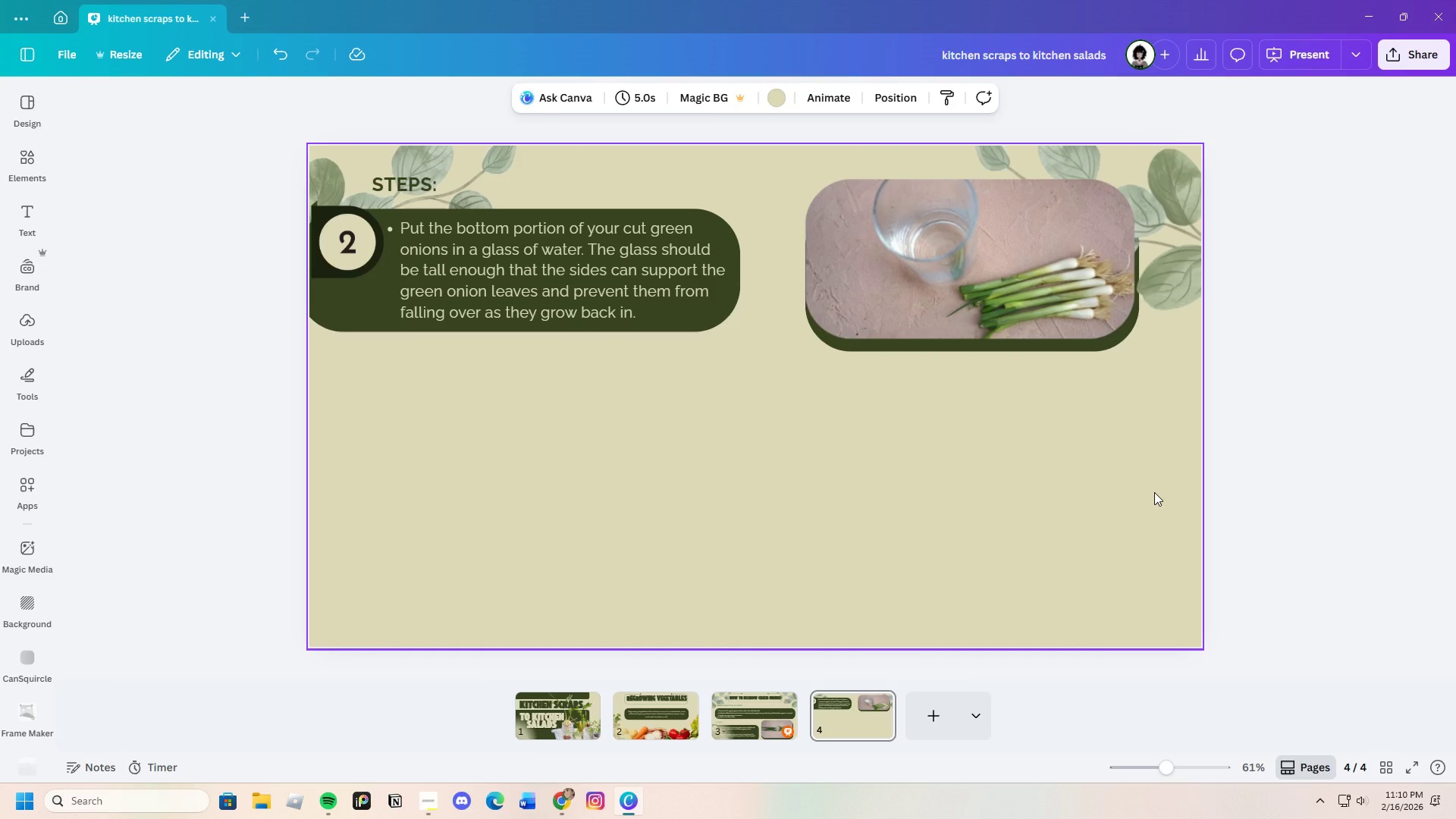 
left_click([1367, 453])
 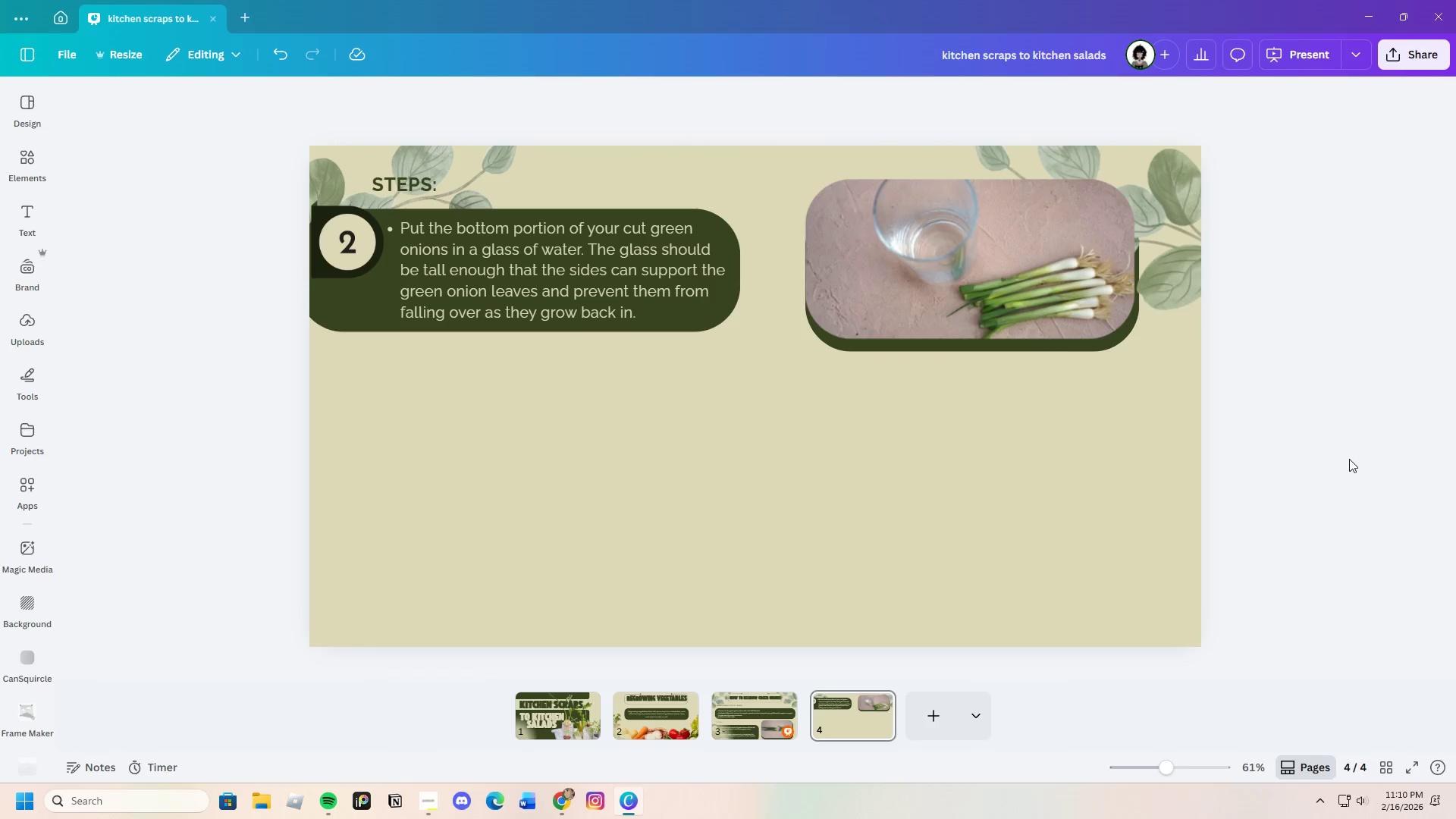 
left_click([956, 283])
 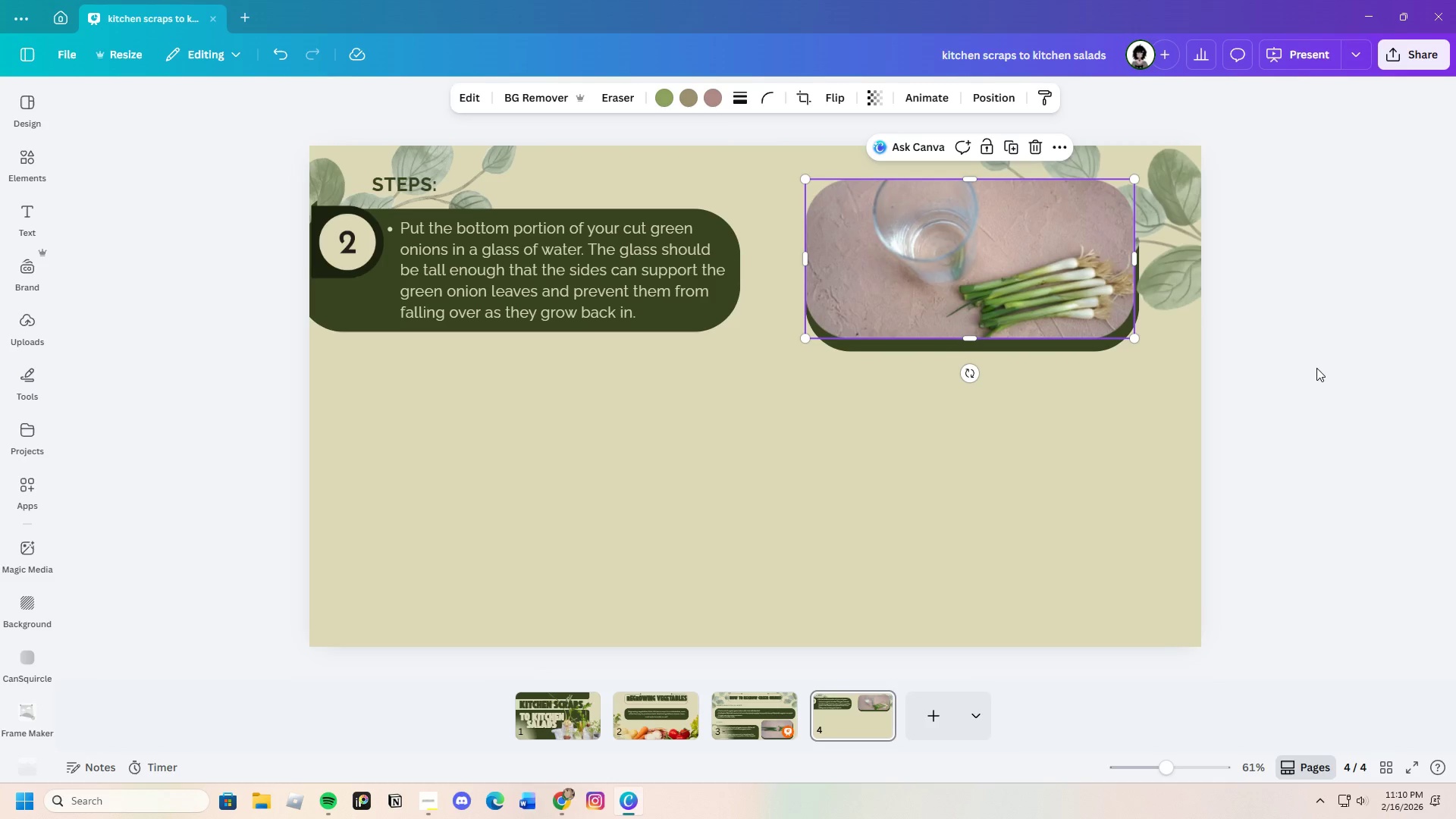 
left_click([1328, 370])
 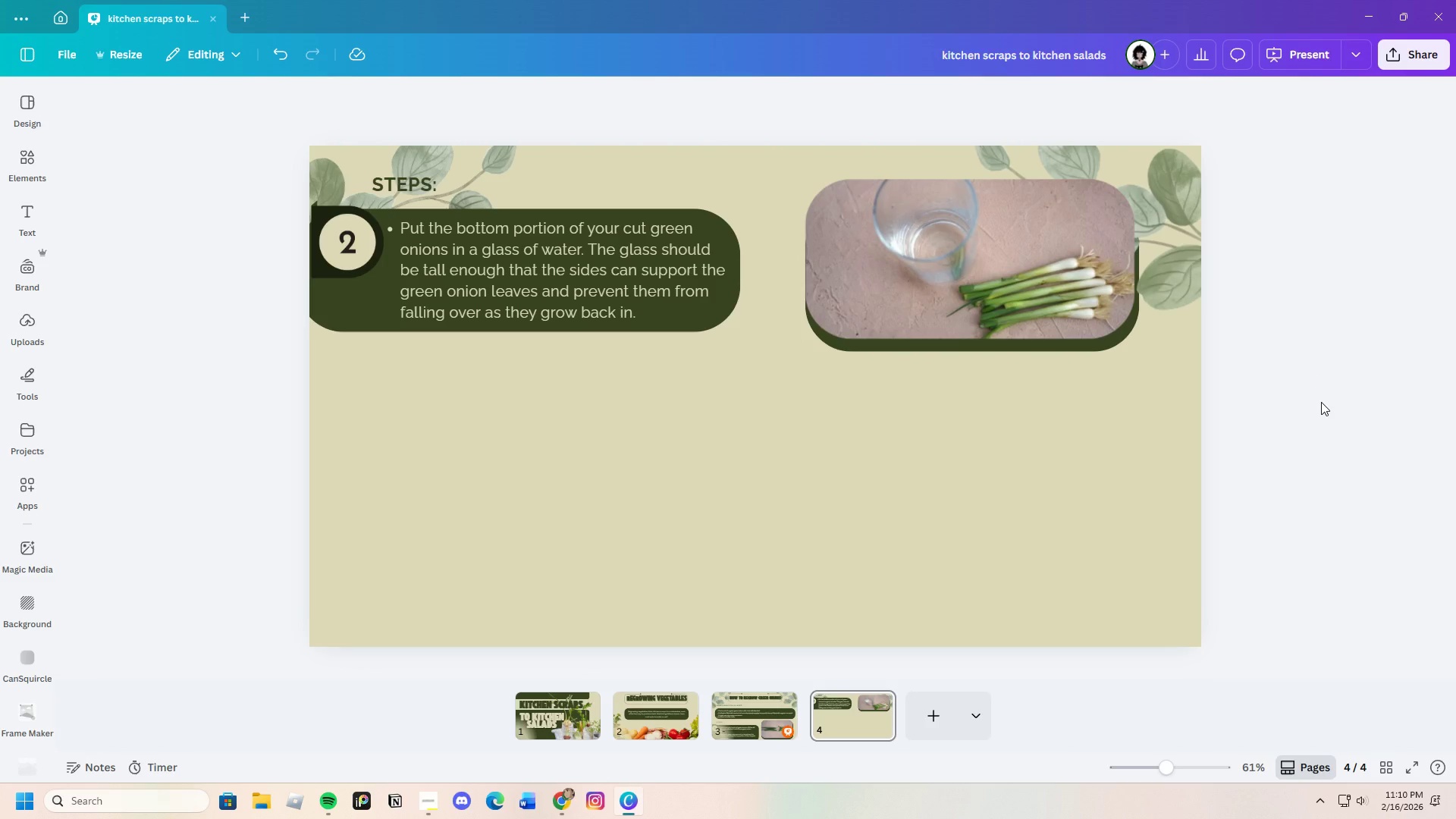 
wait(10.41)
 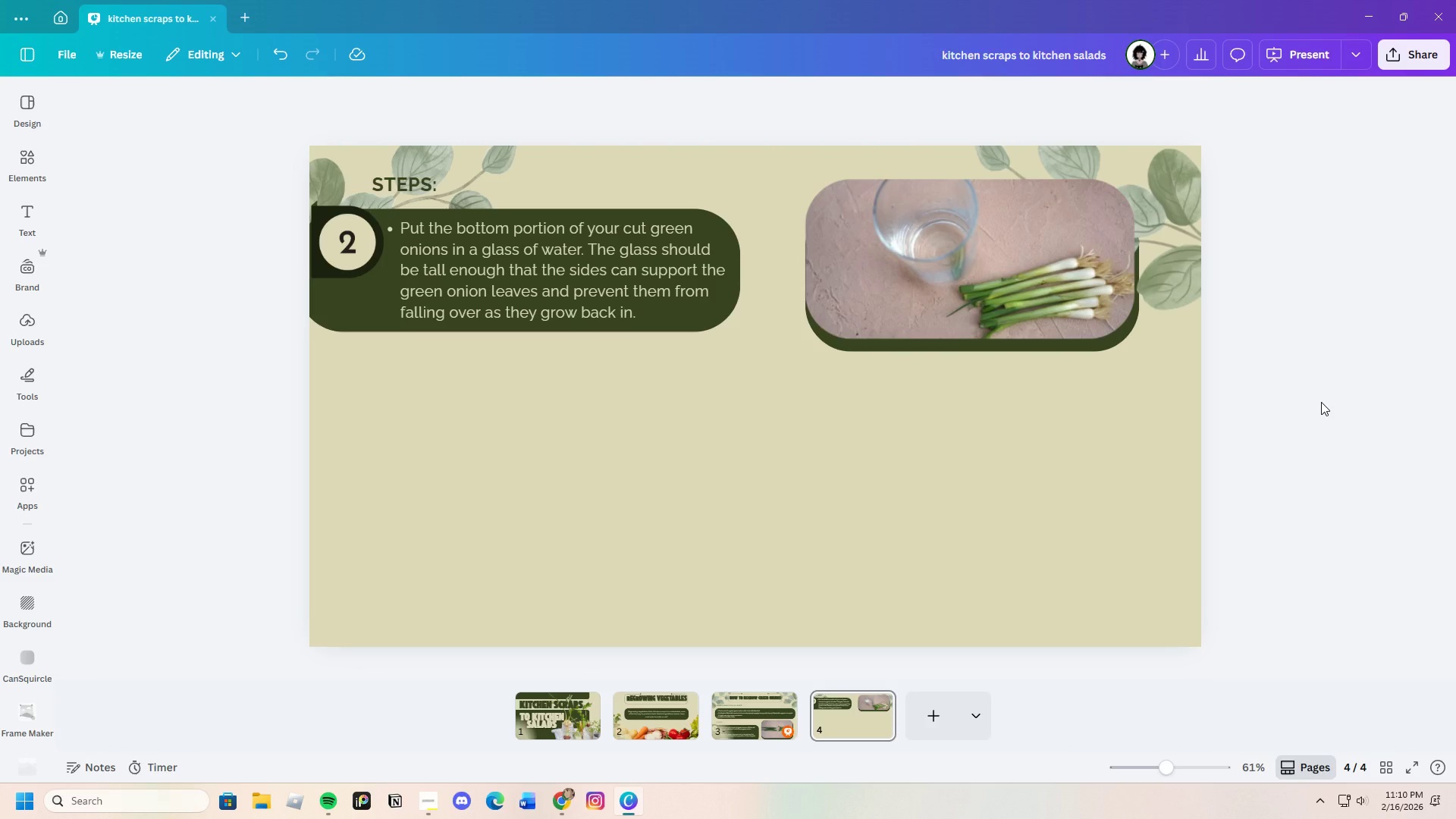 
left_click_drag(start_coordinate=[726, 389], to_coordinate=[281, 212])
 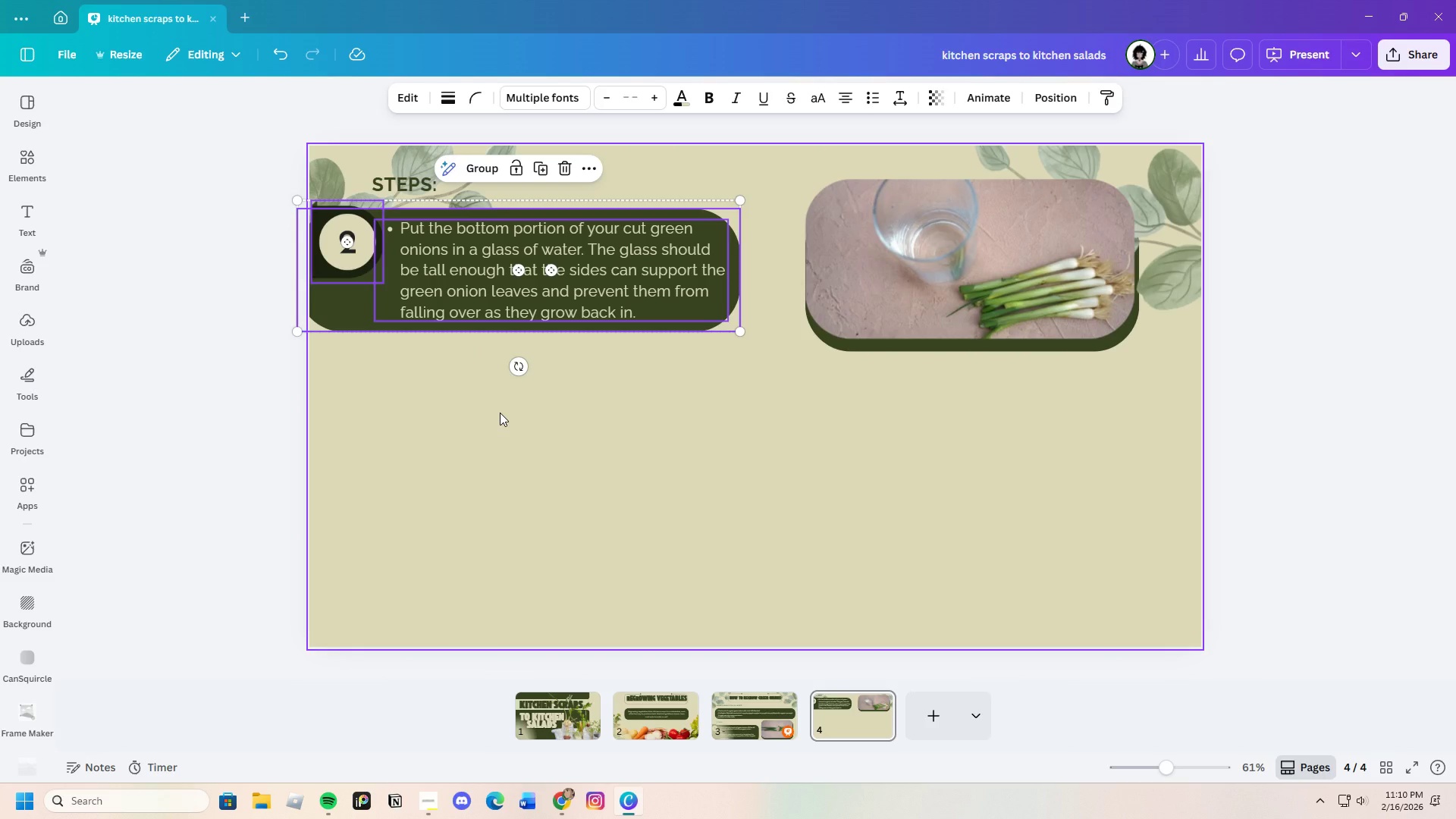 
key(Control+C)
 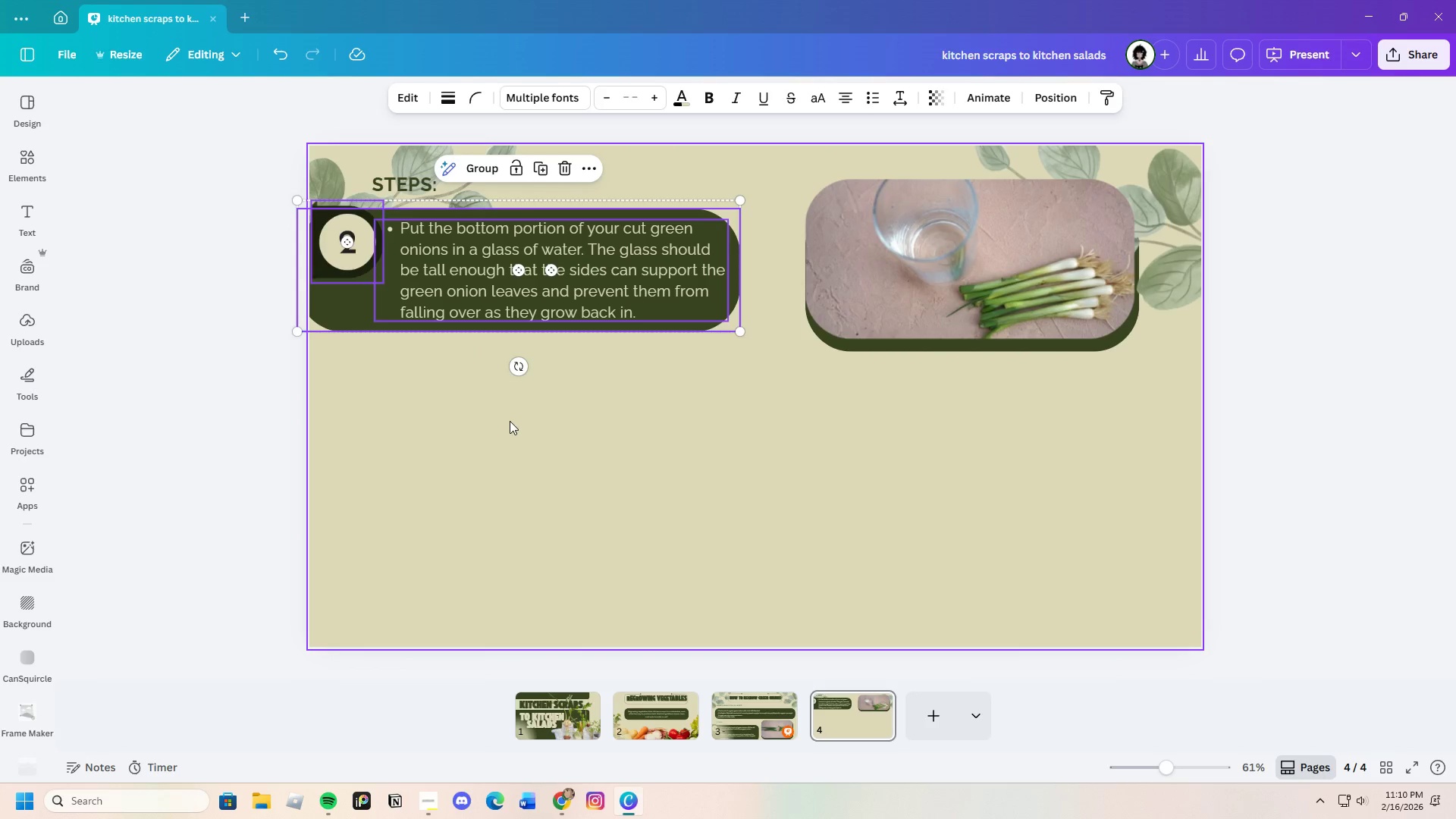 
key(Control+V)
 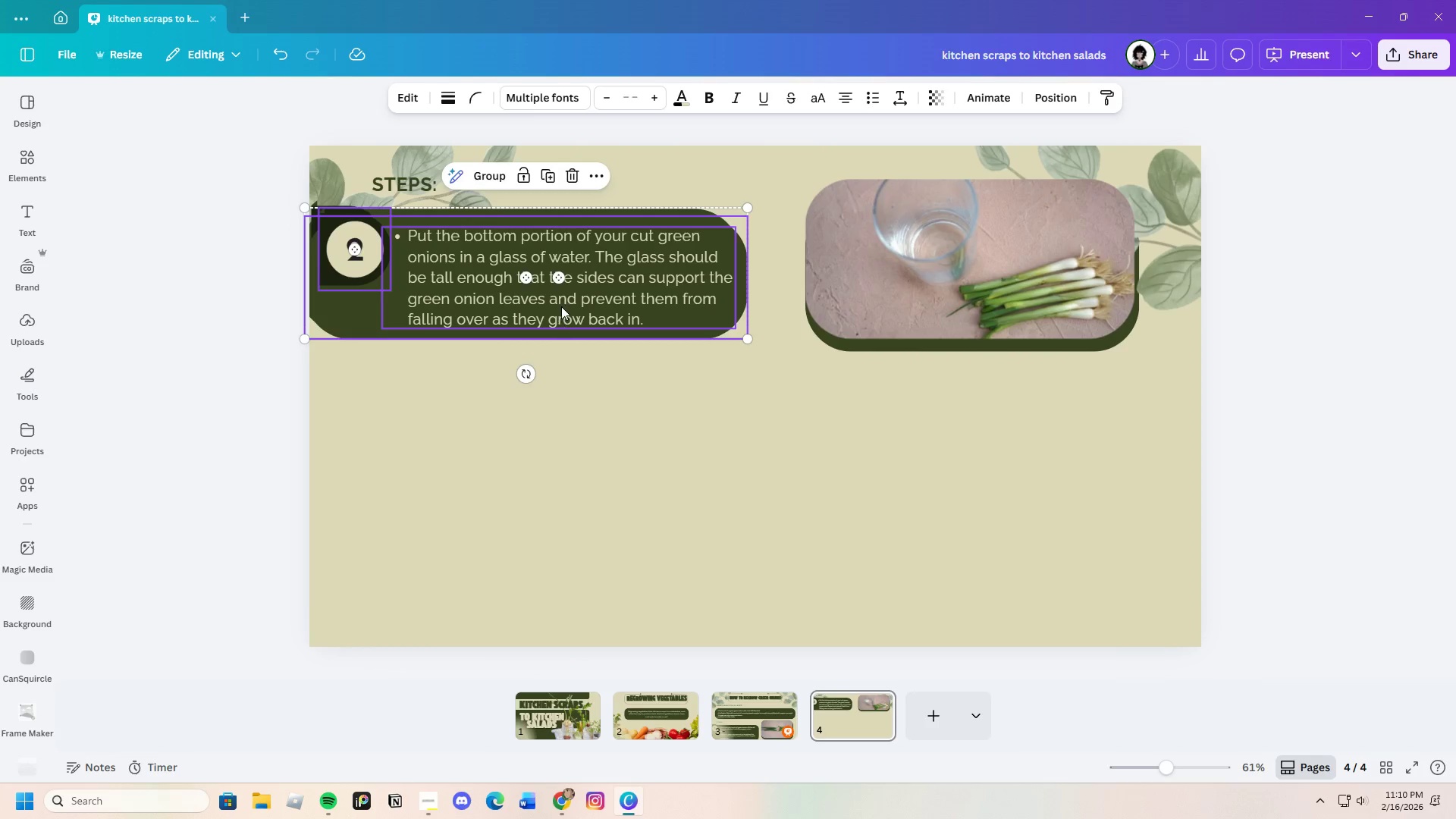 
left_click_drag(start_coordinate=[562, 303], to_coordinate=[551, 441])
 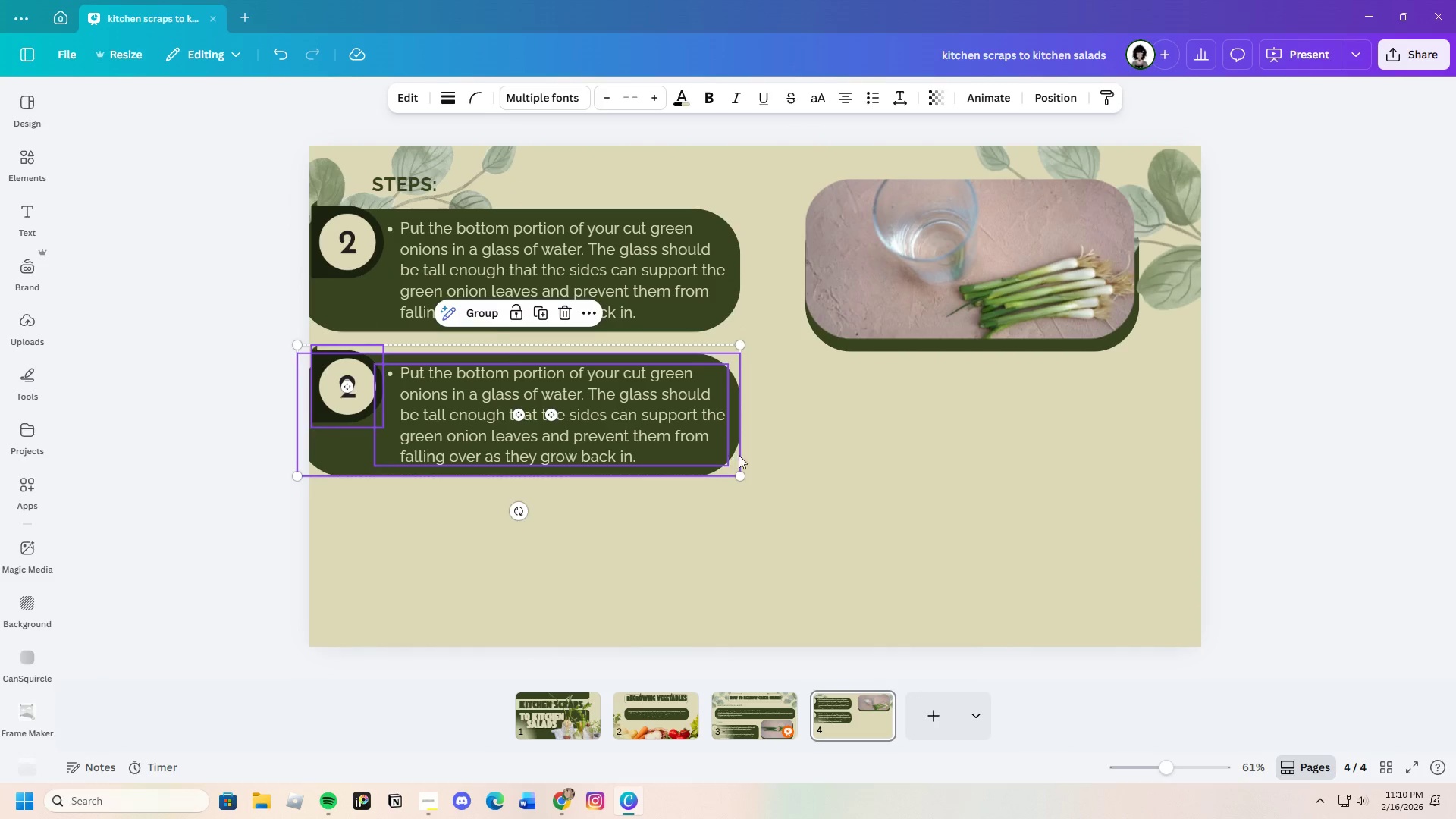 
left_click([739, 455])
 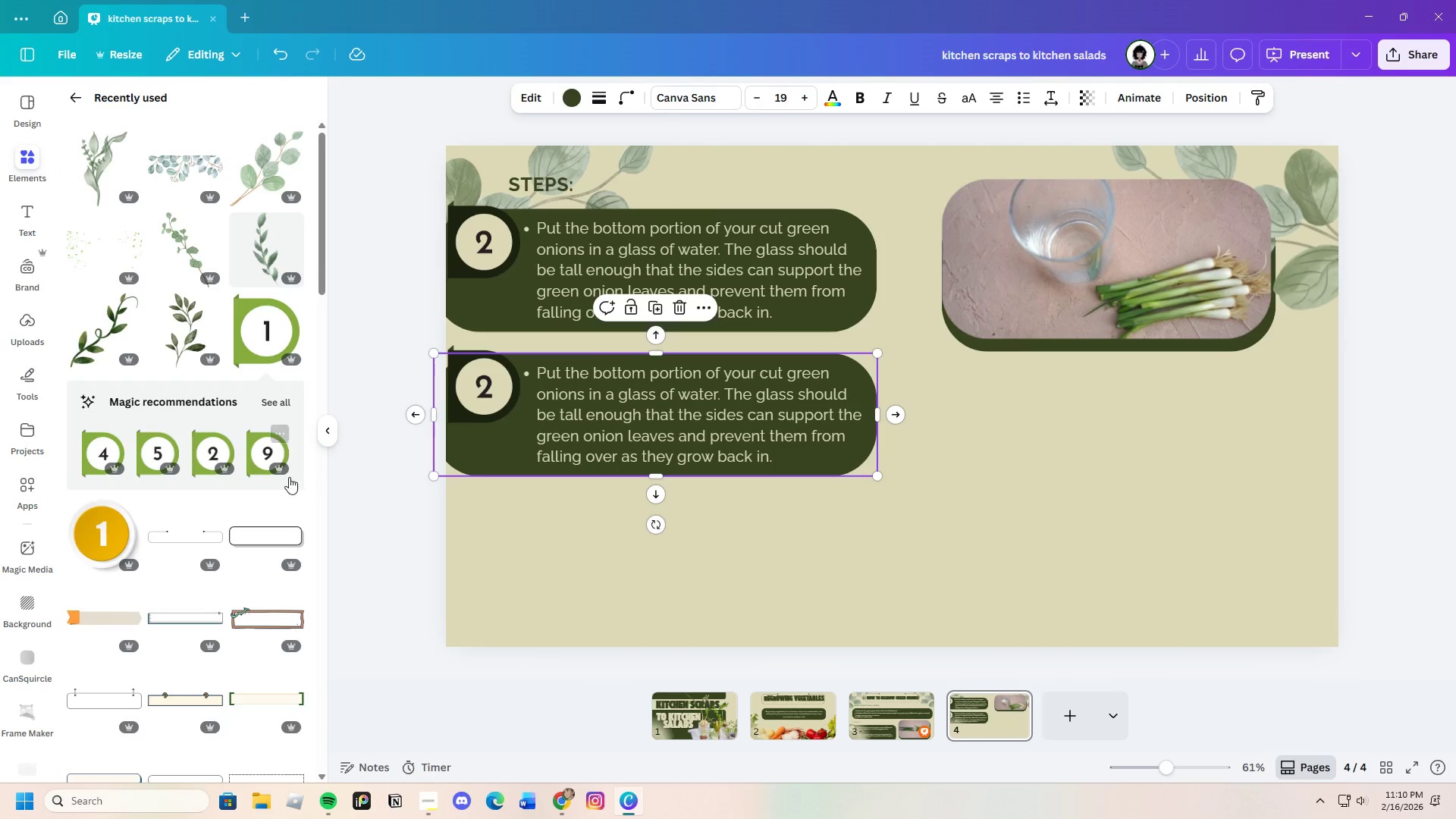 
left_click([266, 402])
 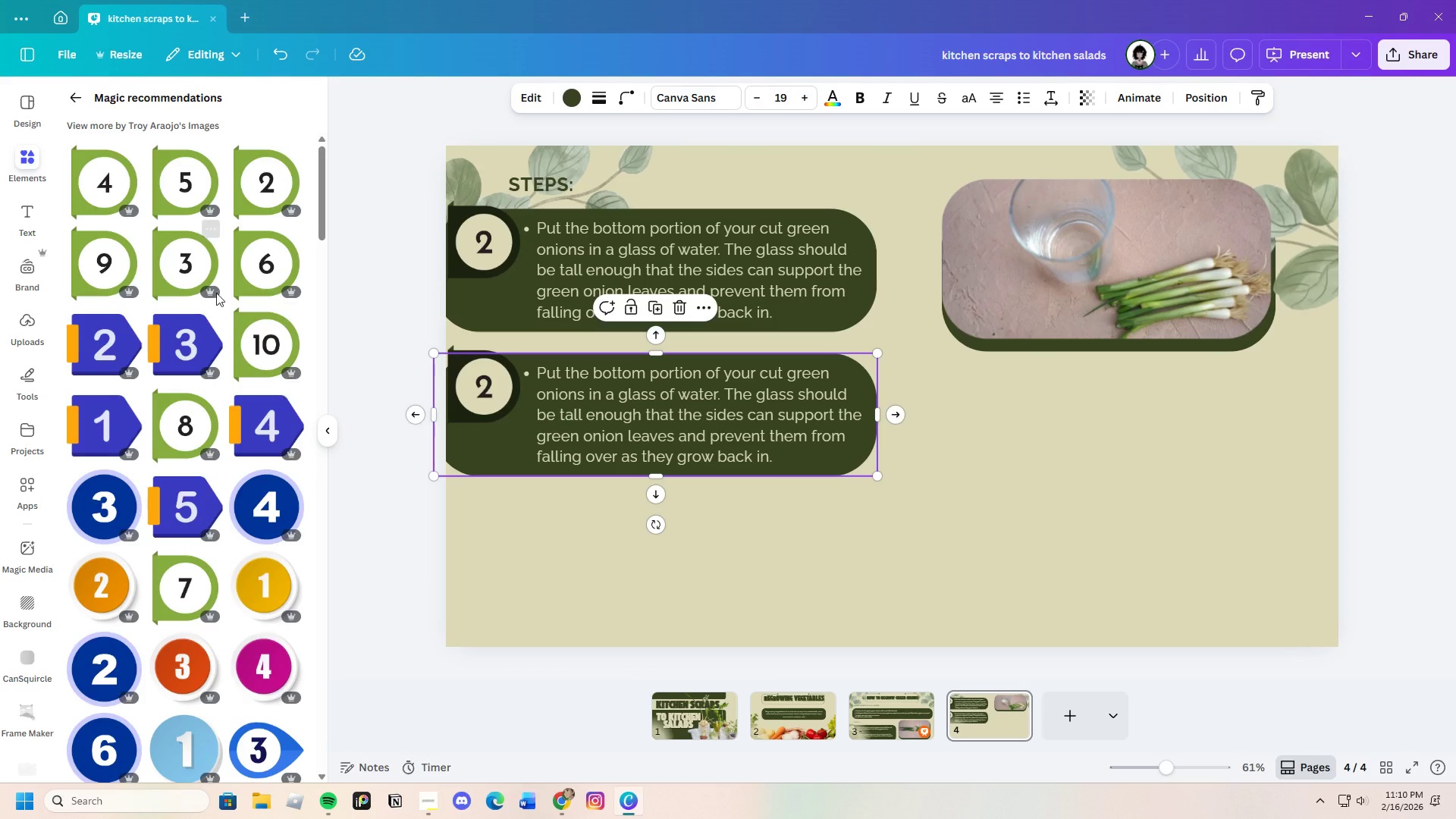 
left_click([180, 265])
 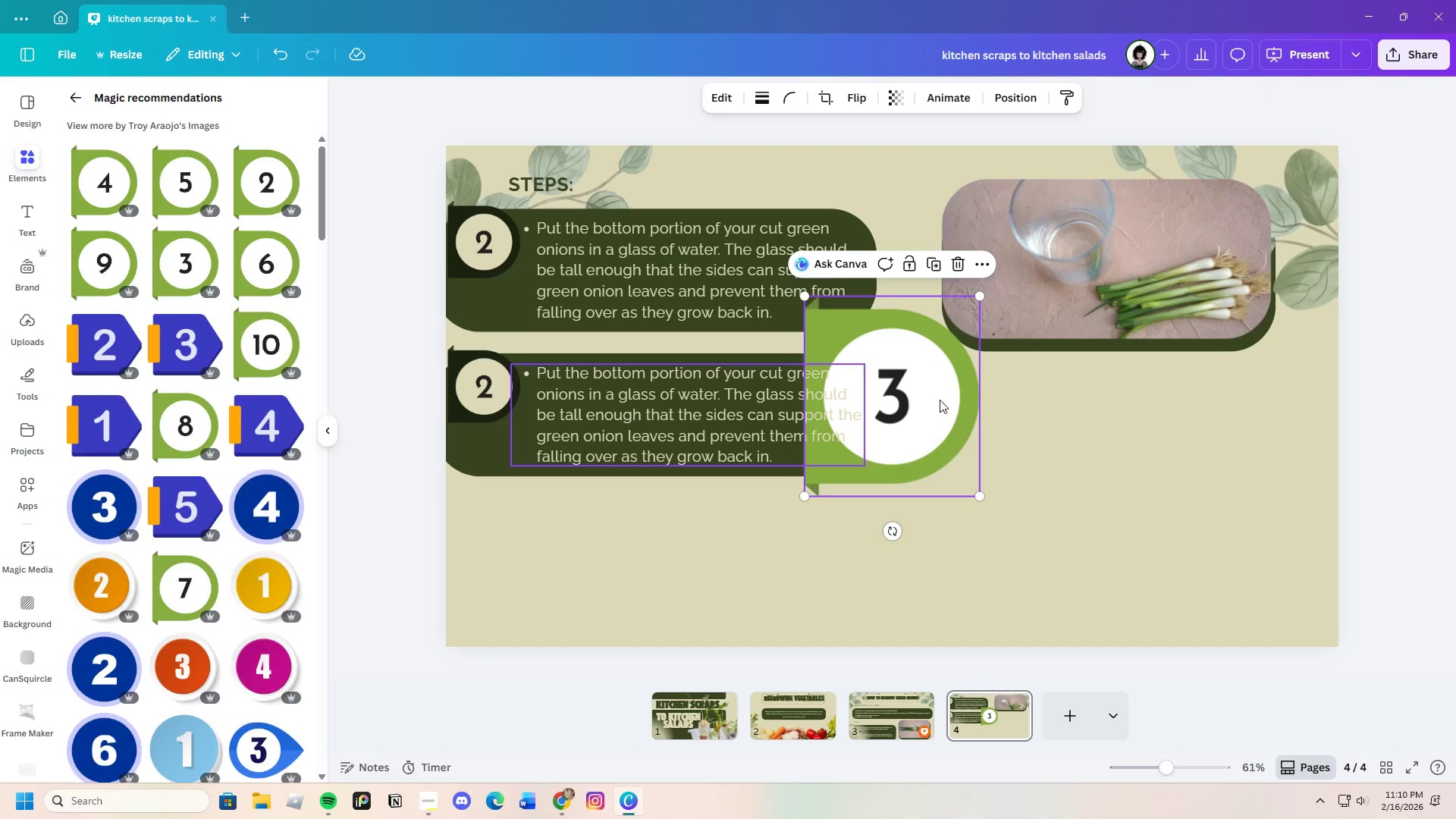 
left_click_drag(start_coordinate=[937, 397], to_coordinate=[864, 488])
 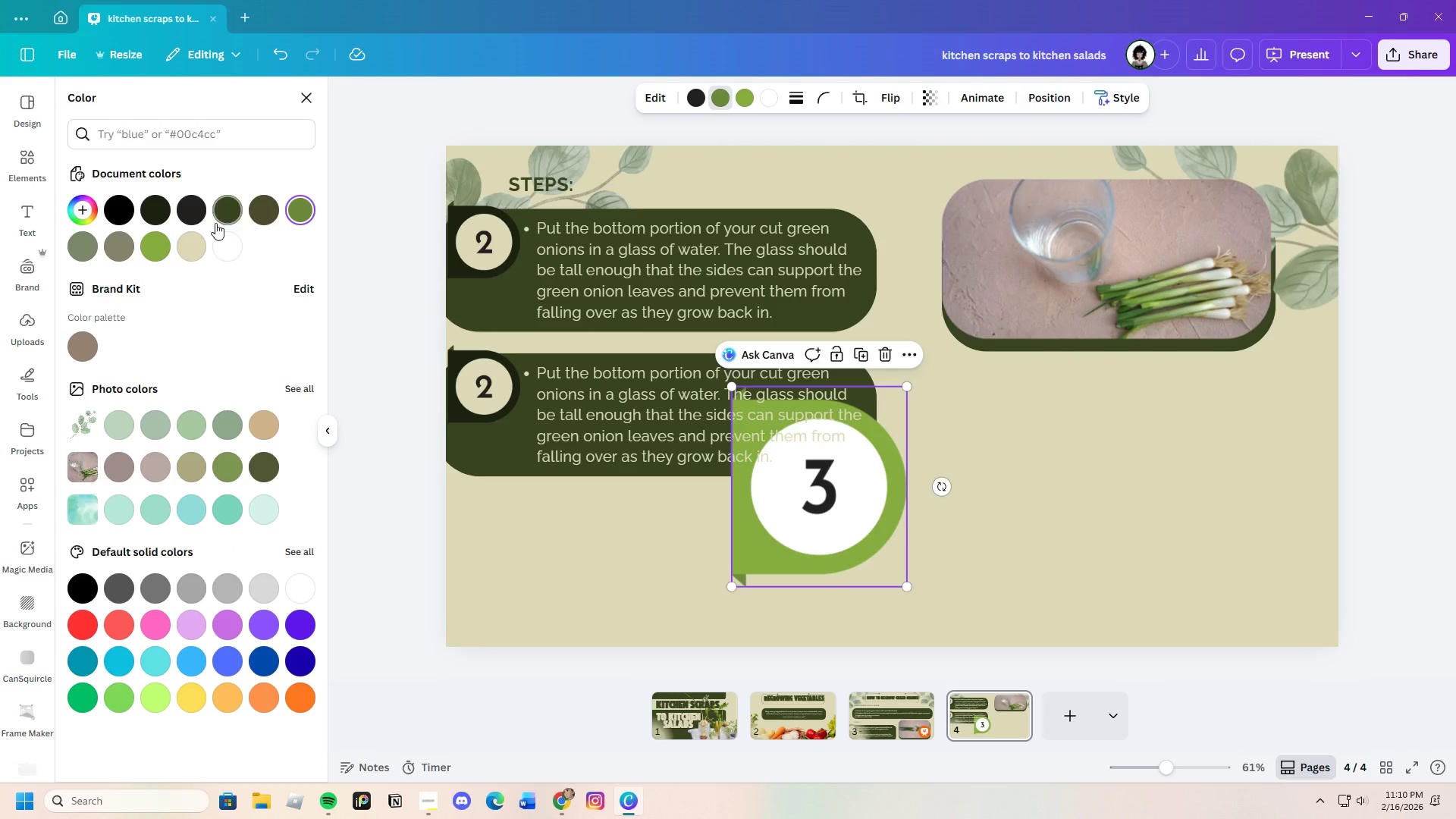 
left_click([229, 215])
 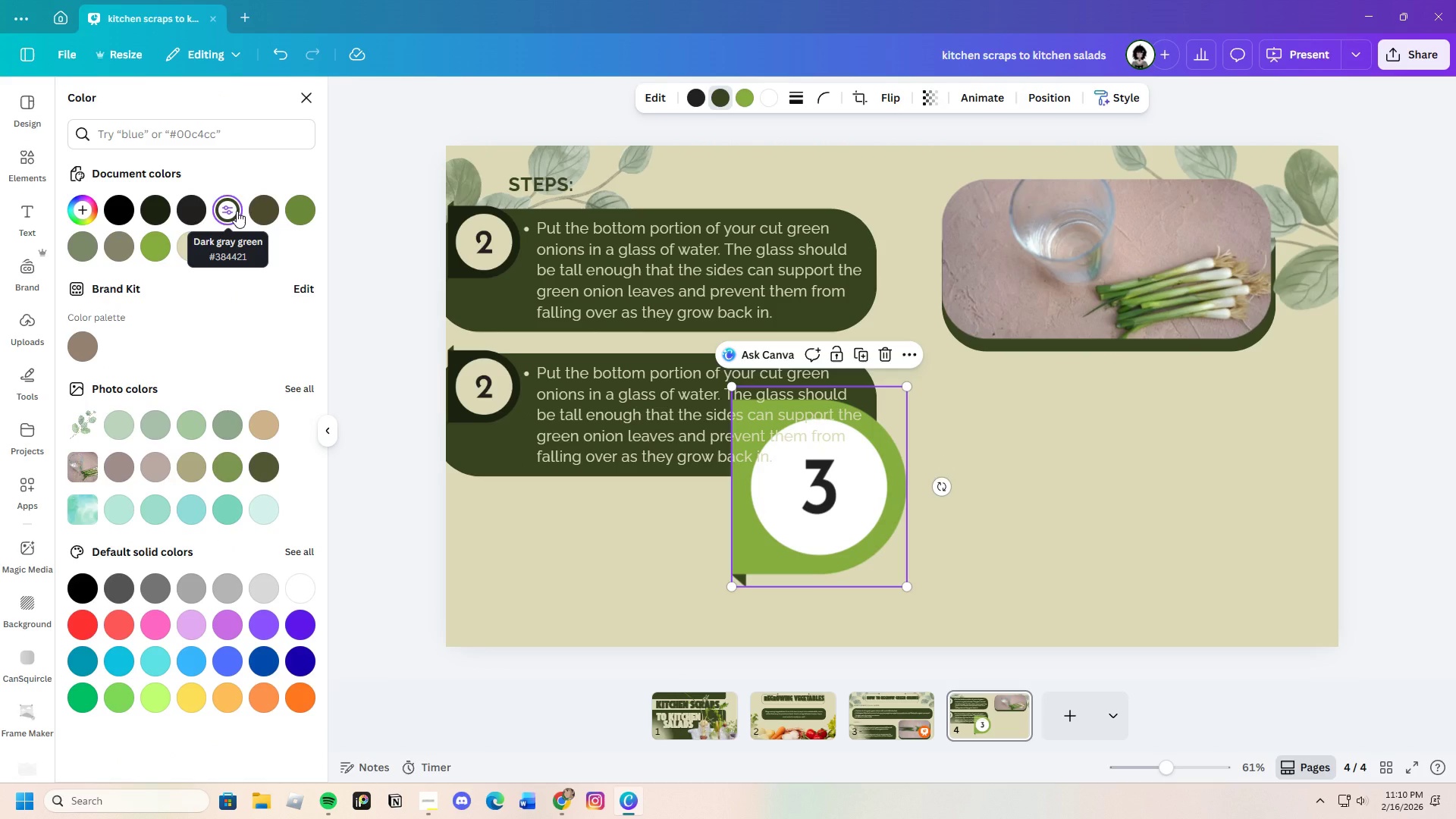 
wait(7.66)
 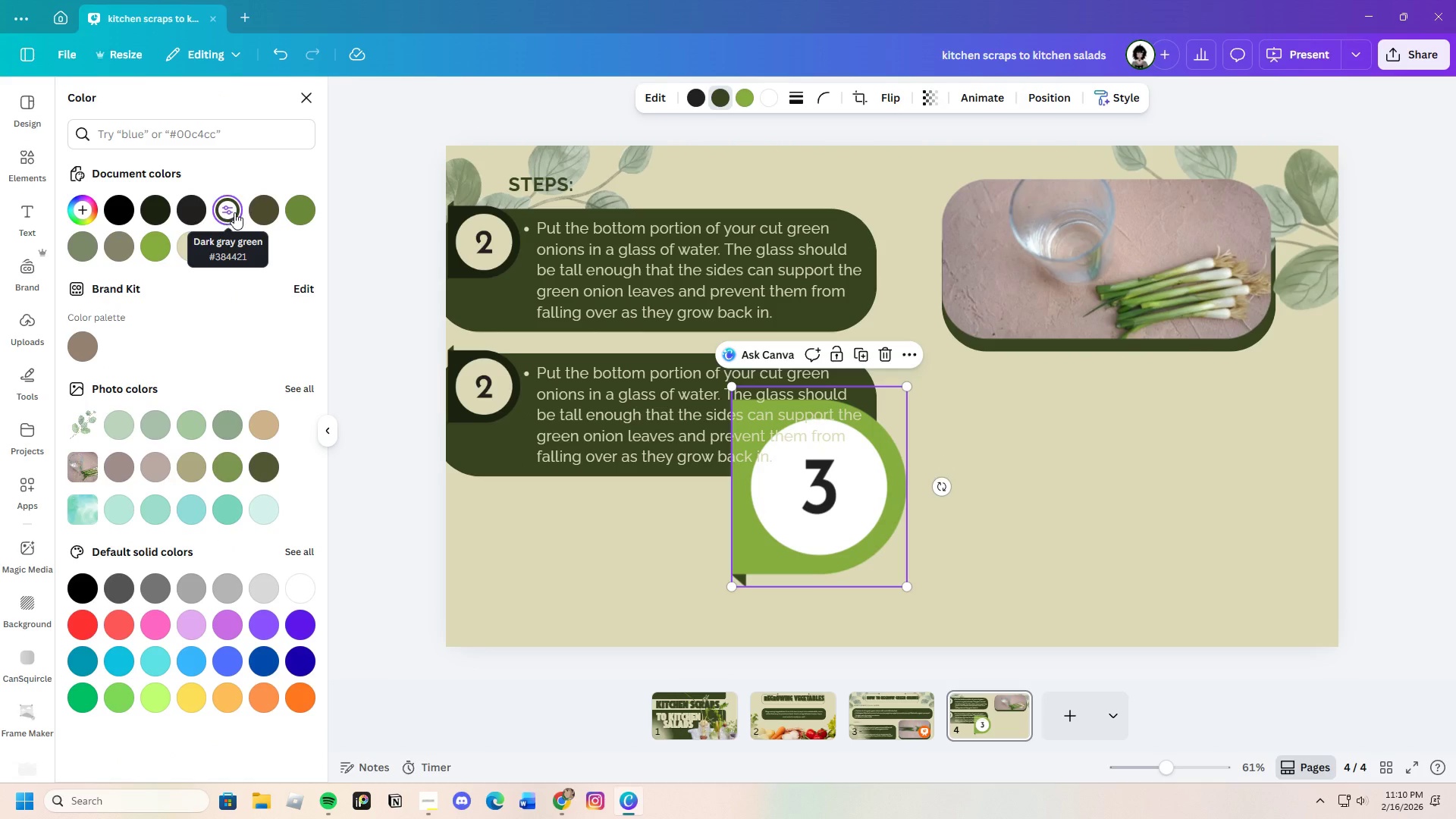 
left_click([745, 100])
 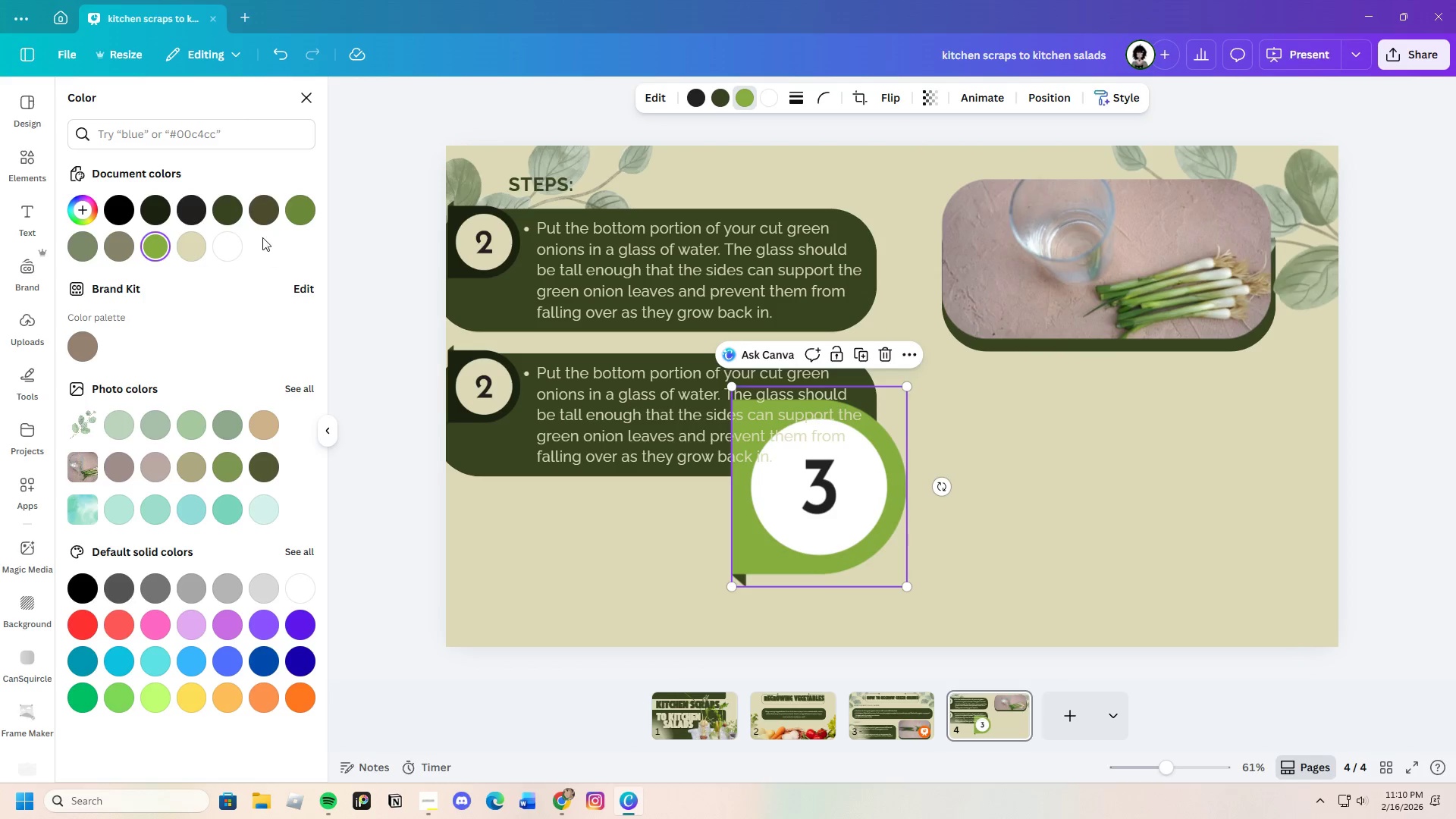 
left_click([228, 215])
 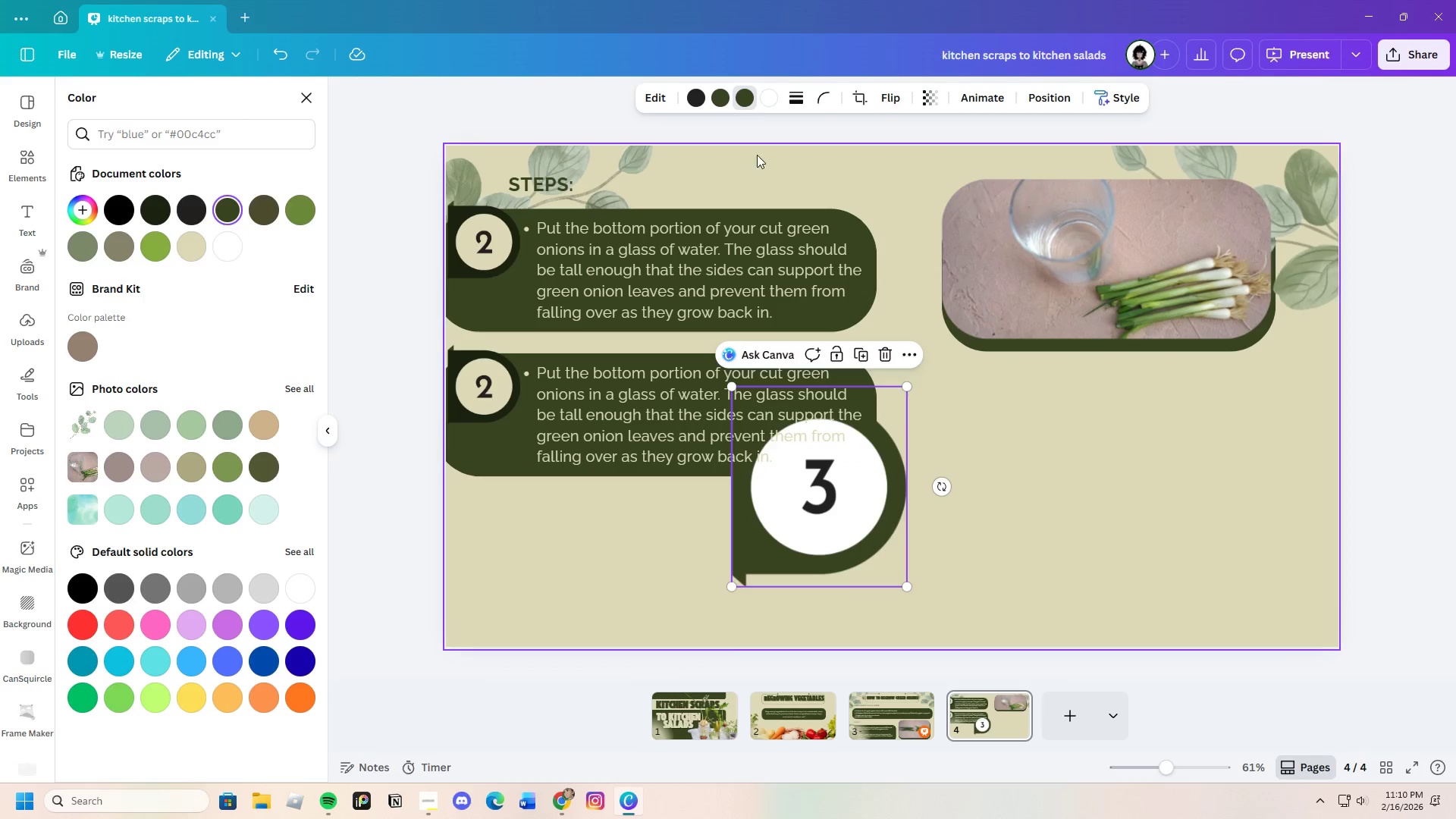 
left_click([712, 99])
 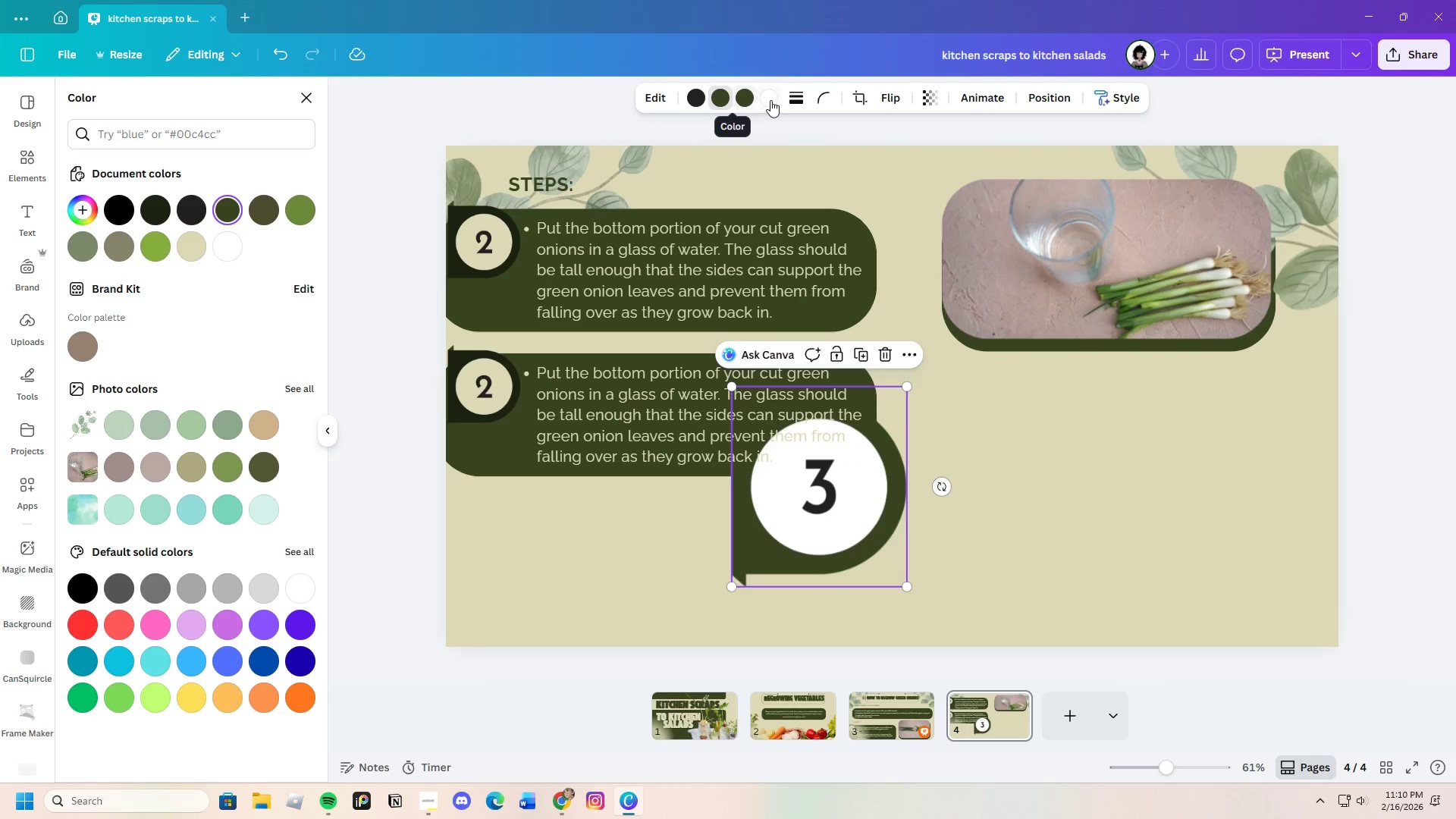 
left_click([771, 100])
 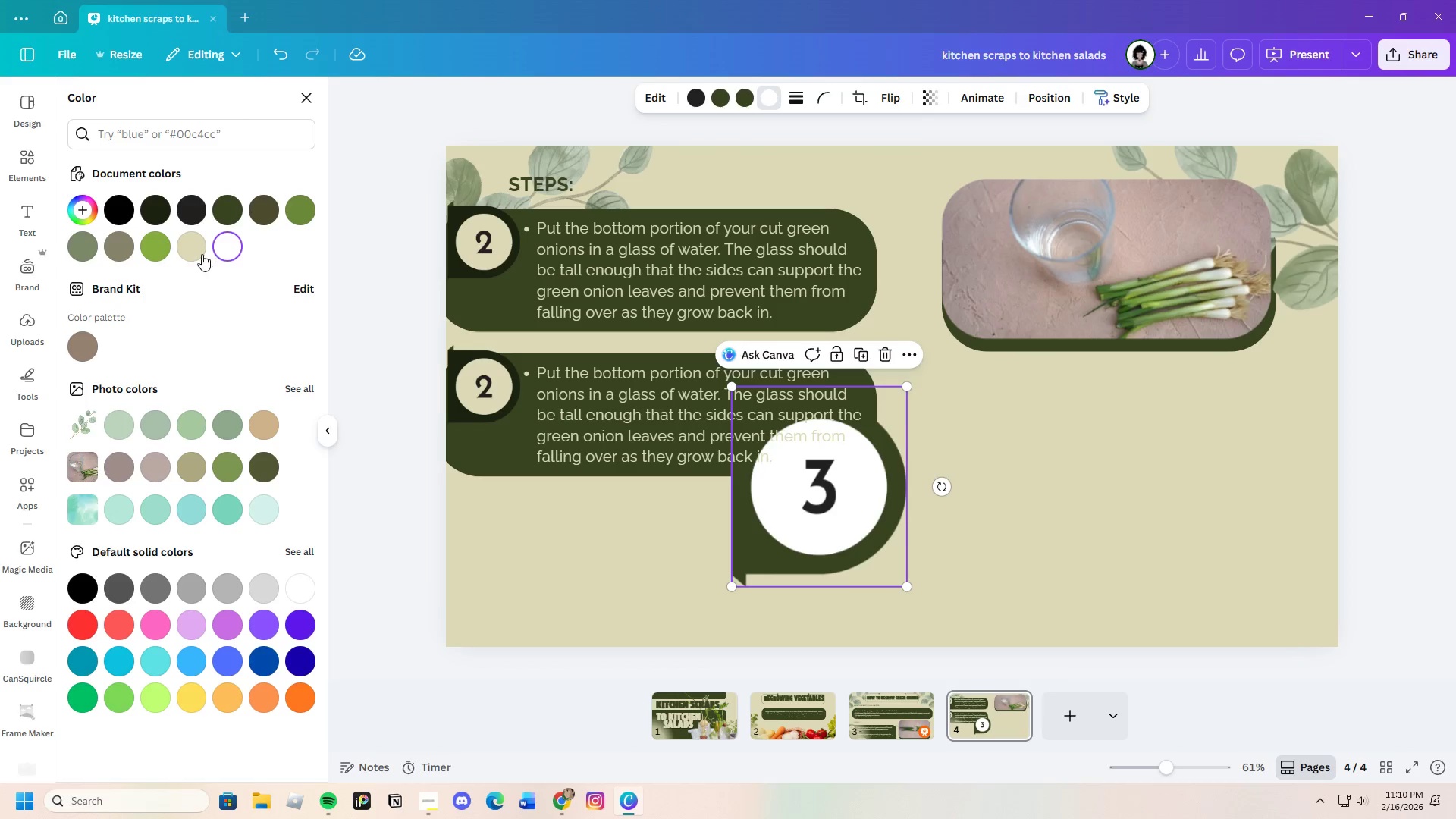 
left_click([199, 254])
 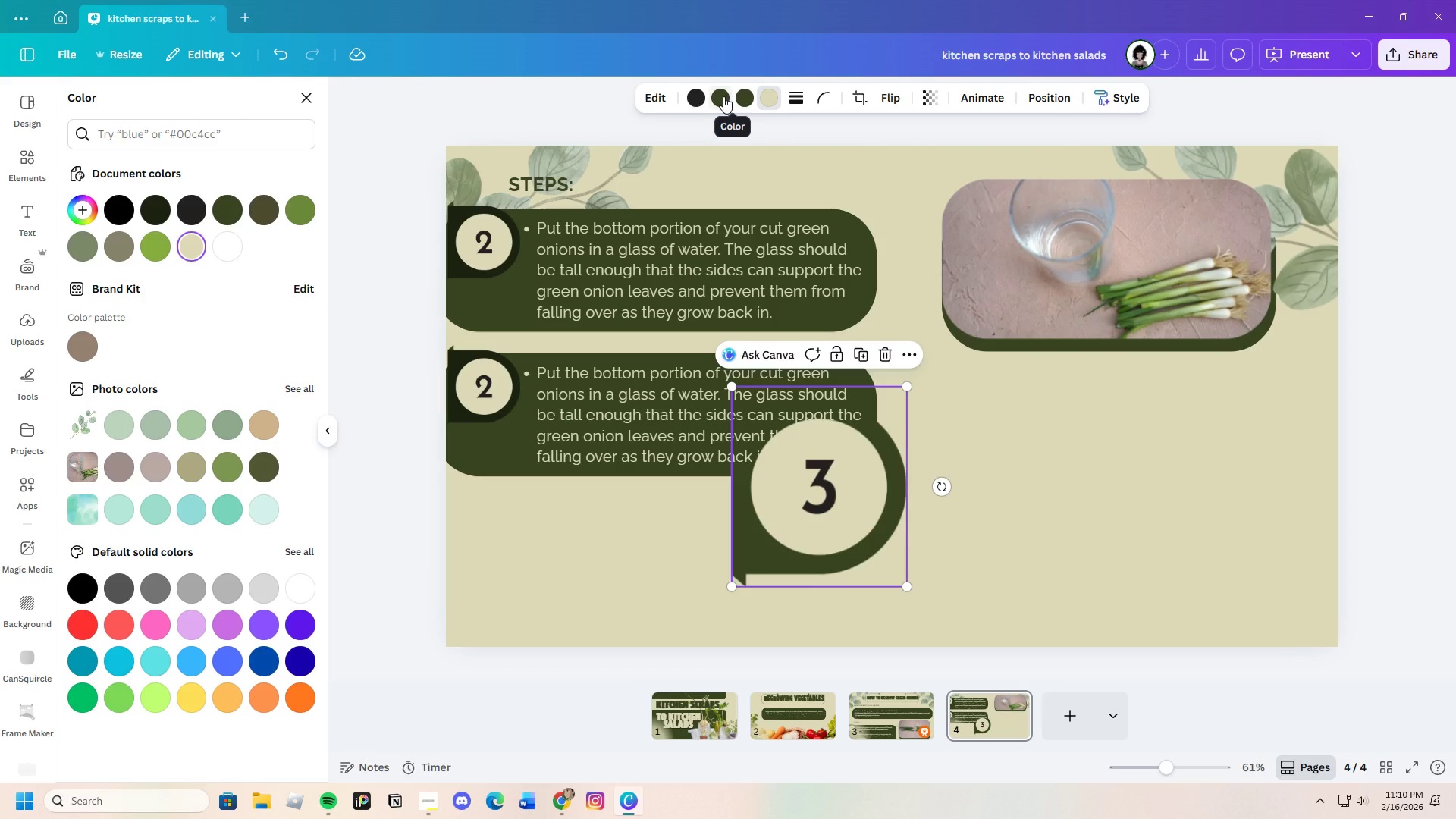 
left_click([723, 96])
 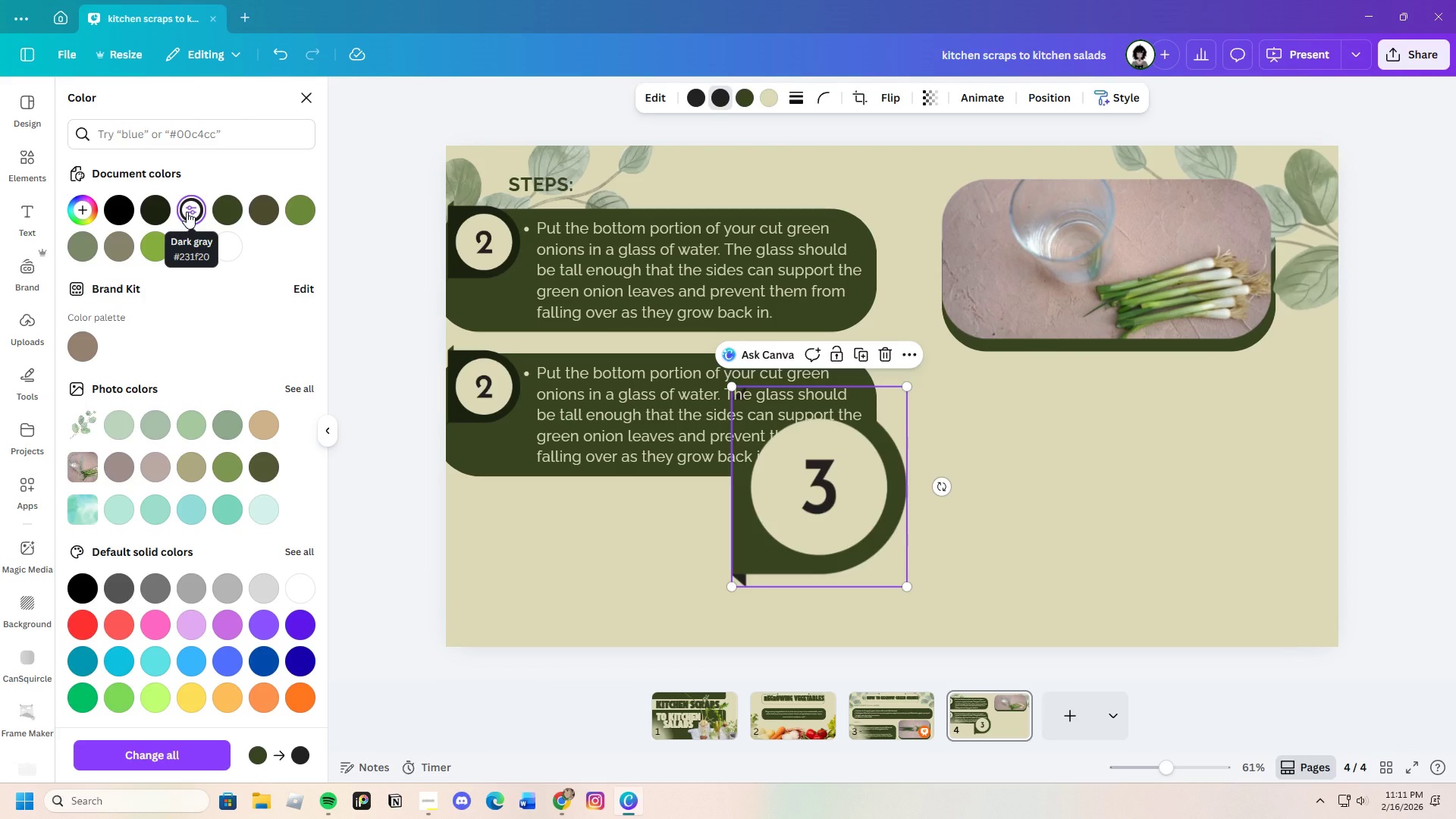 
wait(5.81)
 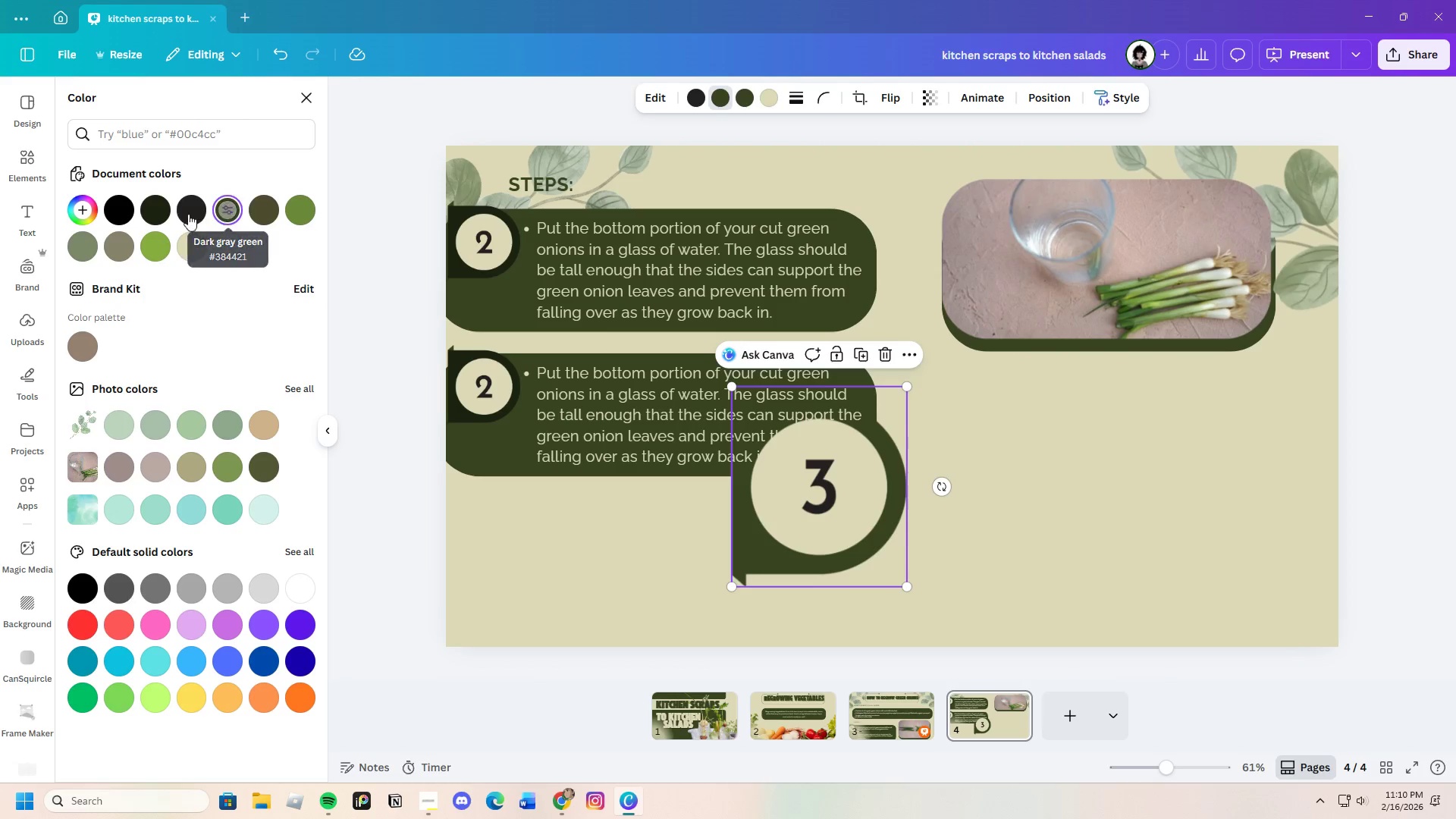 
mouse_move([182, 215])
 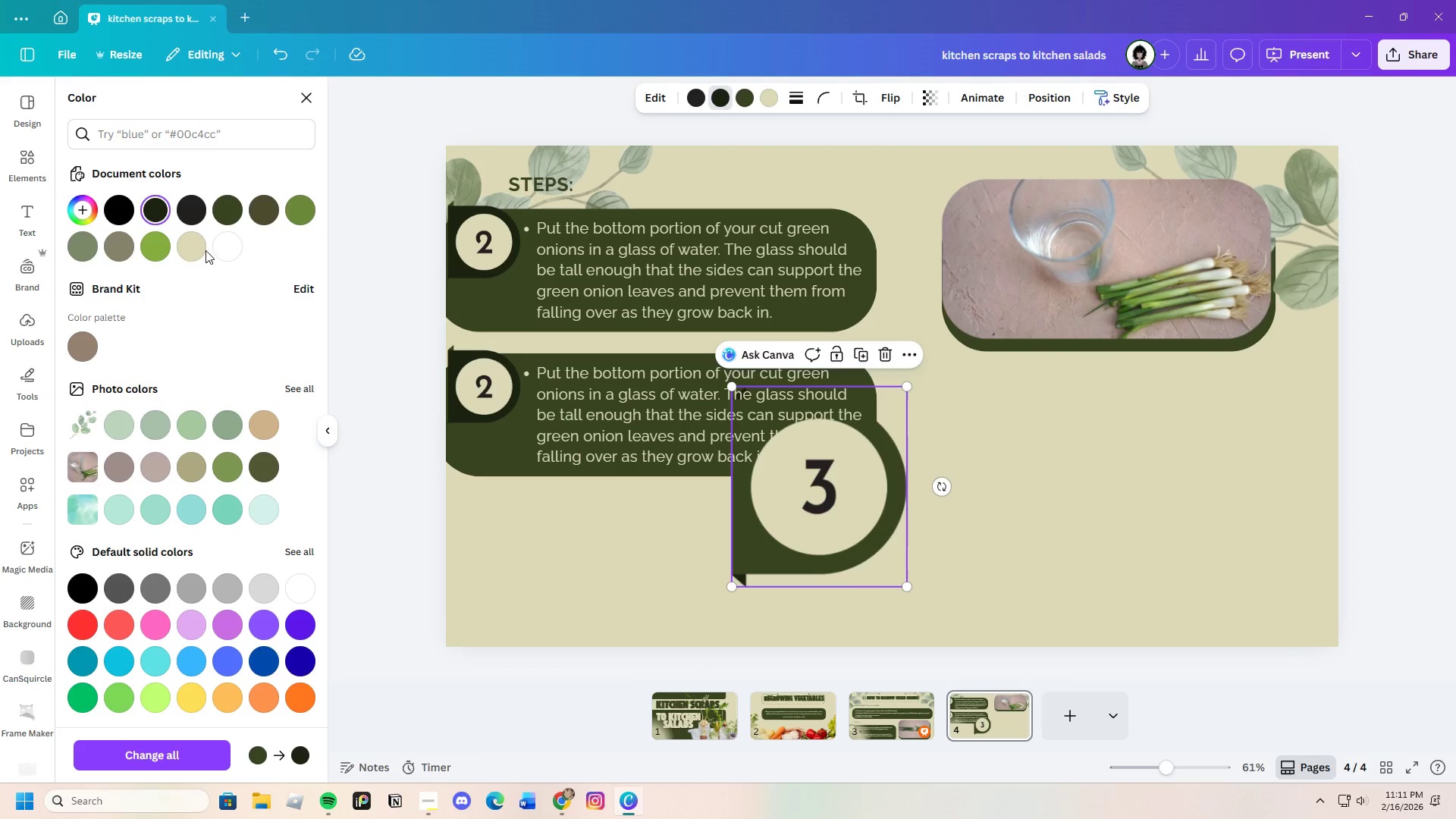 
left_click([192, 209])
 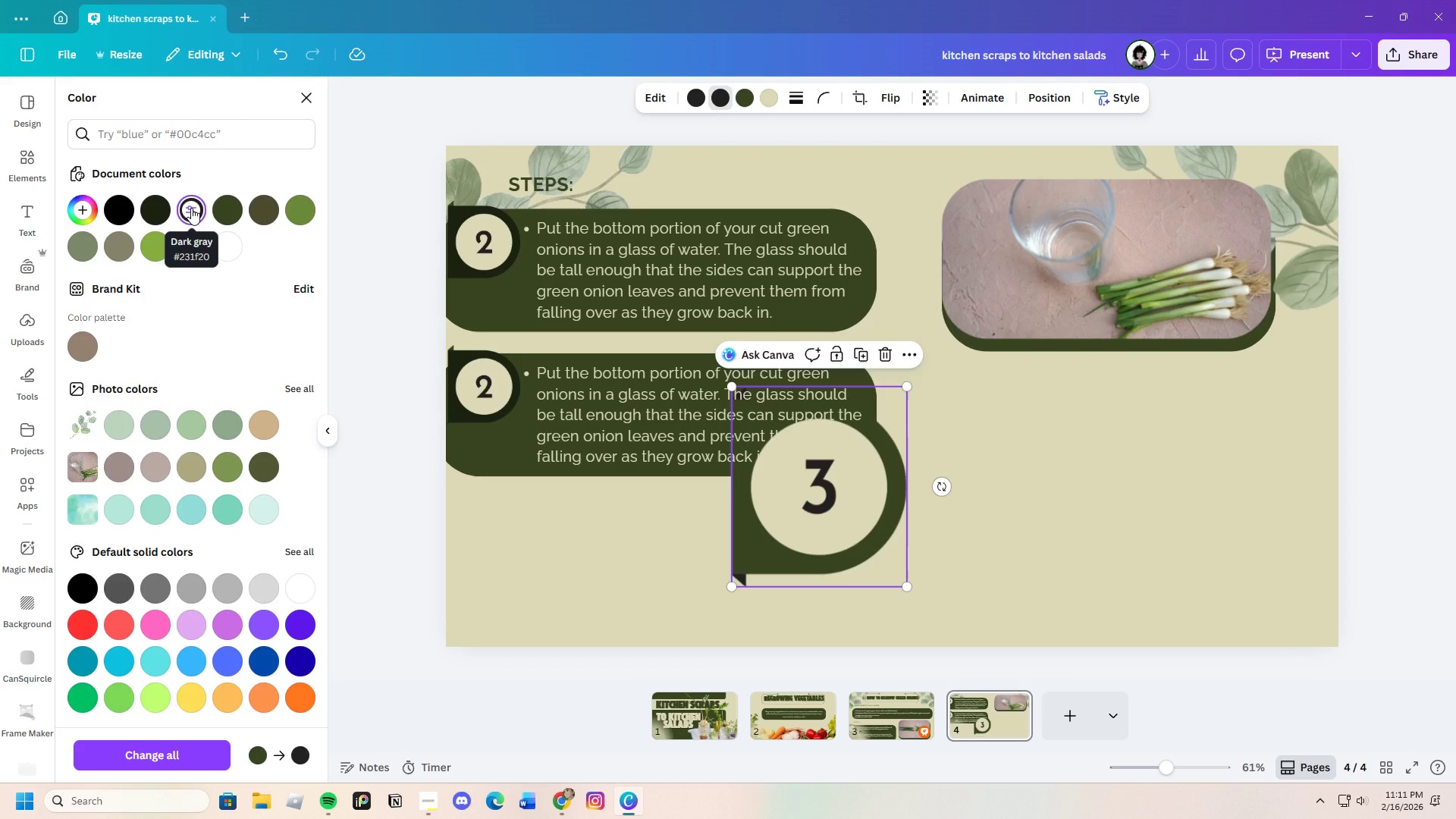 
left_click_drag(start_coordinate=[817, 554], to_coordinate=[628, 583])
 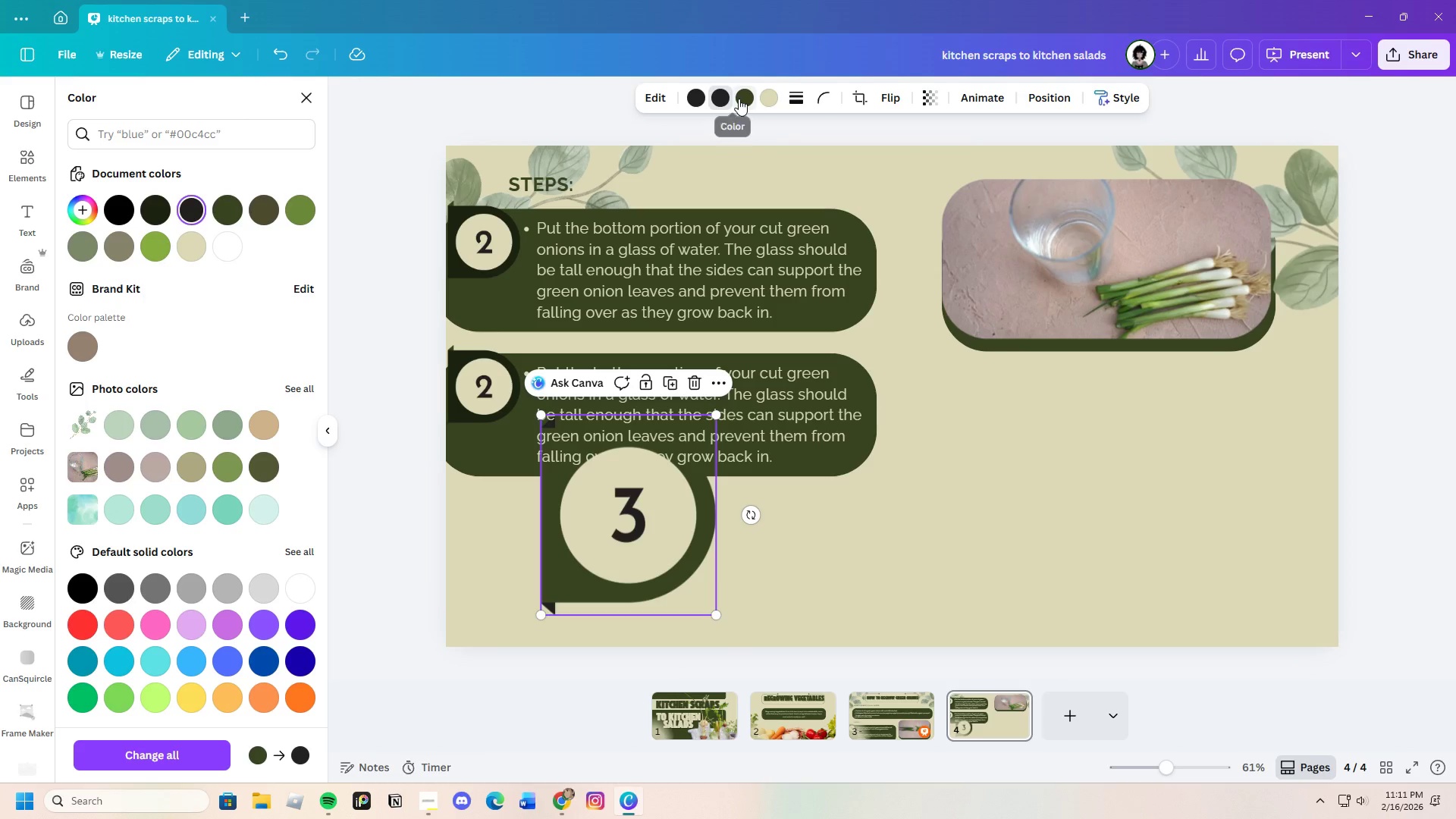 
left_click([739, 99])
 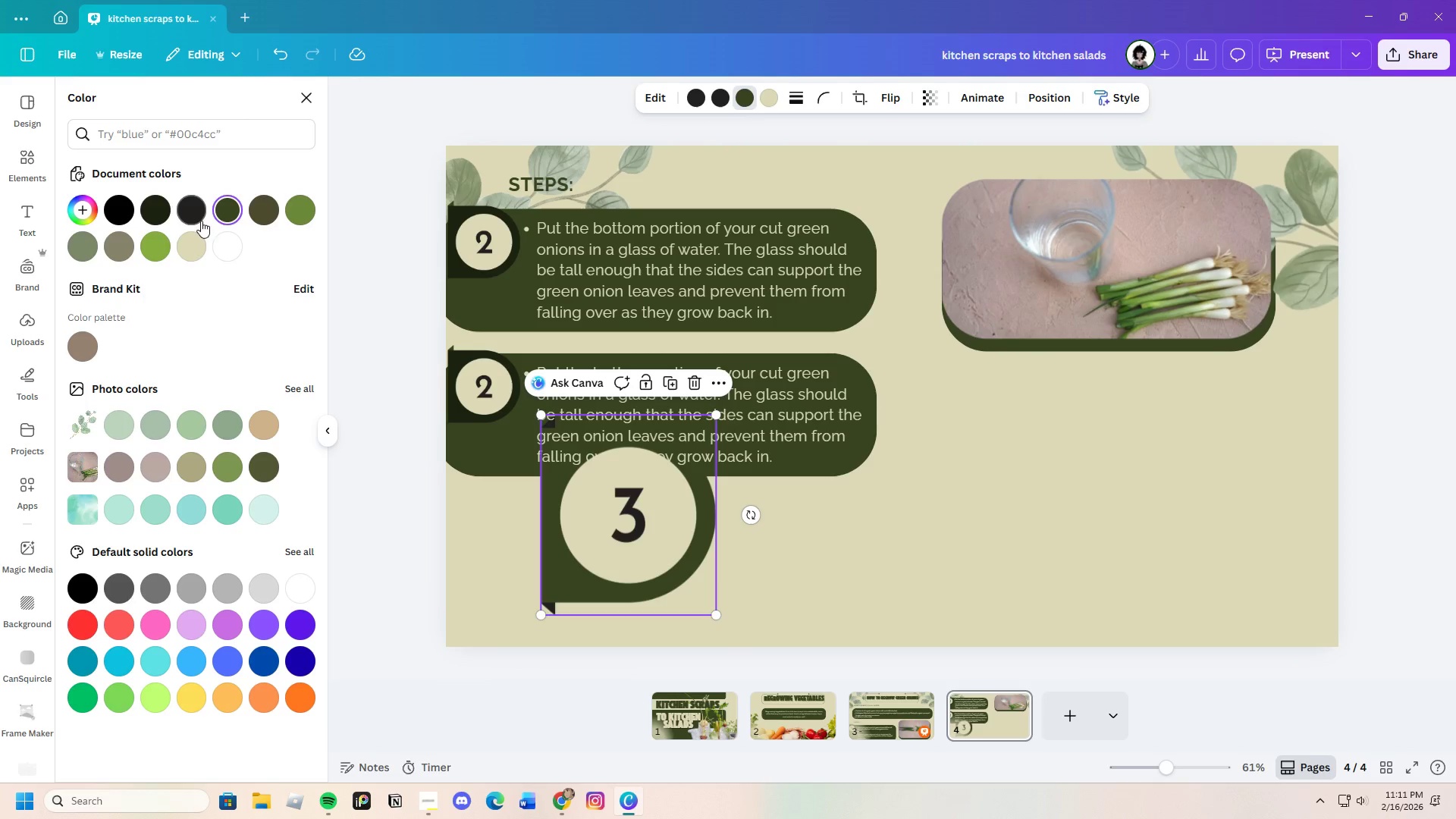 
left_click([194, 215])
 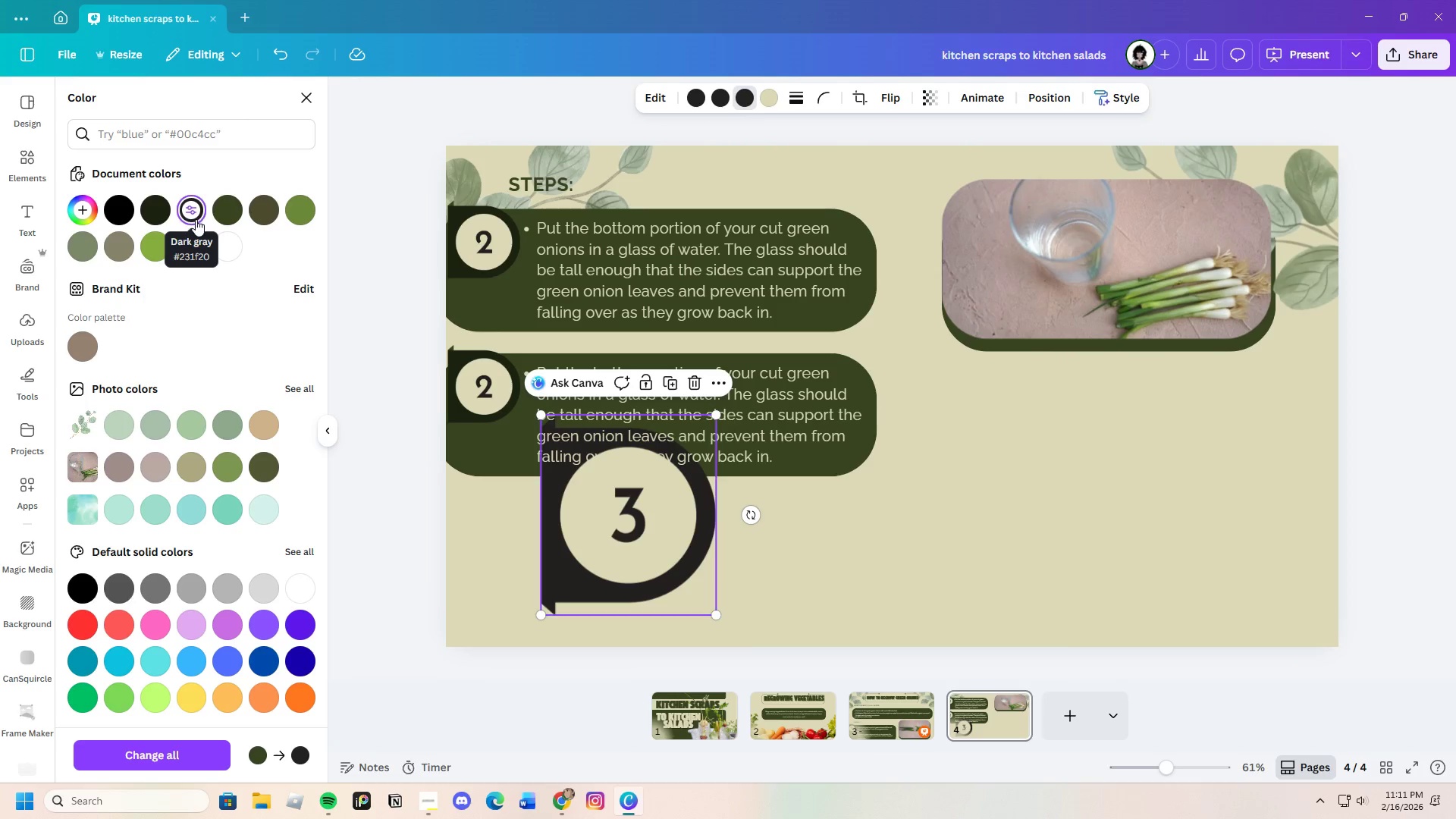 
mouse_move([249, 215])
 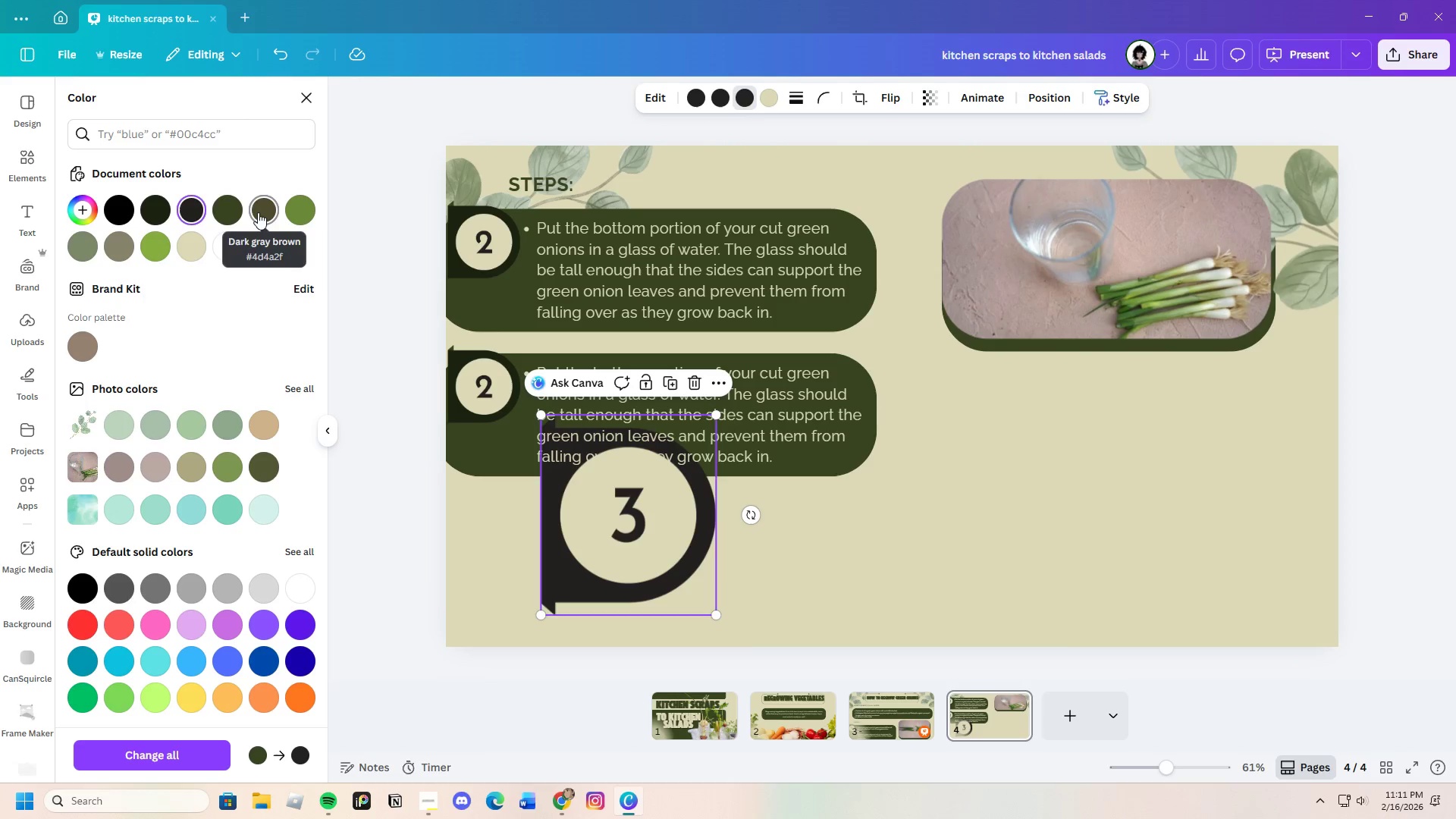 
left_click([258, 212])
 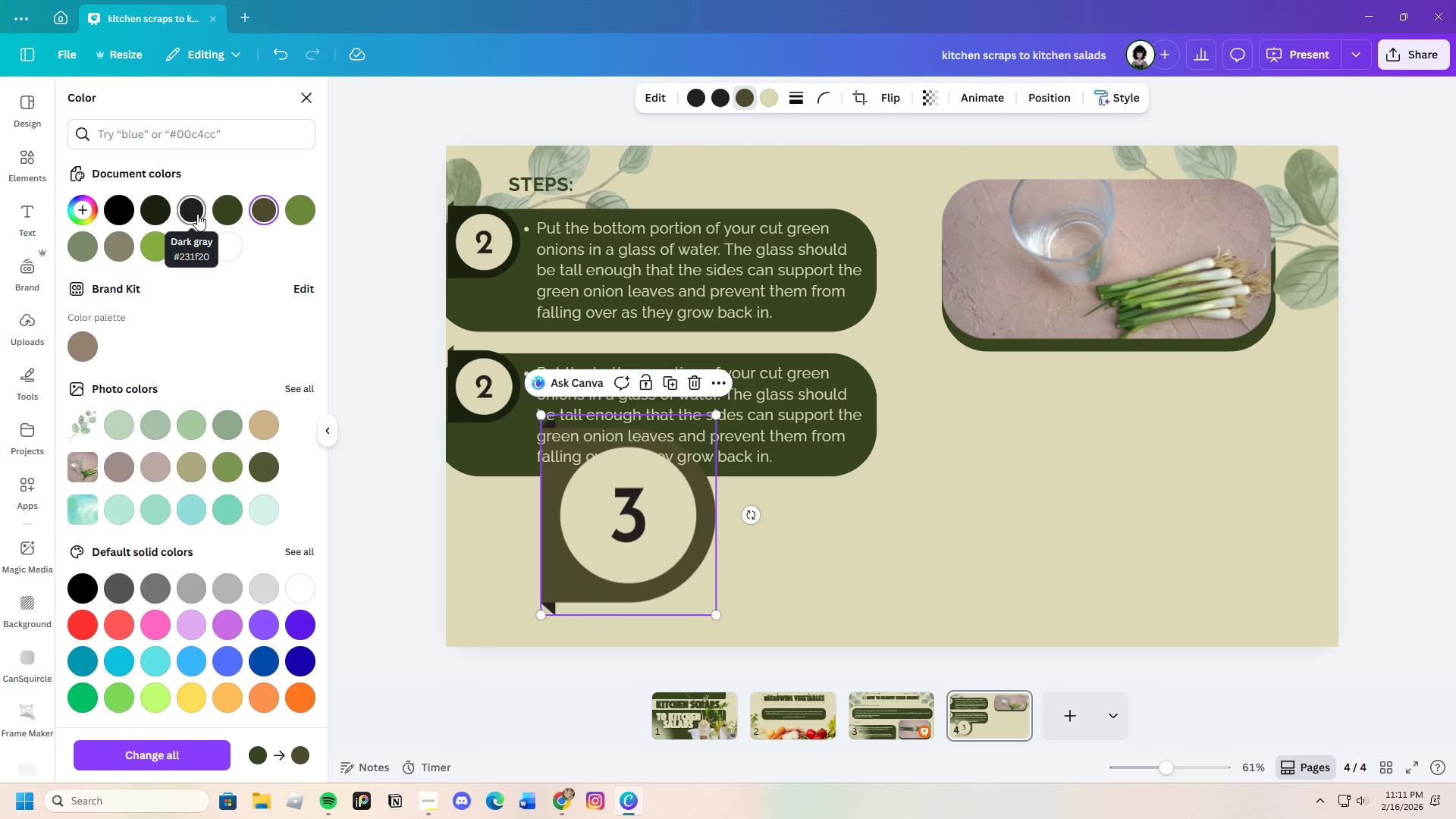 
left_click([156, 211])
 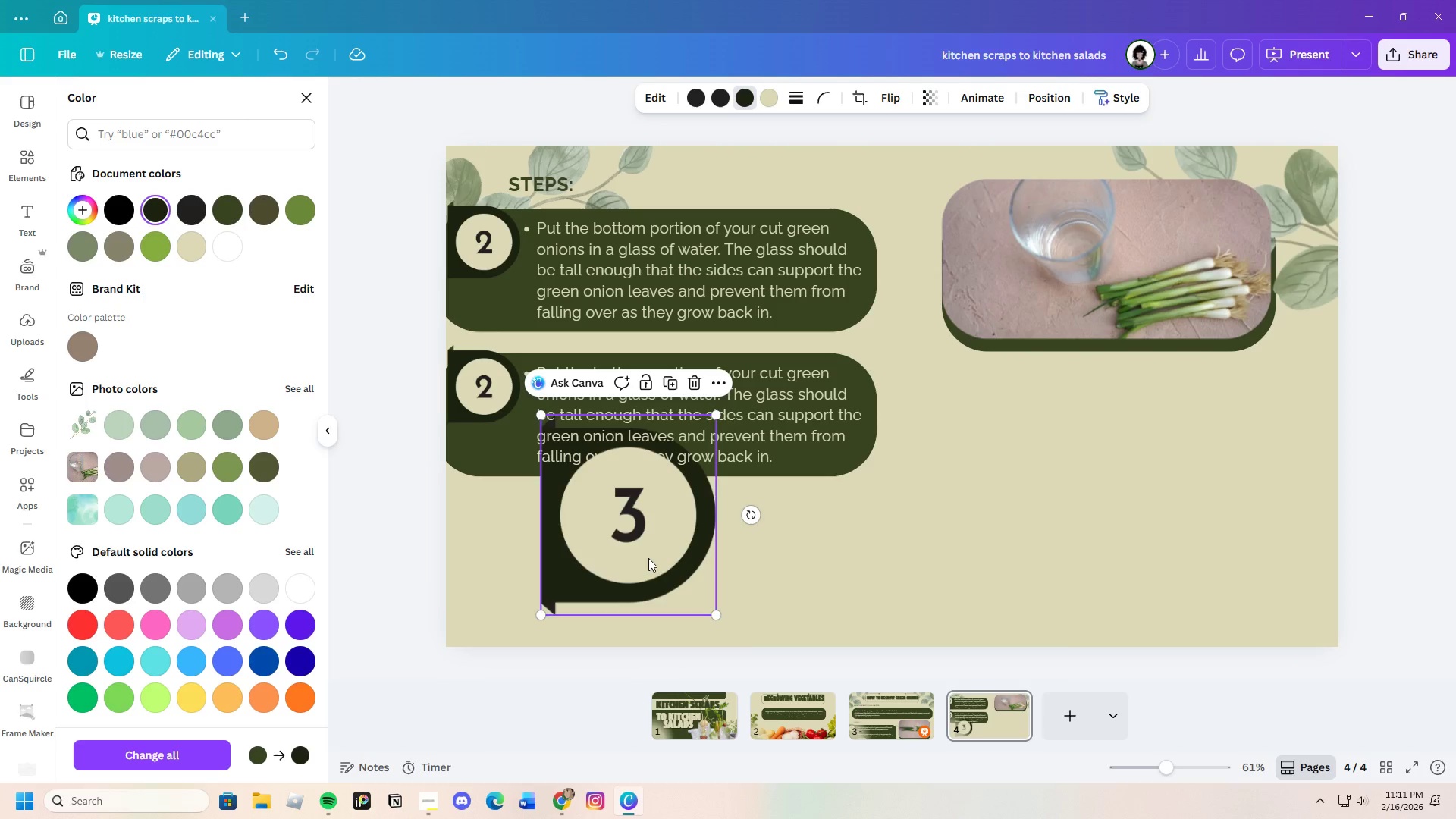 
left_click_drag(start_coordinate=[648, 566], to_coordinate=[630, 576])
 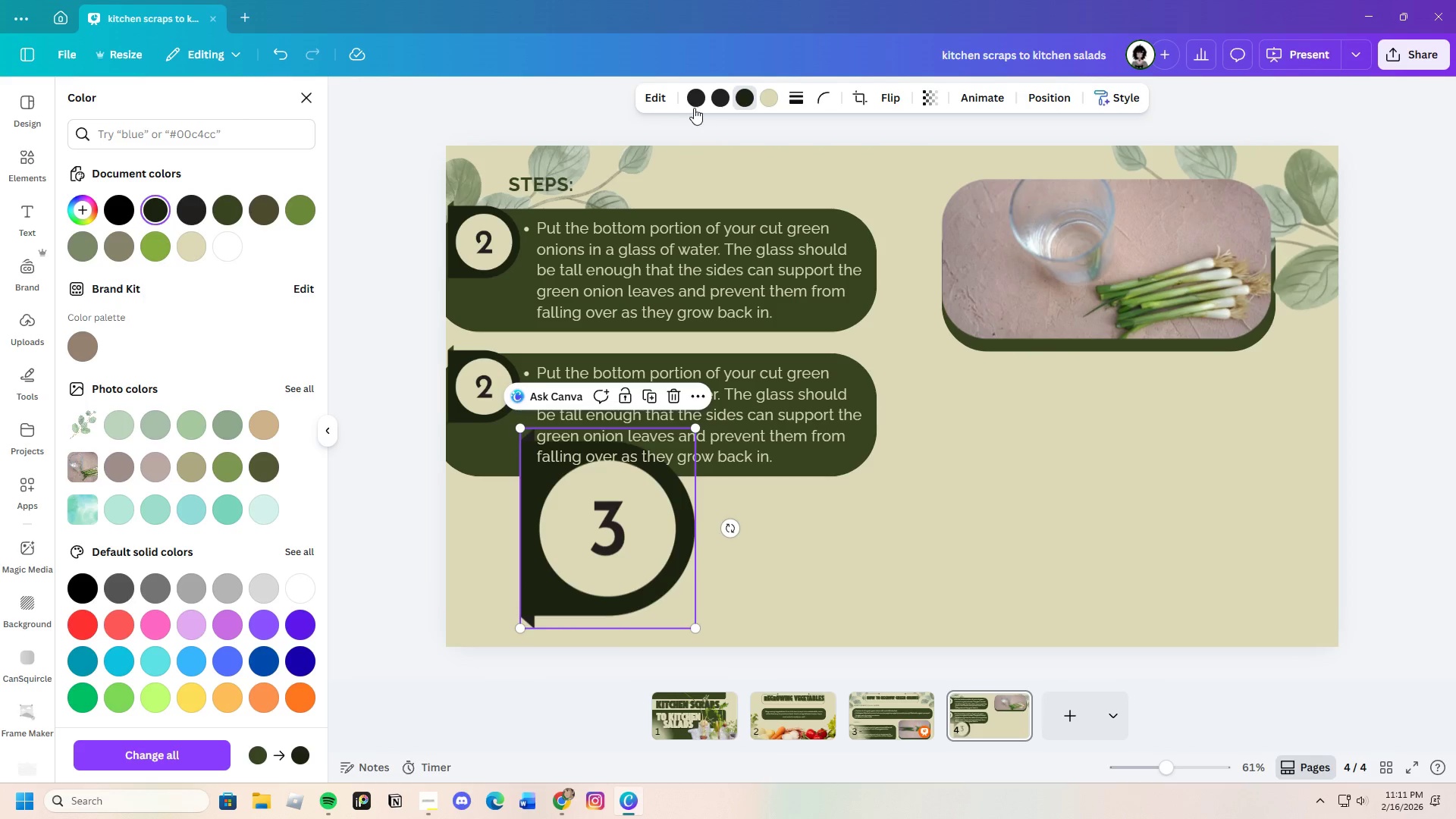 
left_click([691, 101])
 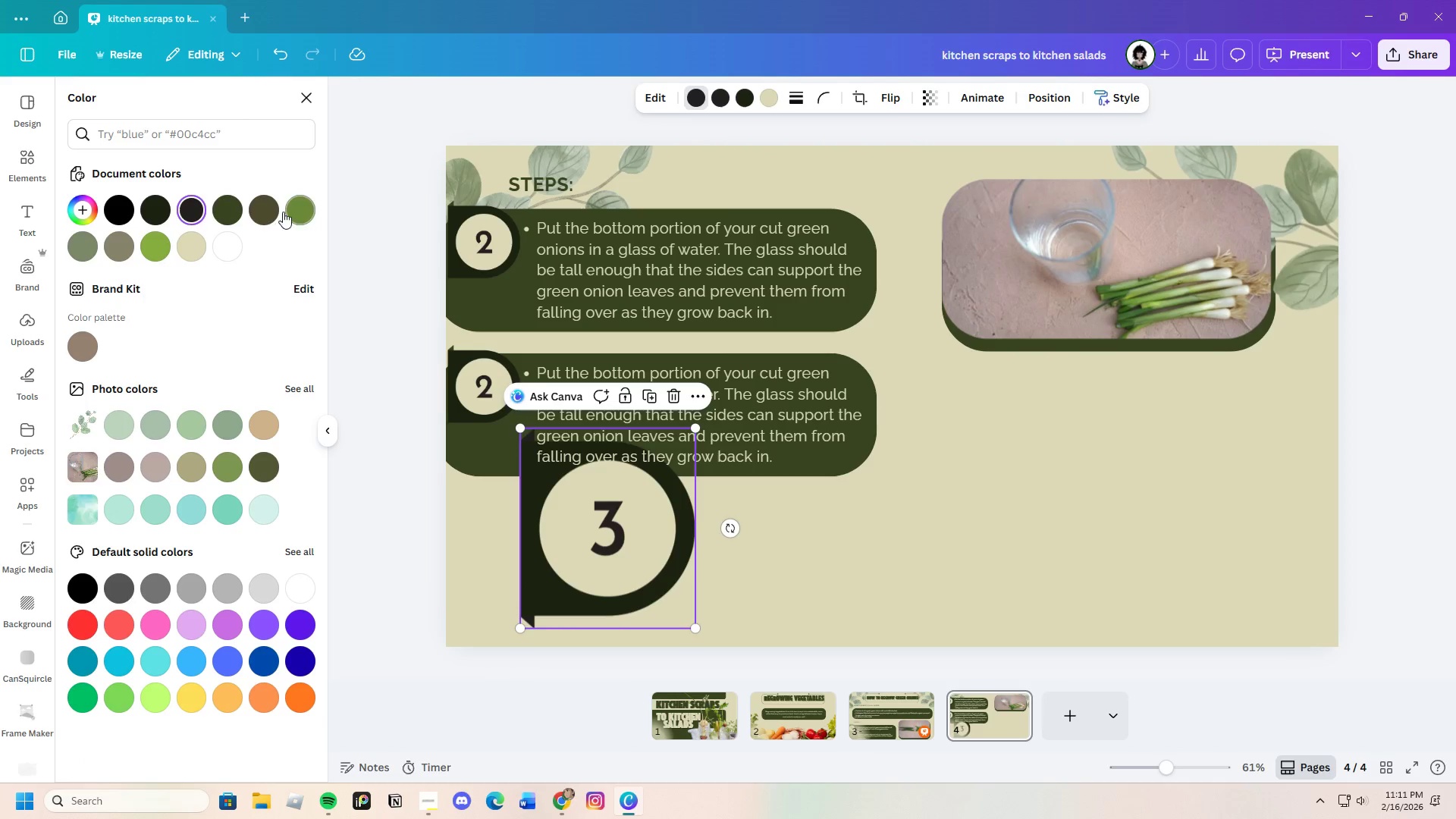 
left_click([240, 213])
 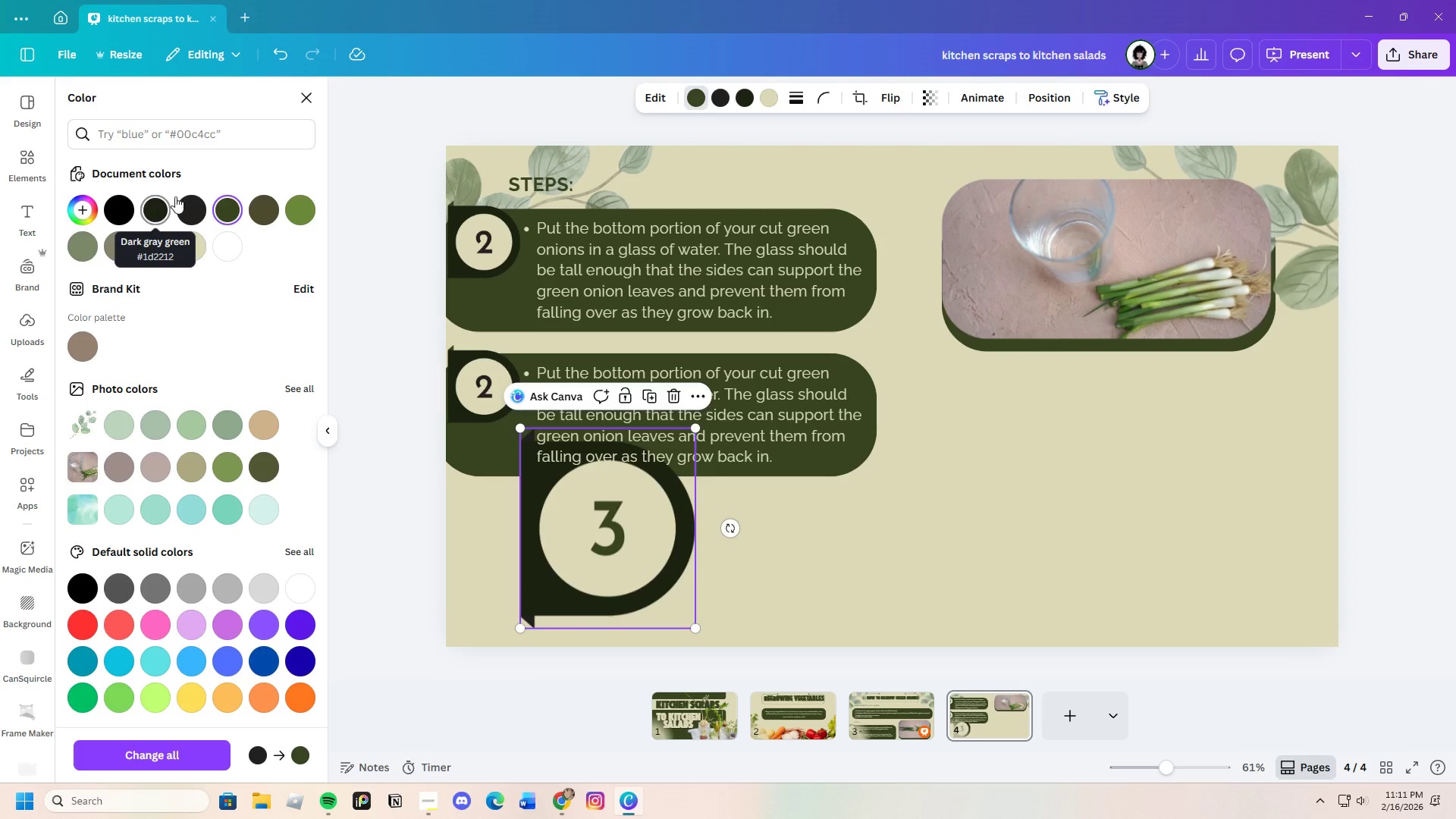 
left_click([282, 51])
 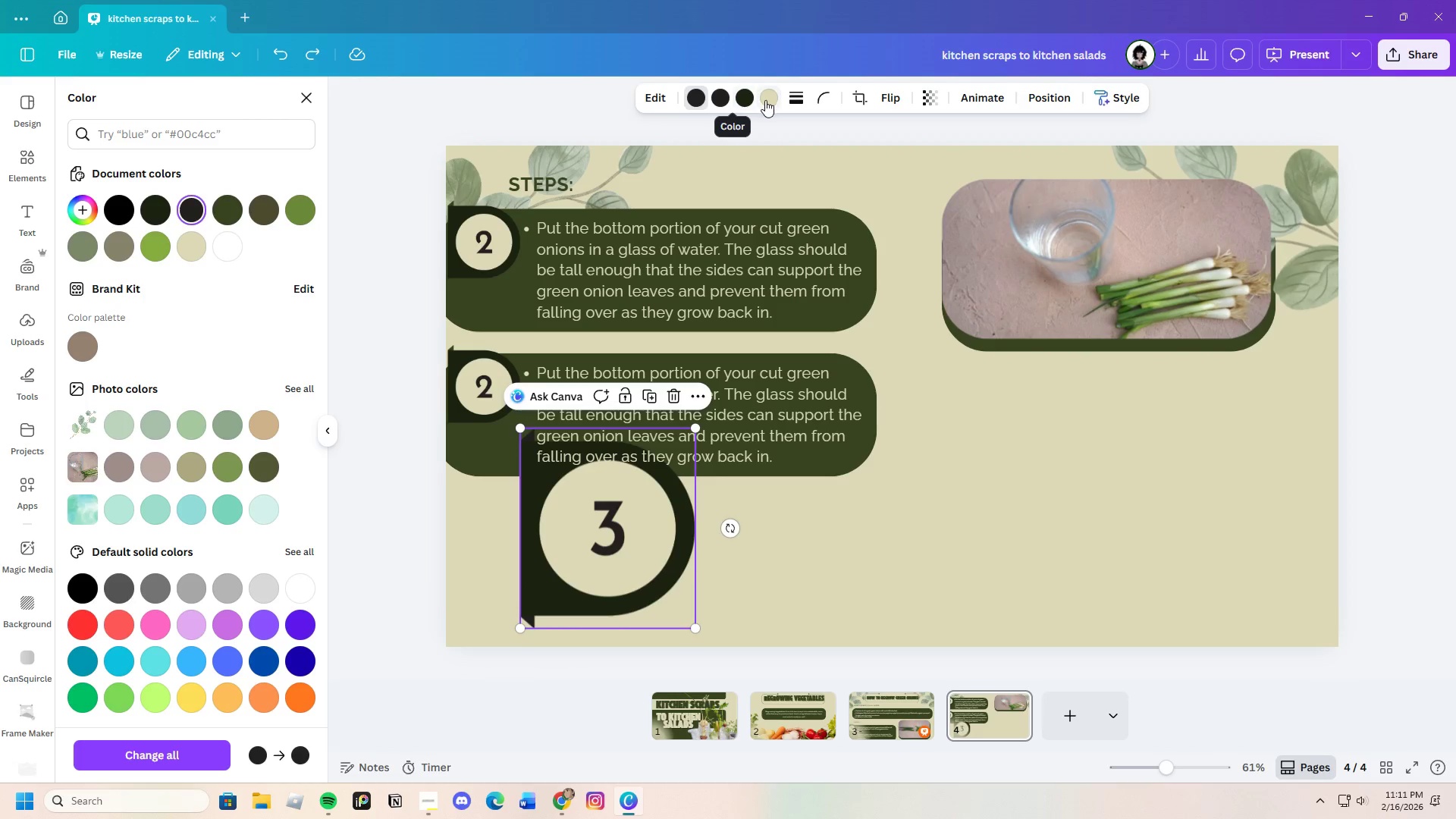 
left_click([723, 98])
 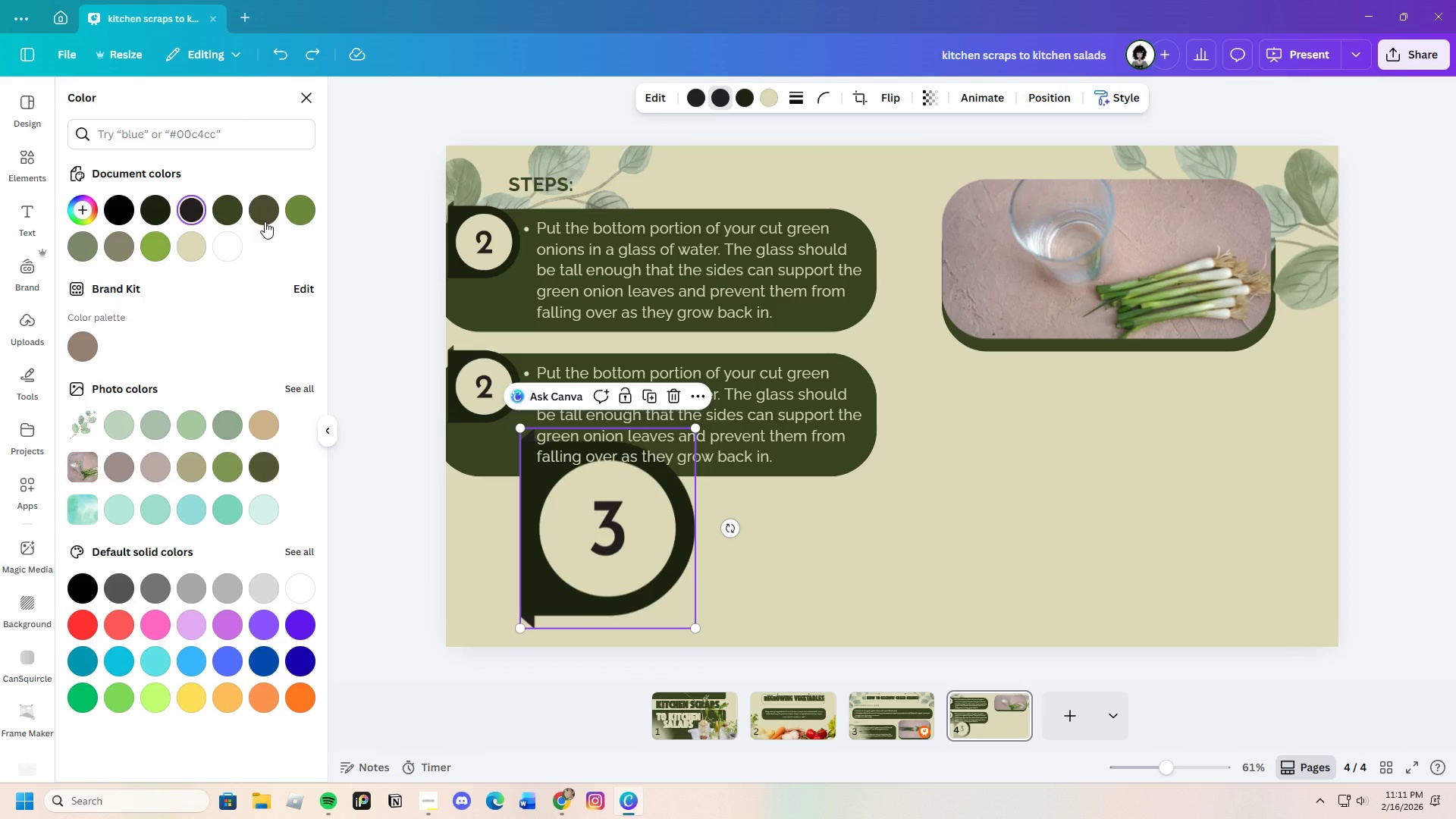 
left_click([233, 212])
 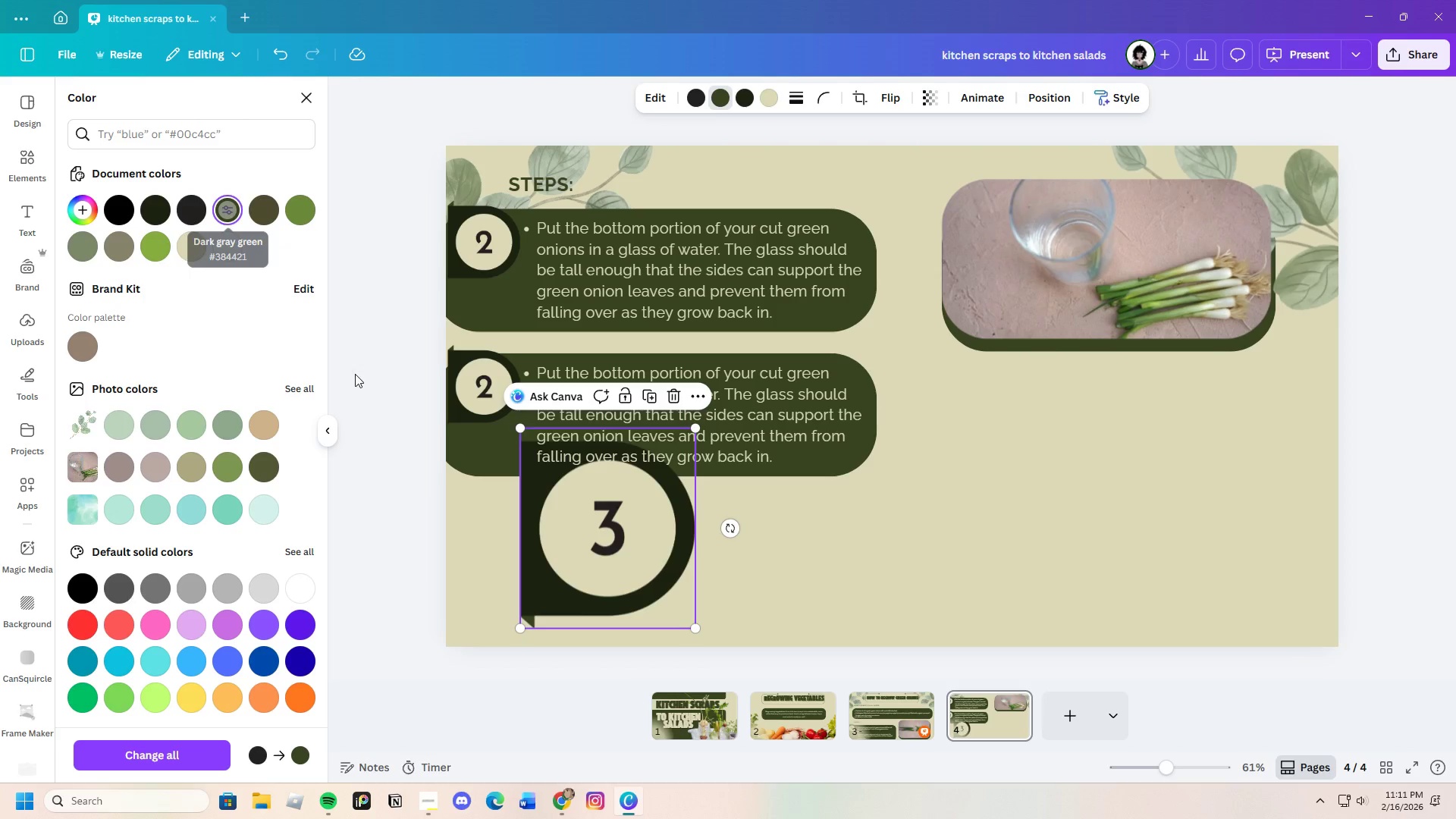 
left_click_drag(start_coordinate=[588, 582], to_coordinate=[580, 549])
 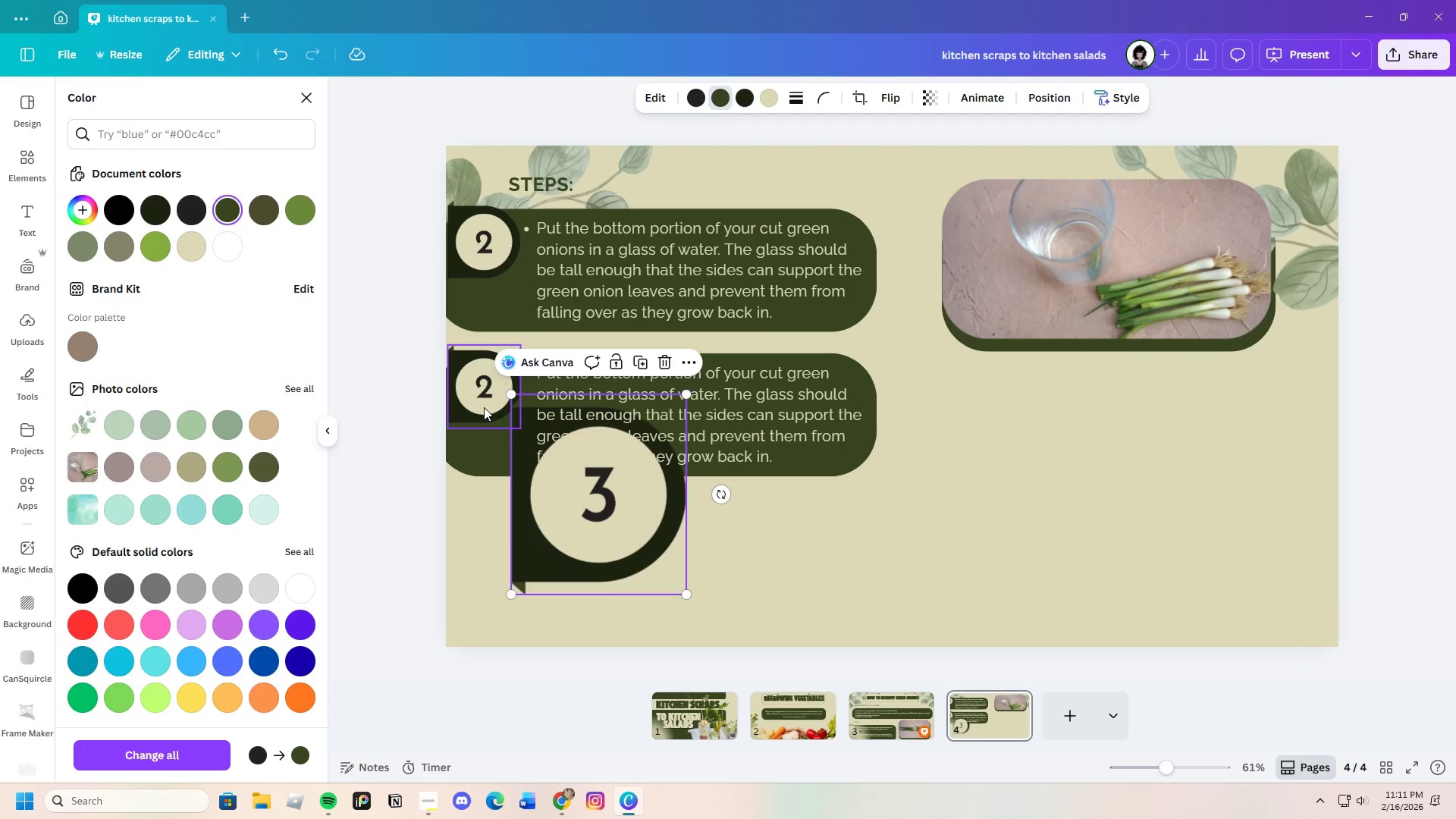 
left_click([483, 405])
 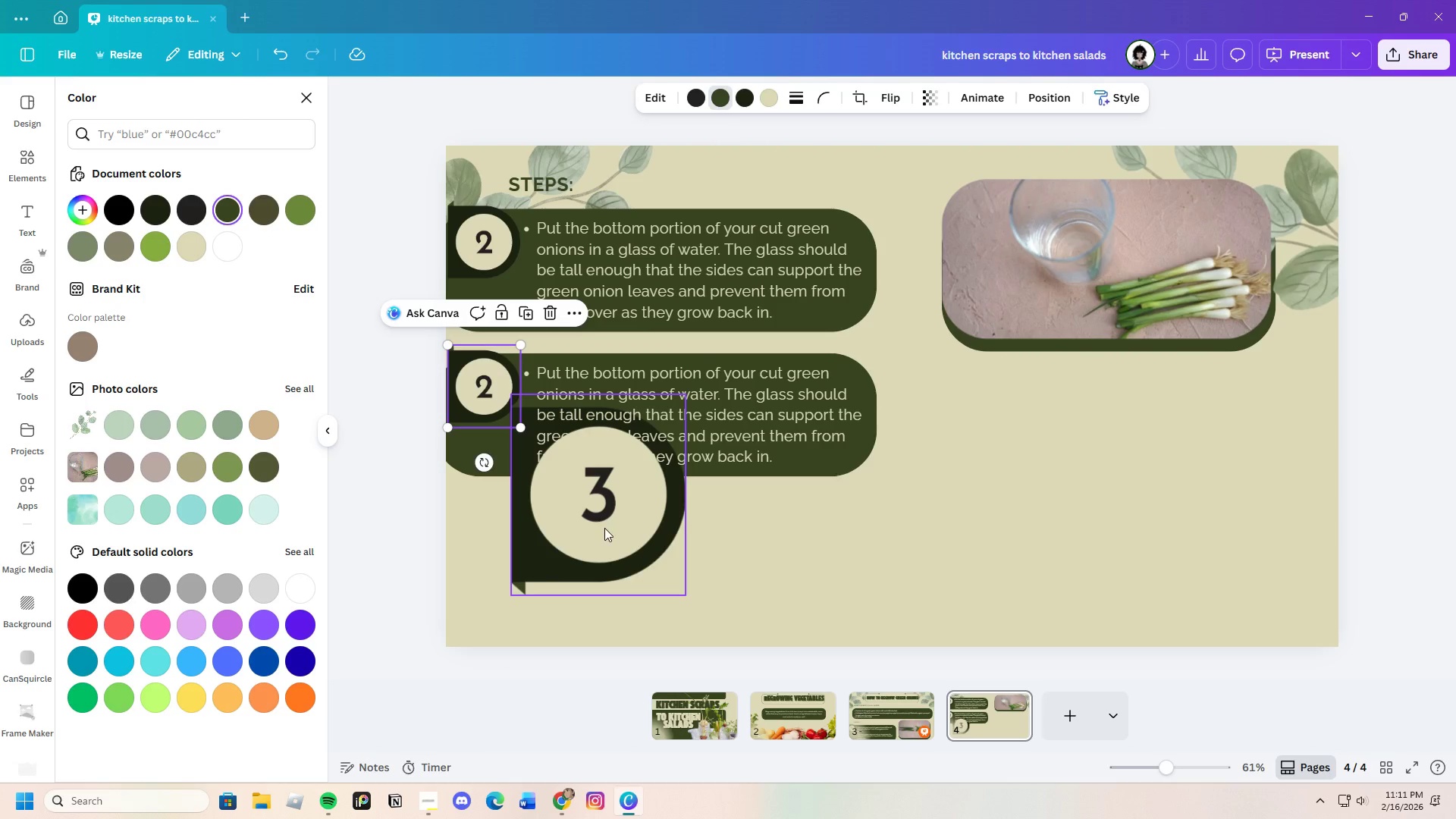 
left_click_drag(start_coordinate=[604, 528], to_coordinate=[573, 476])
 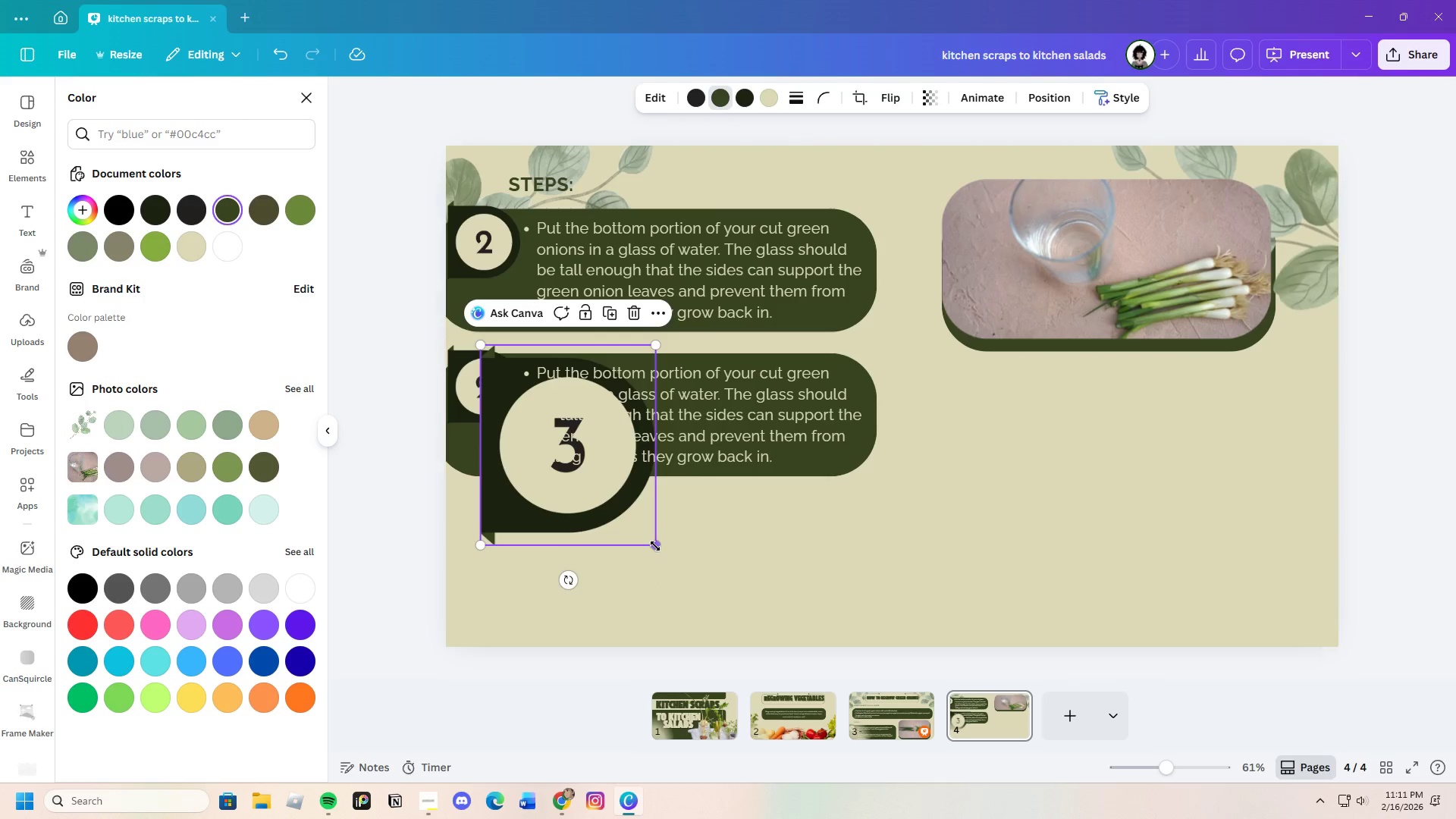 
left_click_drag(start_coordinate=[657, 543], to_coordinate=[532, 436])
 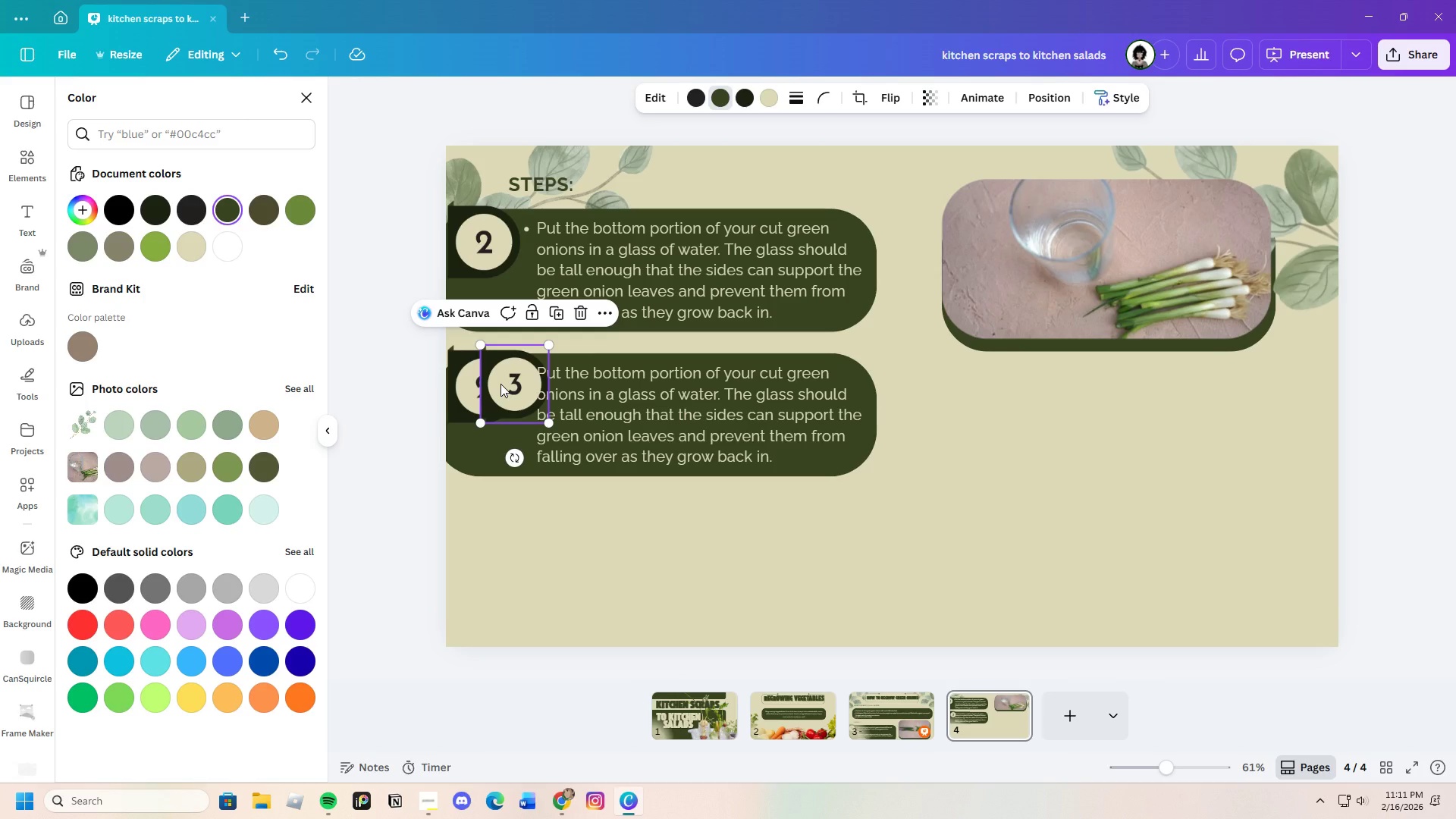 
left_click_drag(start_coordinate=[500, 384], to_coordinate=[468, 385])
 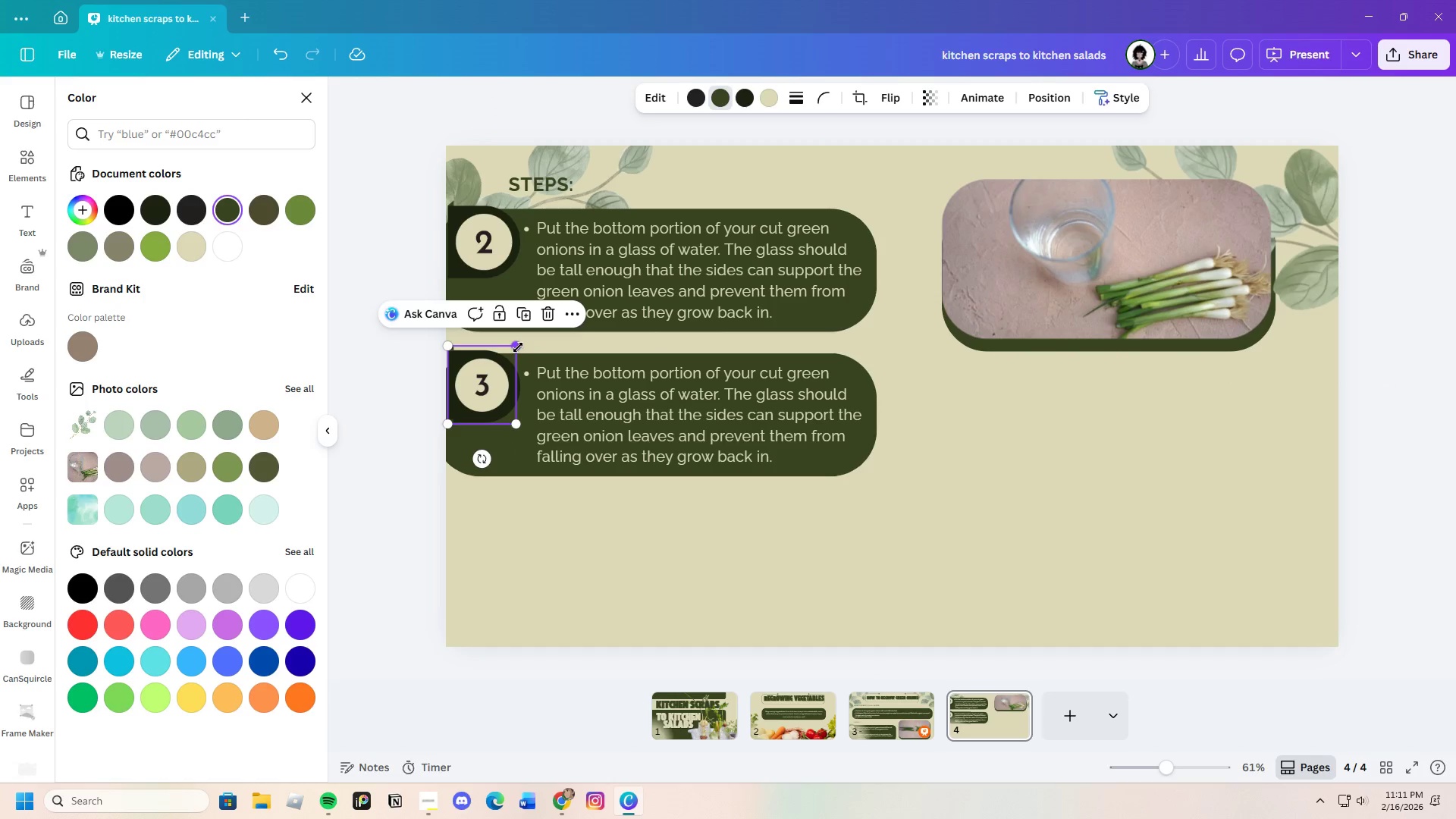 
left_click_drag(start_coordinate=[518, 347], to_coordinate=[524, 346])
 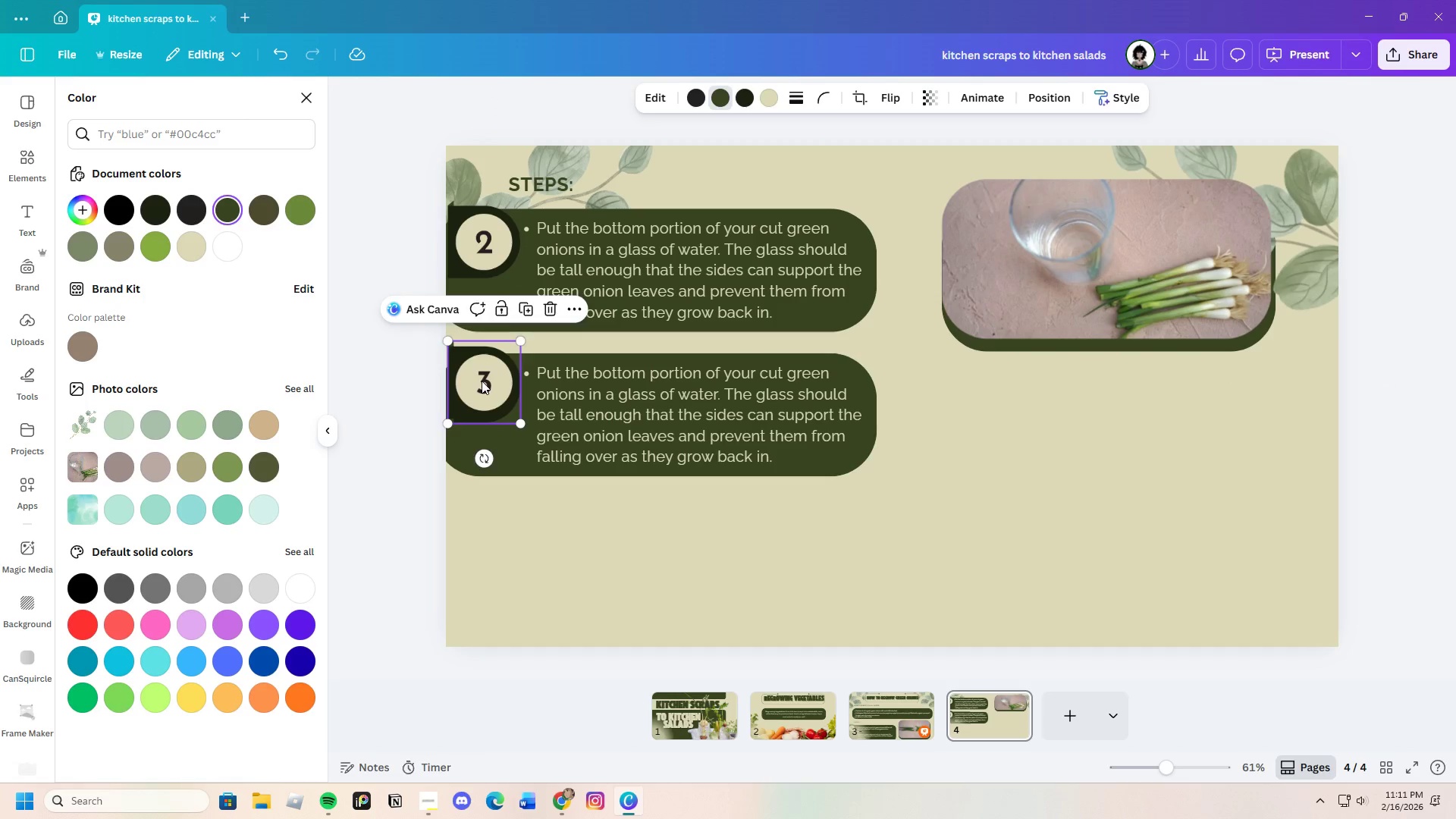 
left_click_drag(start_coordinate=[481, 381], to_coordinate=[482, 385])
 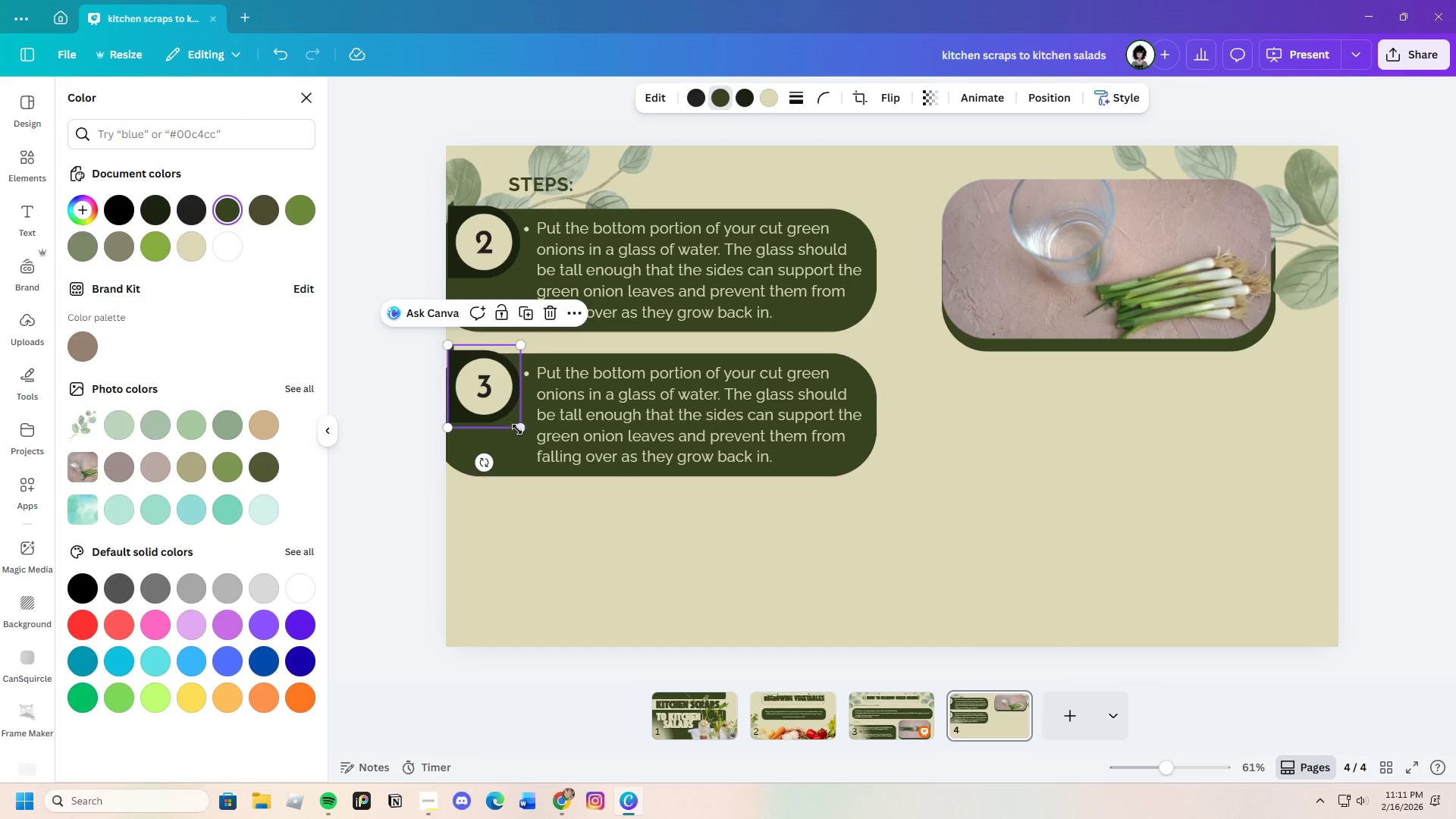 
left_click_drag(start_coordinate=[520, 427], to_coordinate=[528, 420])
 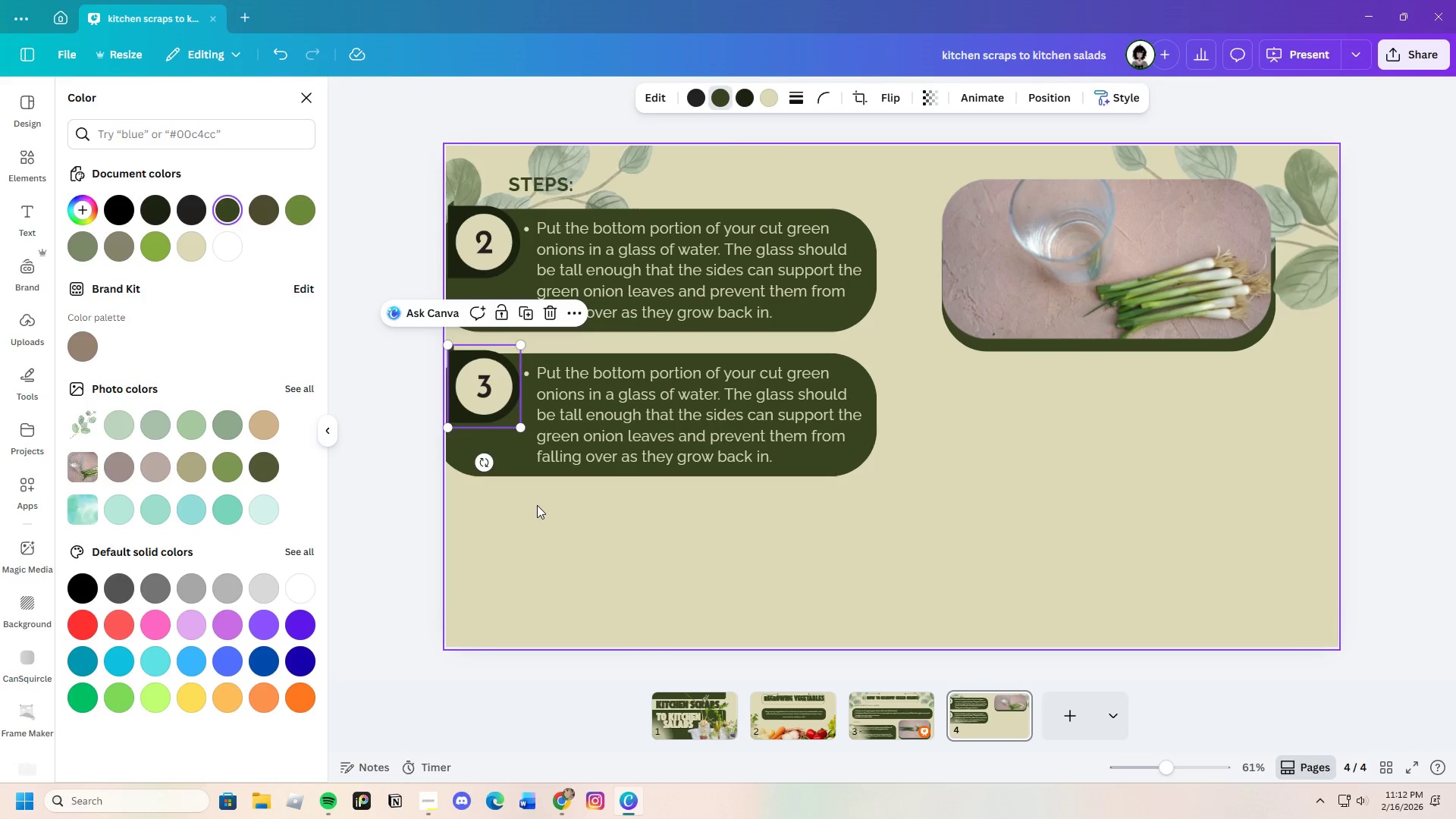 
left_click([537, 506])
 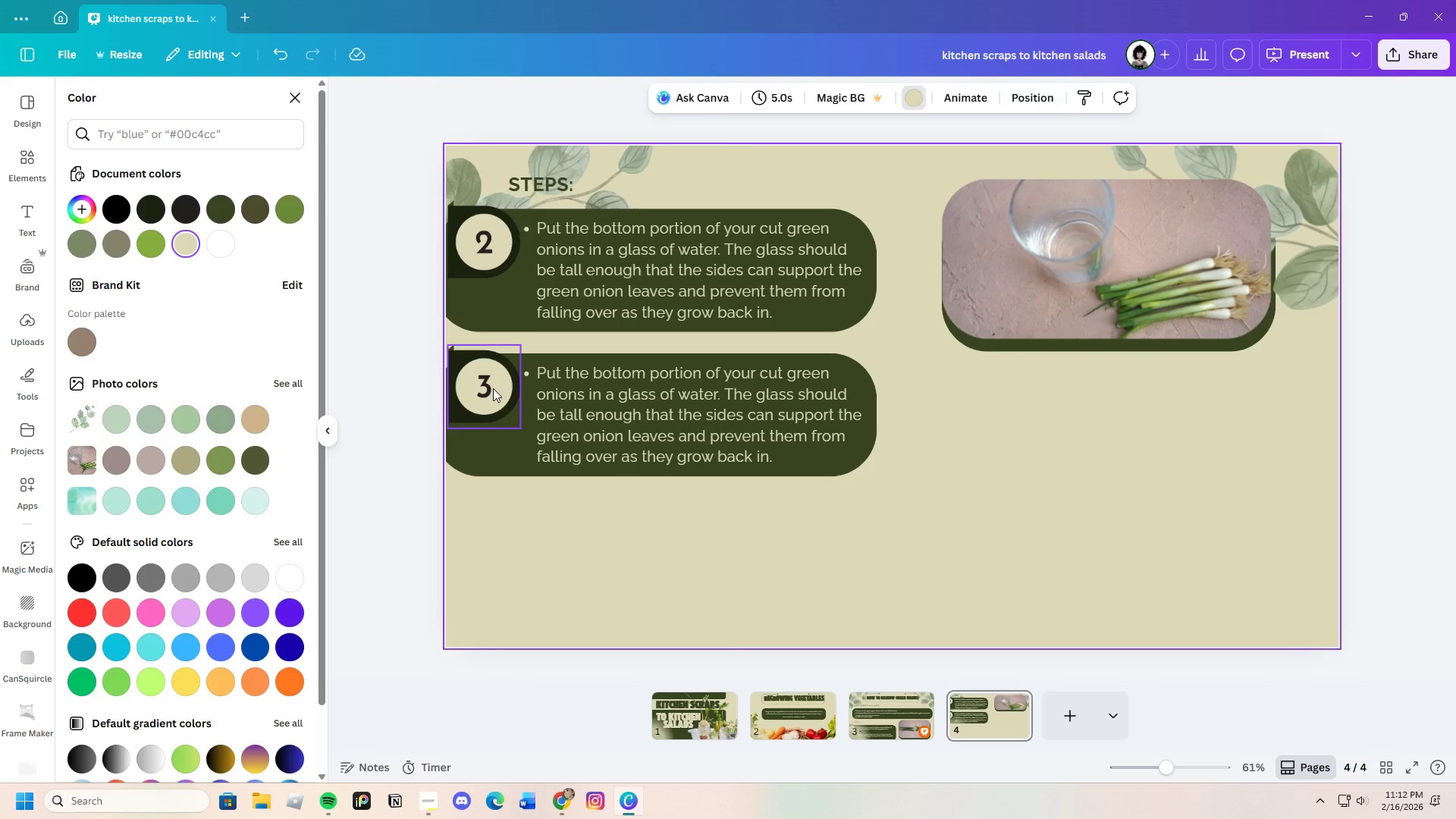 
left_click_drag(start_coordinate=[493, 388], to_coordinate=[499, 429])
 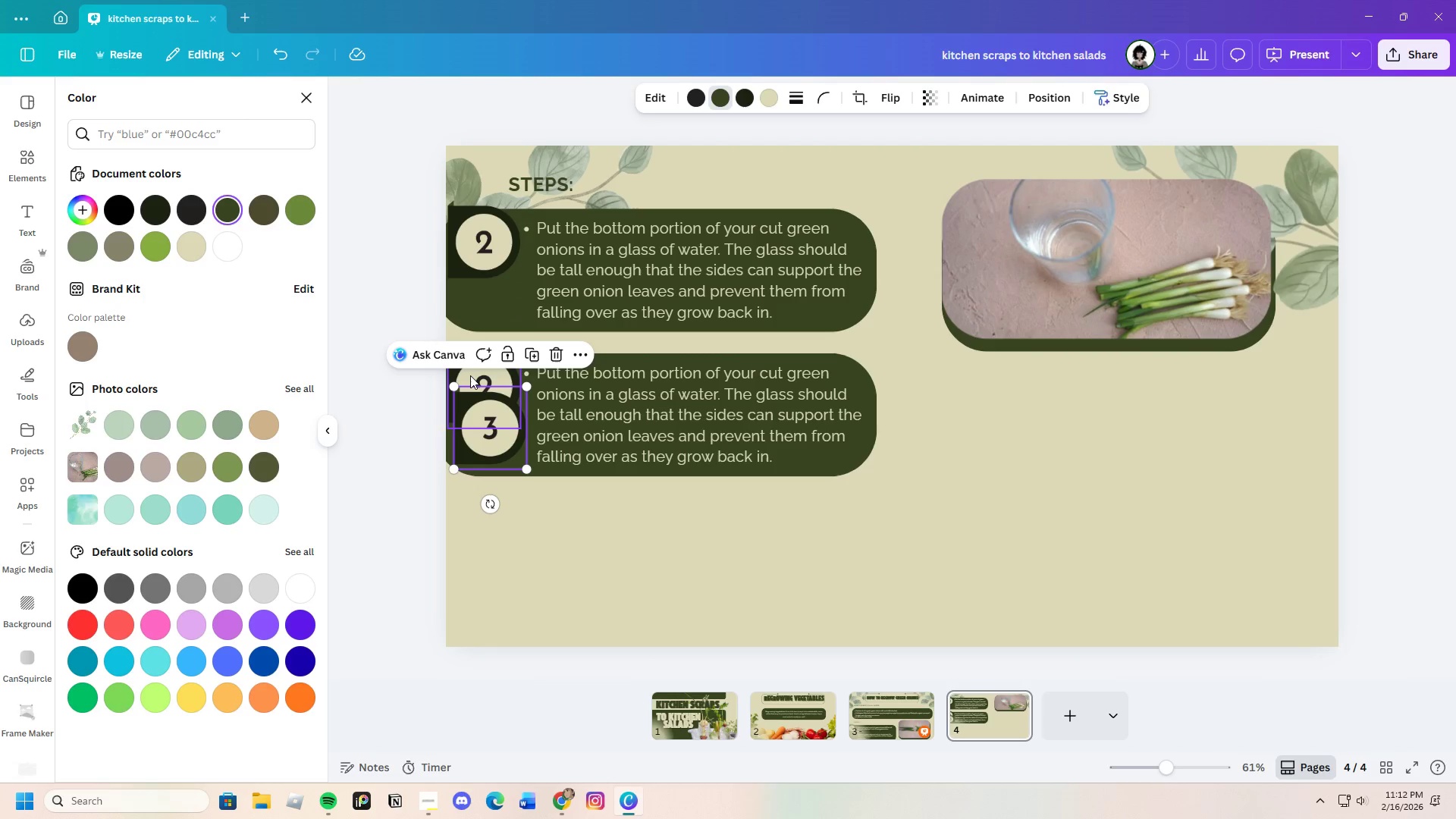 
left_click([470, 376])
 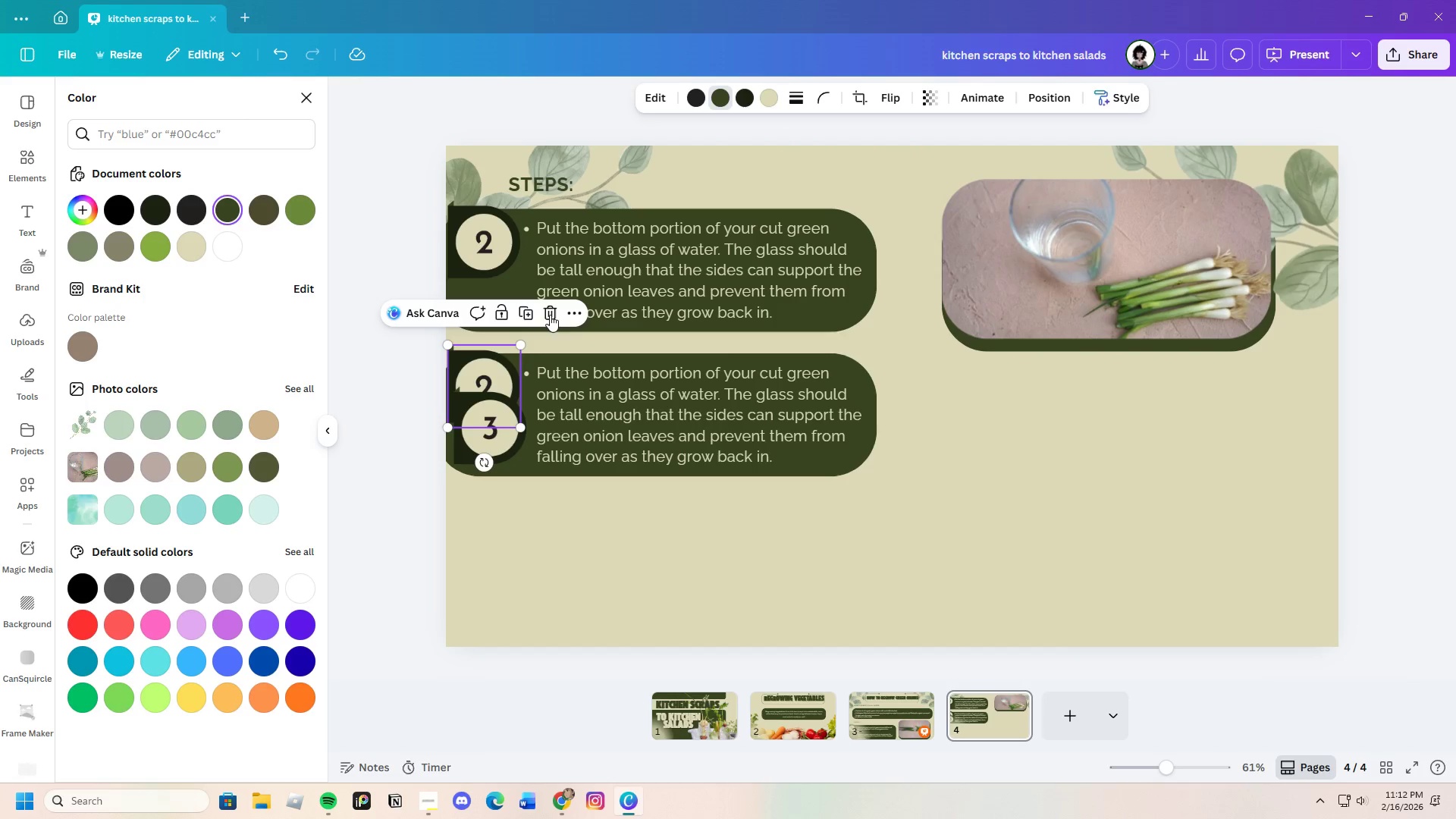 
left_click([553, 310])
 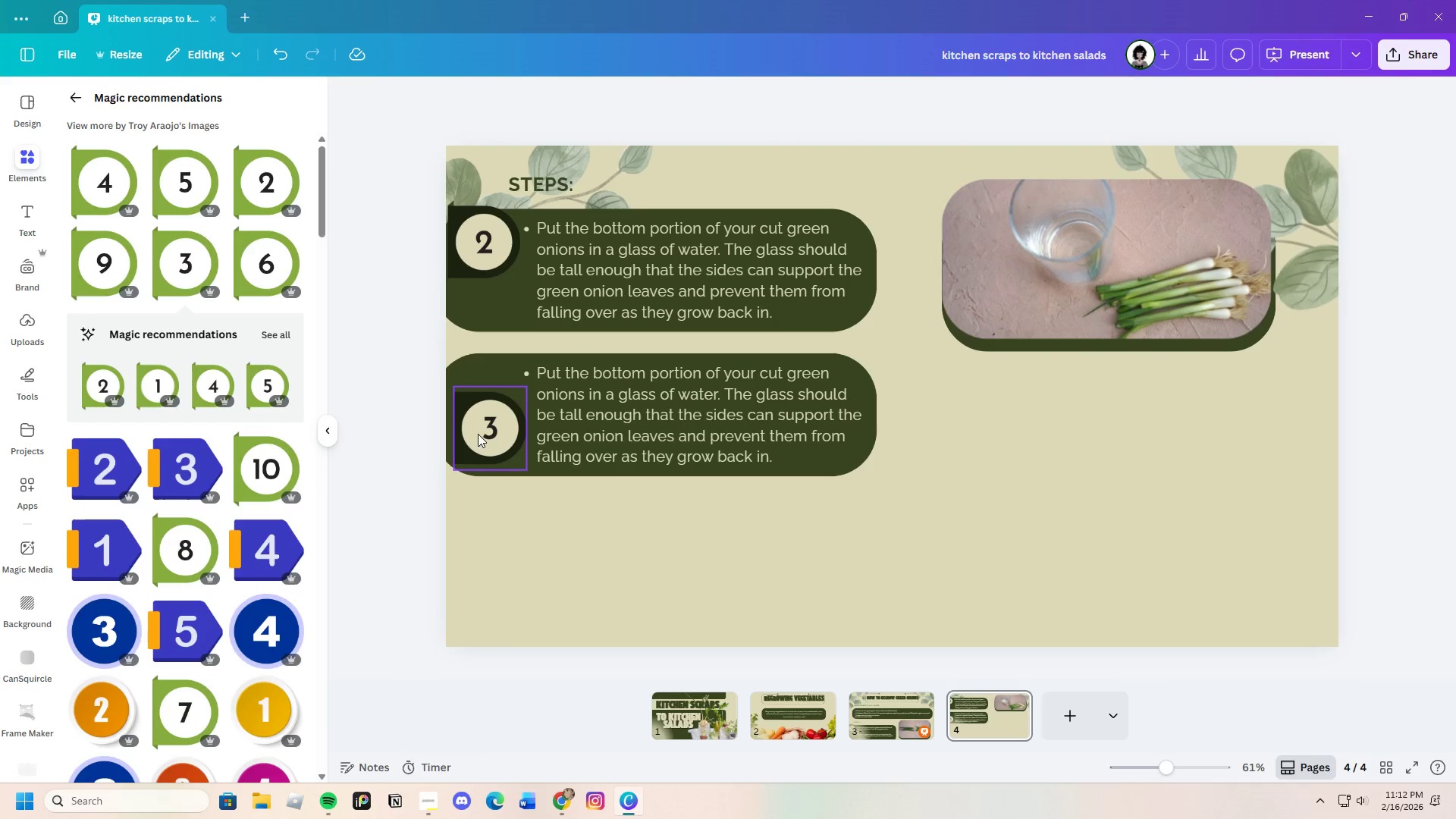 
left_click_drag(start_coordinate=[479, 428], to_coordinate=[469, 388])
 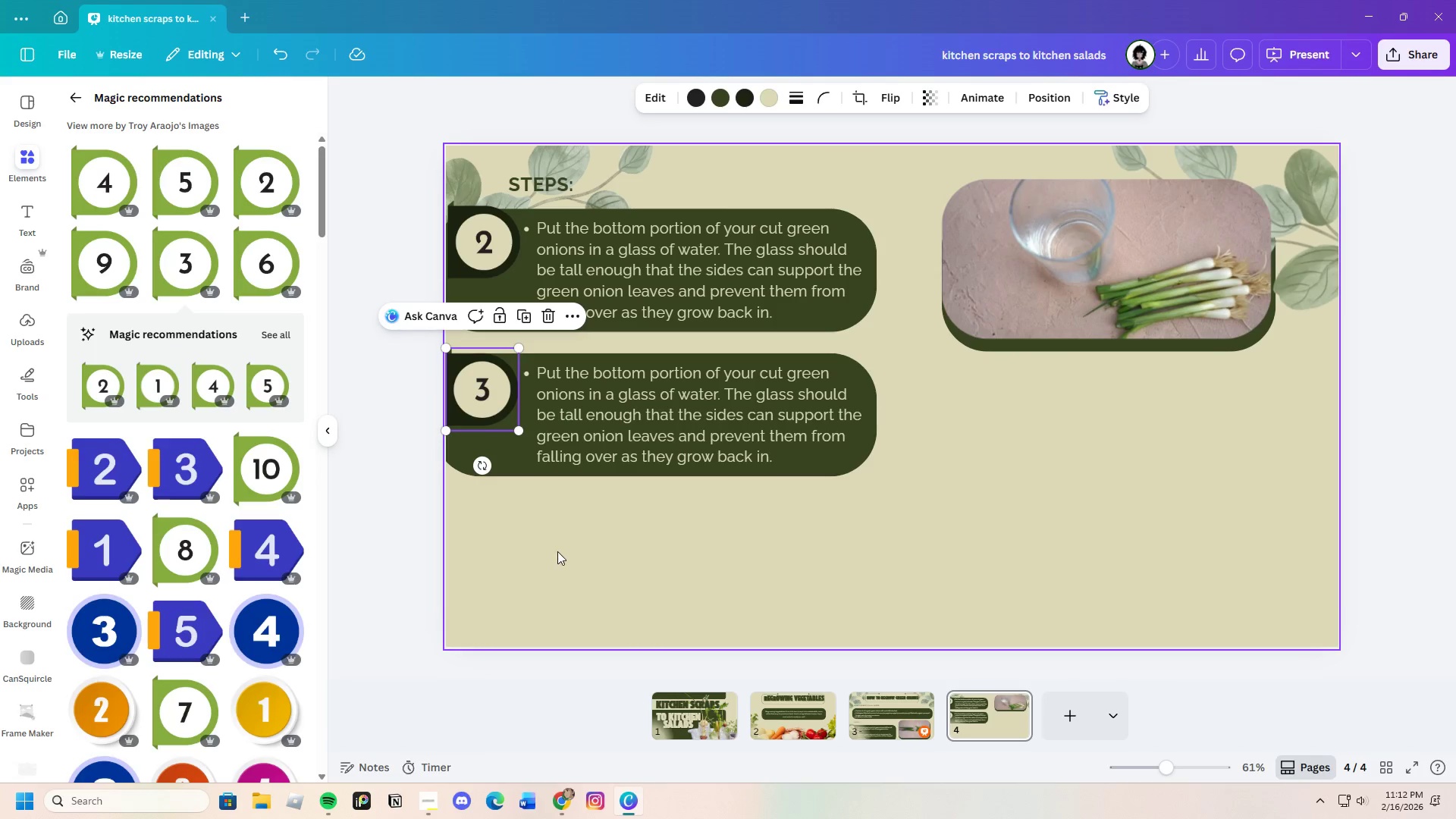 
left_click([557, 551])
 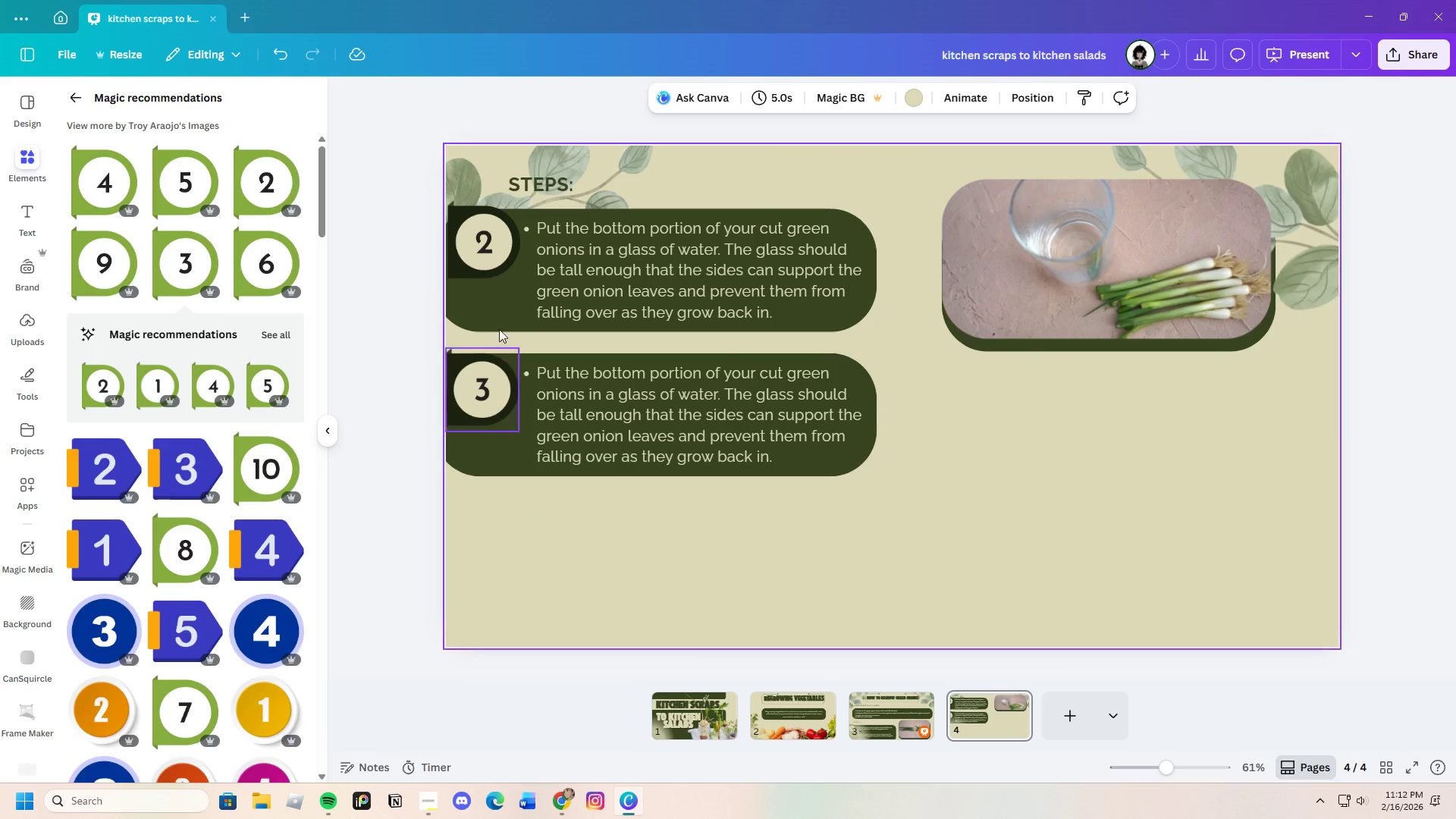 
left_click_drag(start_coordinate=[491, 253], to_coordinate=[488, 253])
 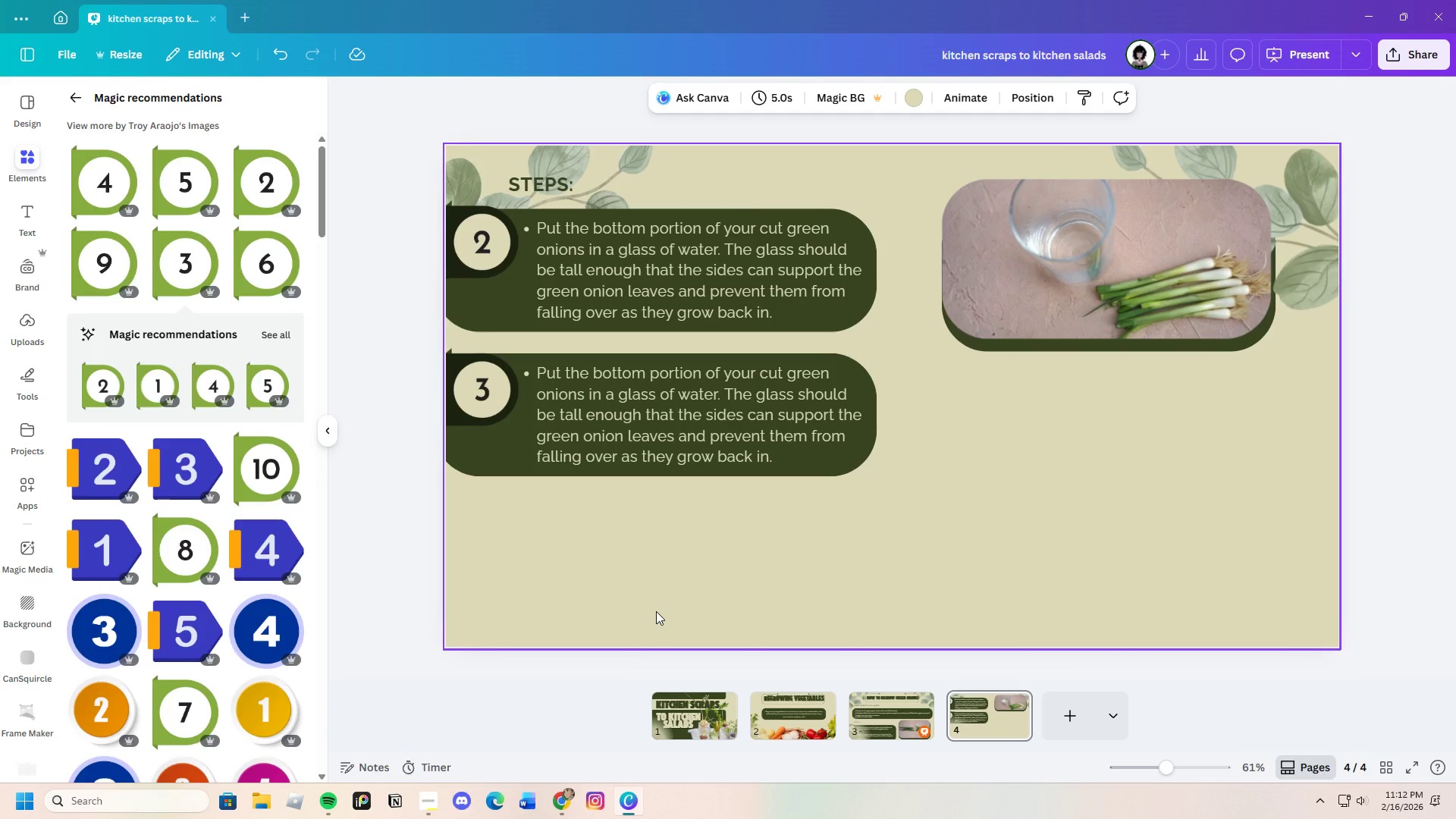 
left_click([656, 611])
 